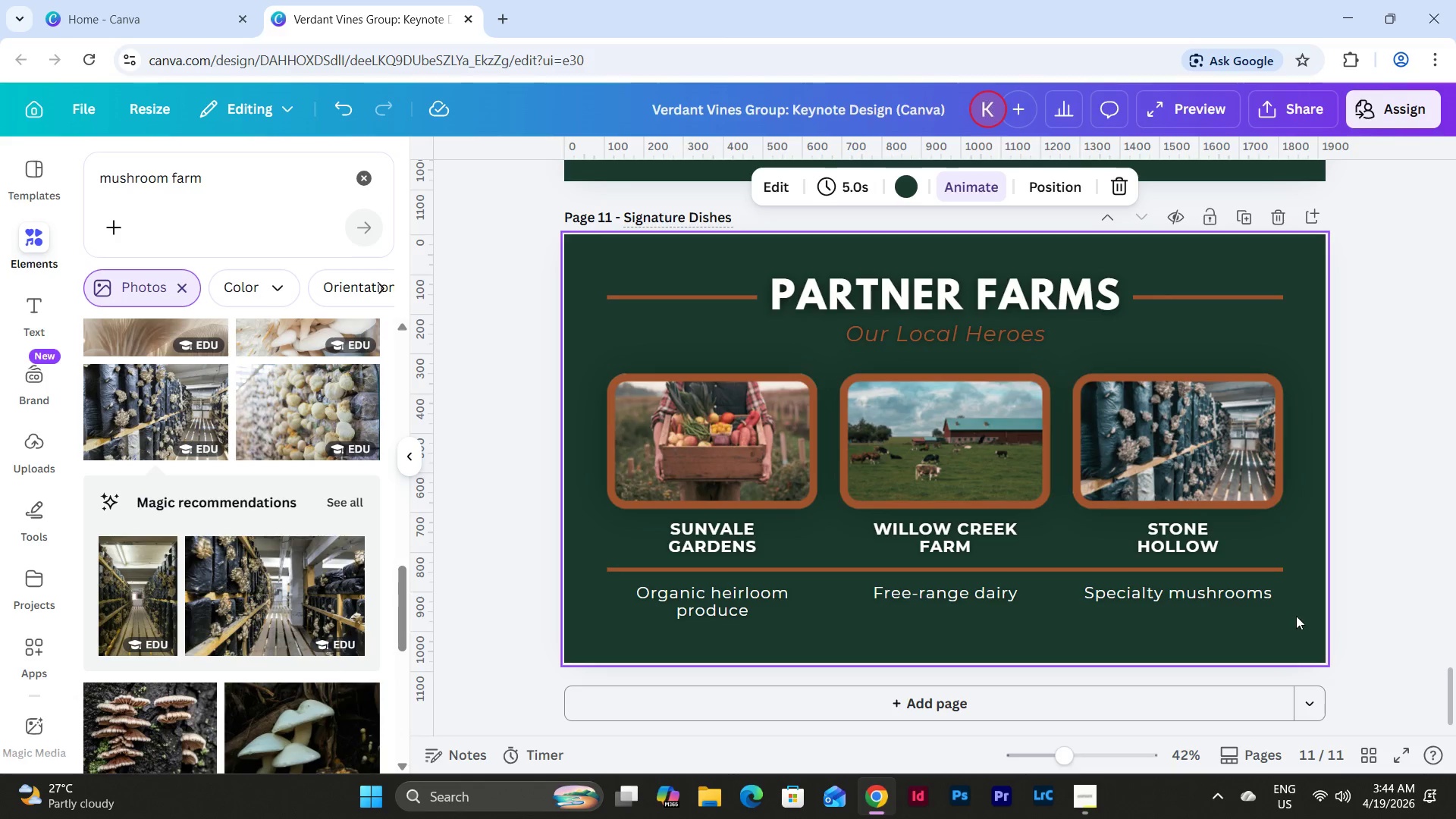 
wait(5.41)
 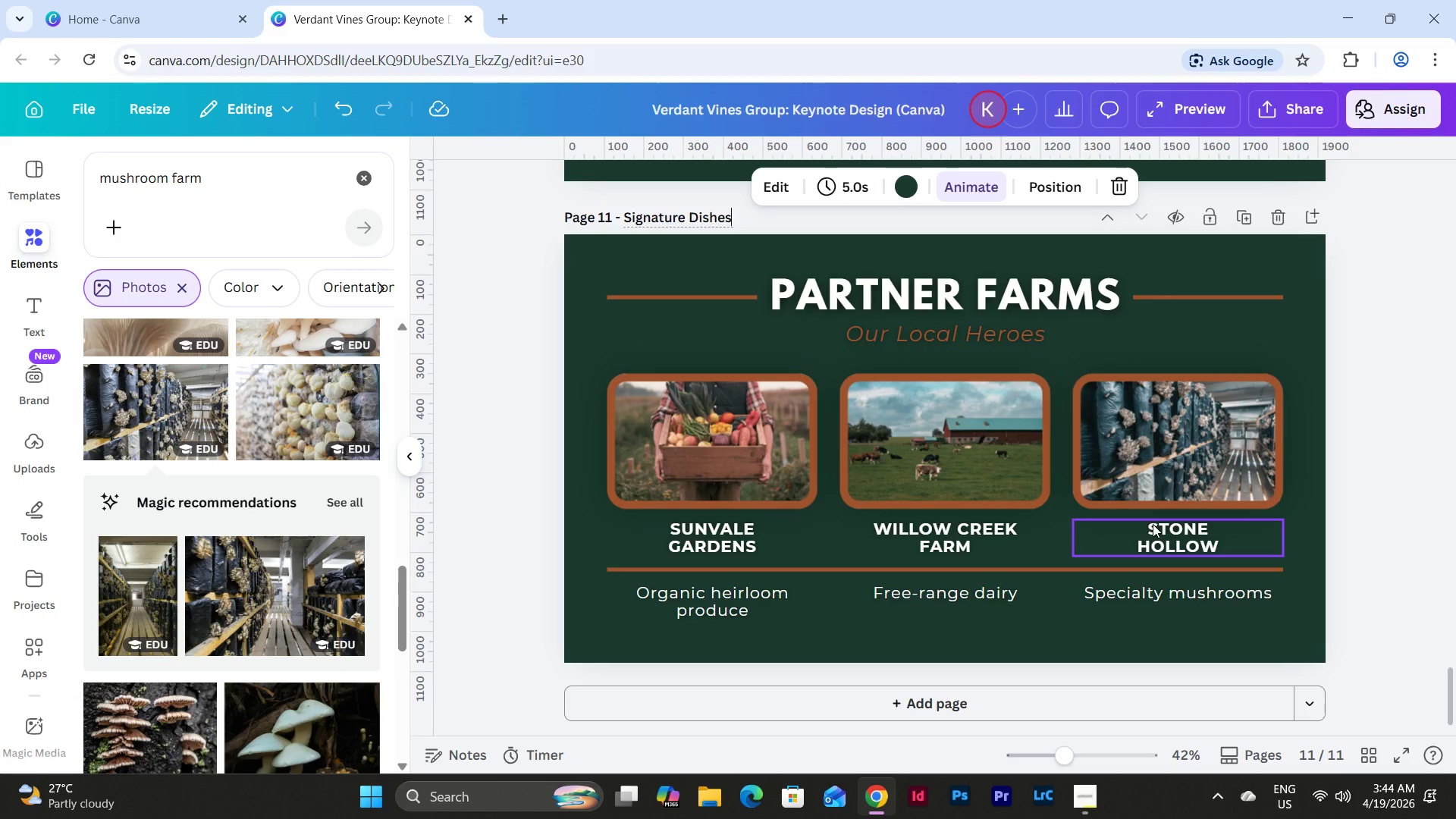 
double_click([906, 294])
 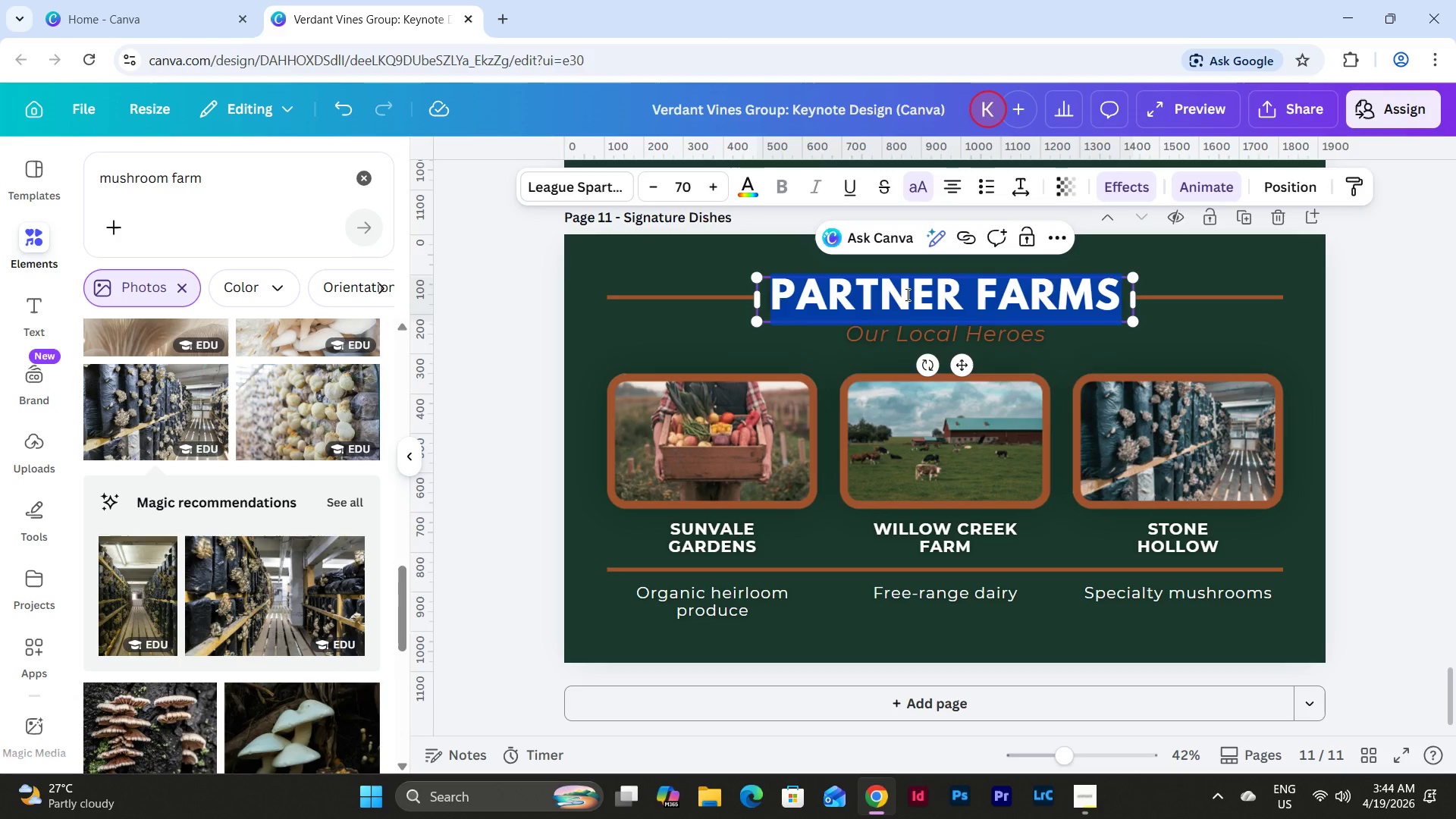 
type(SIGNATURE DISHES)
 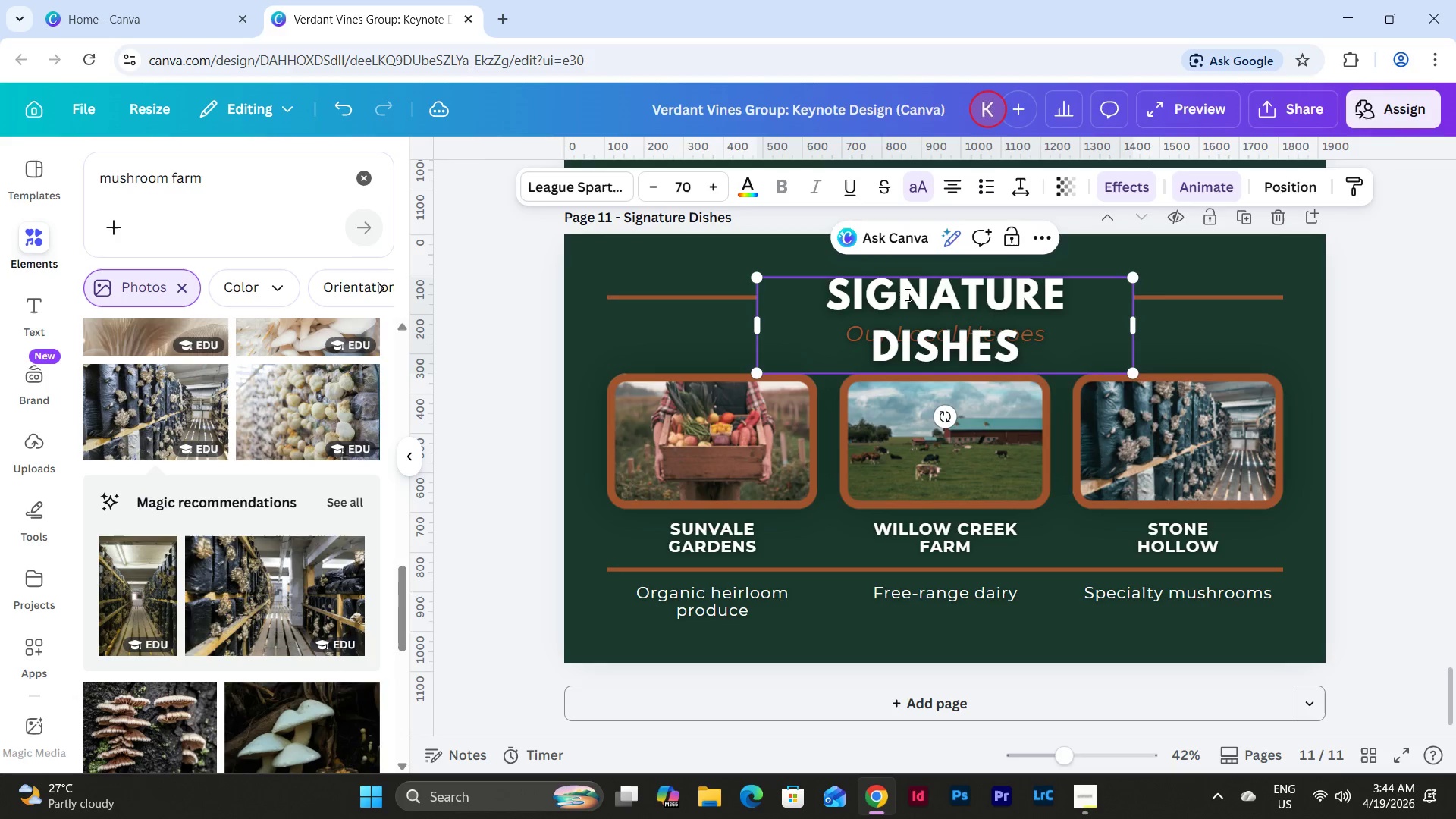 
wait(10.77)
 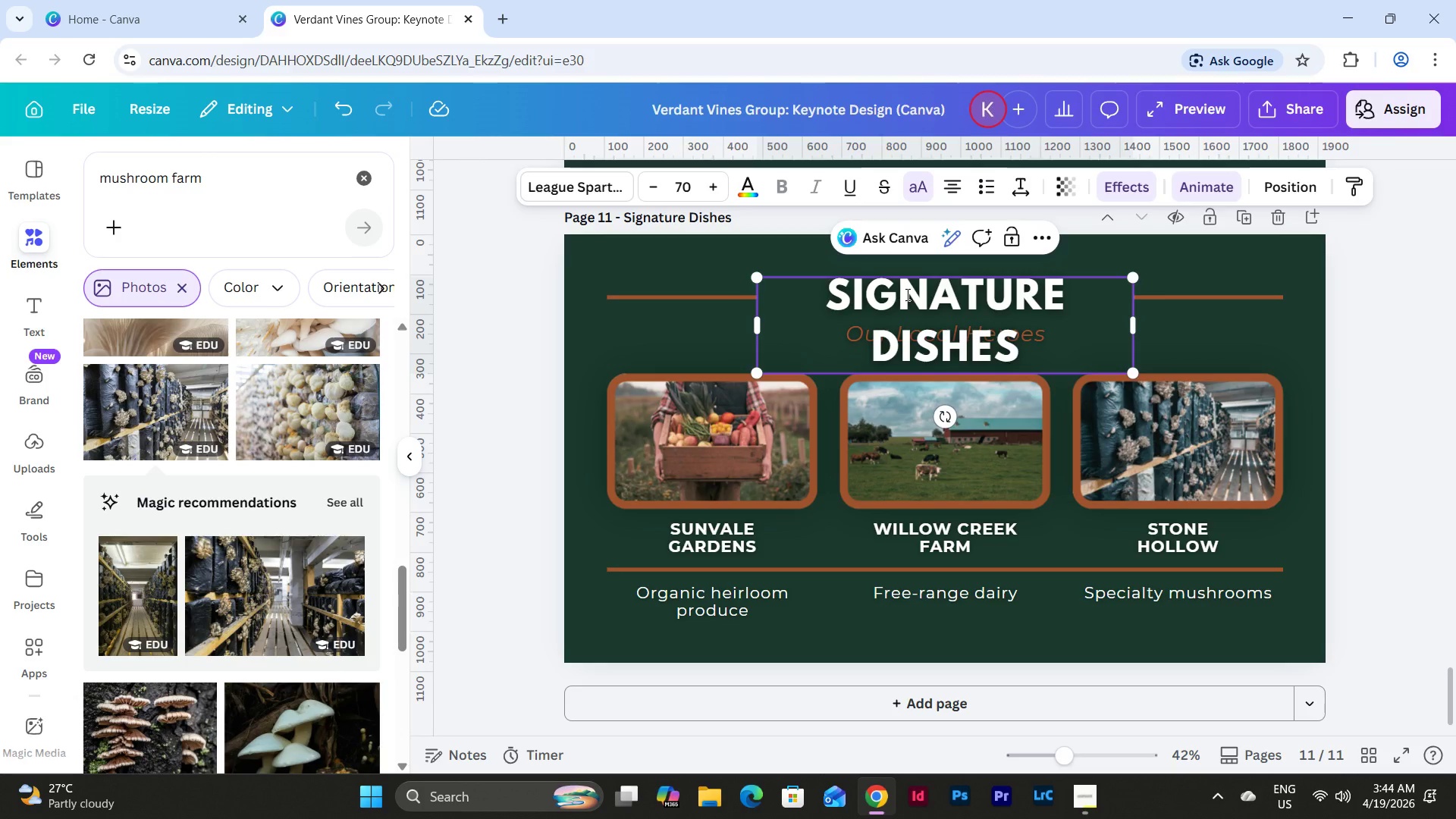 
left_click_drag(start_coordinate=[756, 332], to_coordinate=[696, 332])
 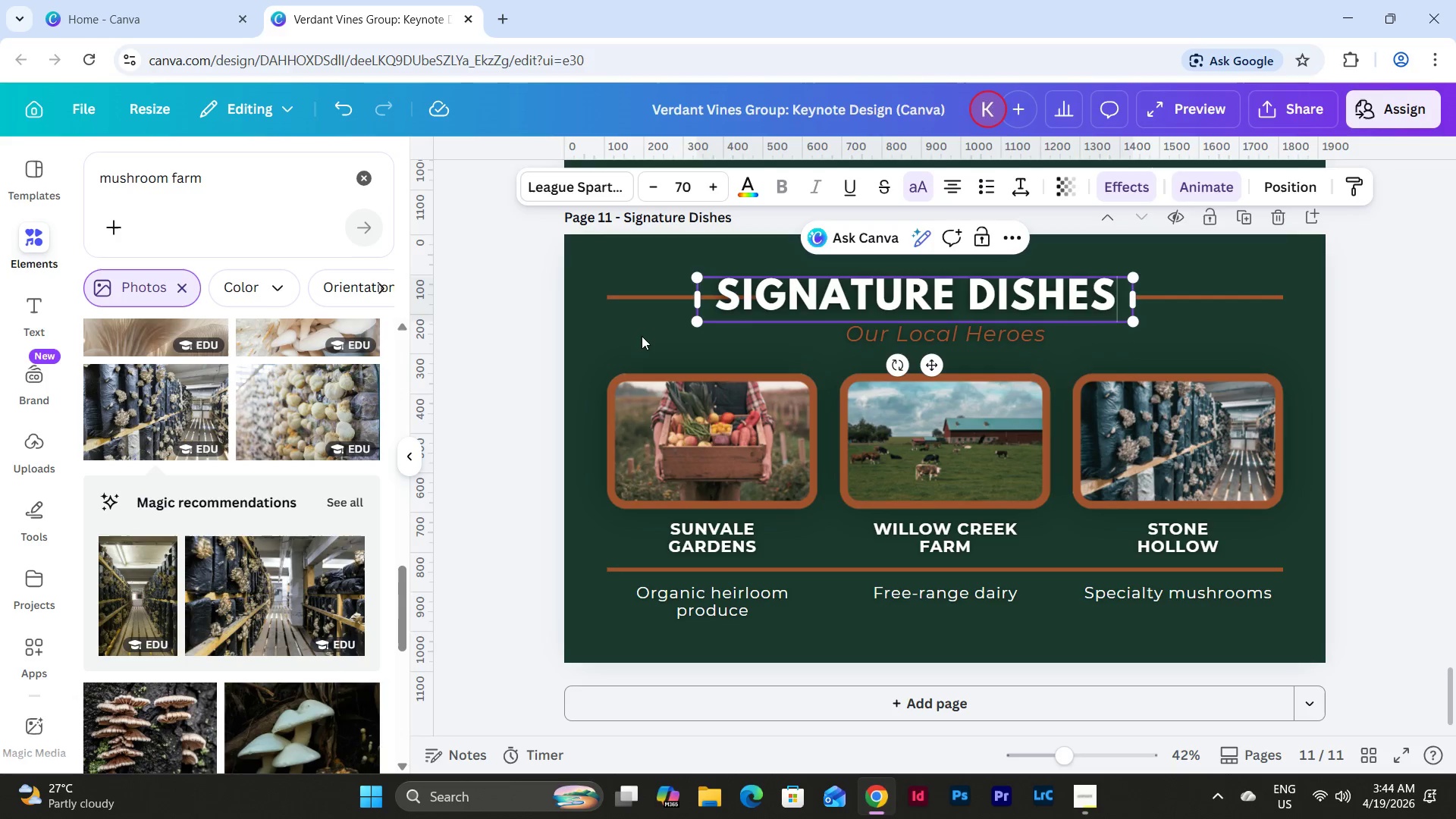 
left_click([637, 336])
 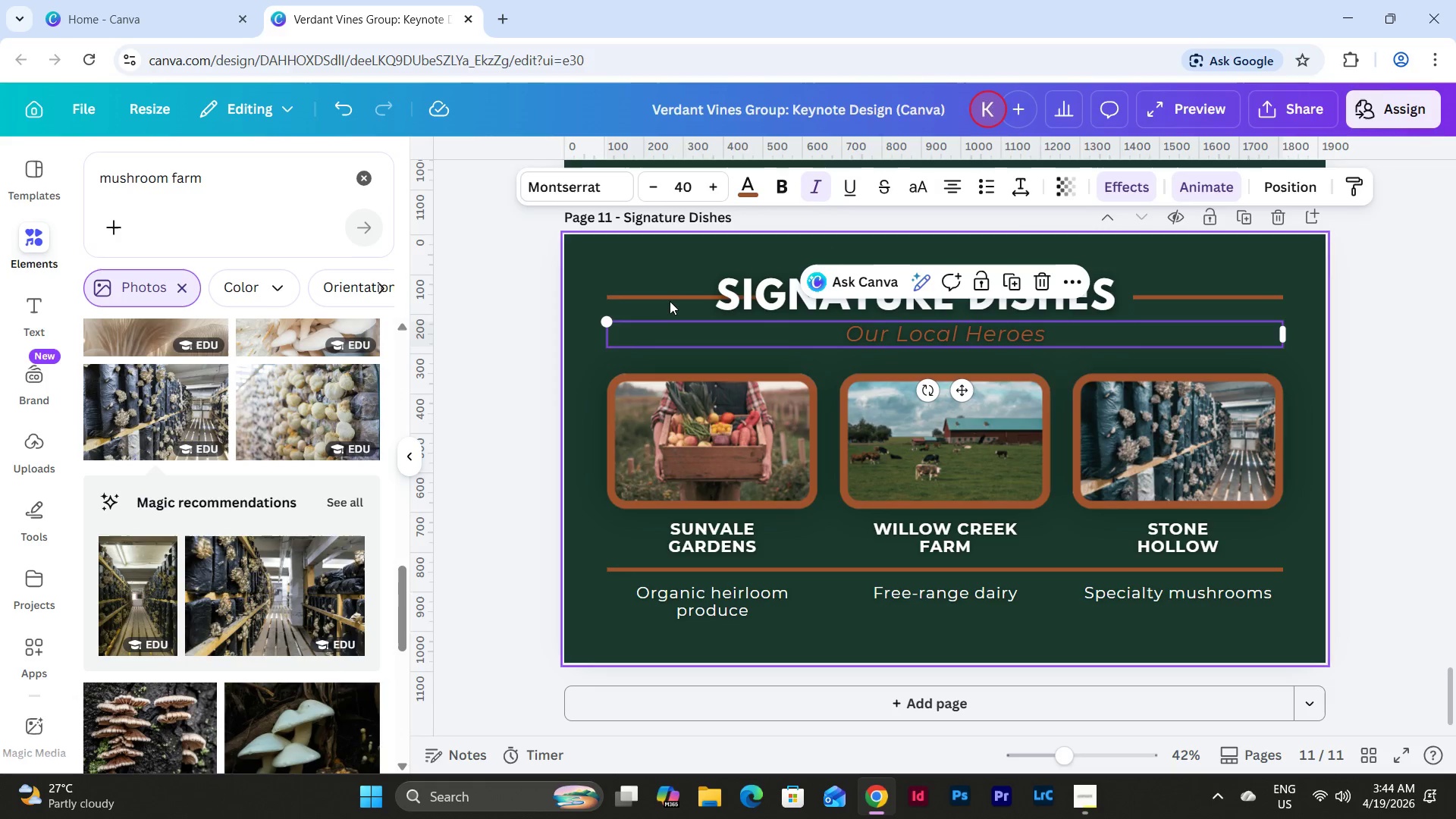 
left_click([667, 297])
 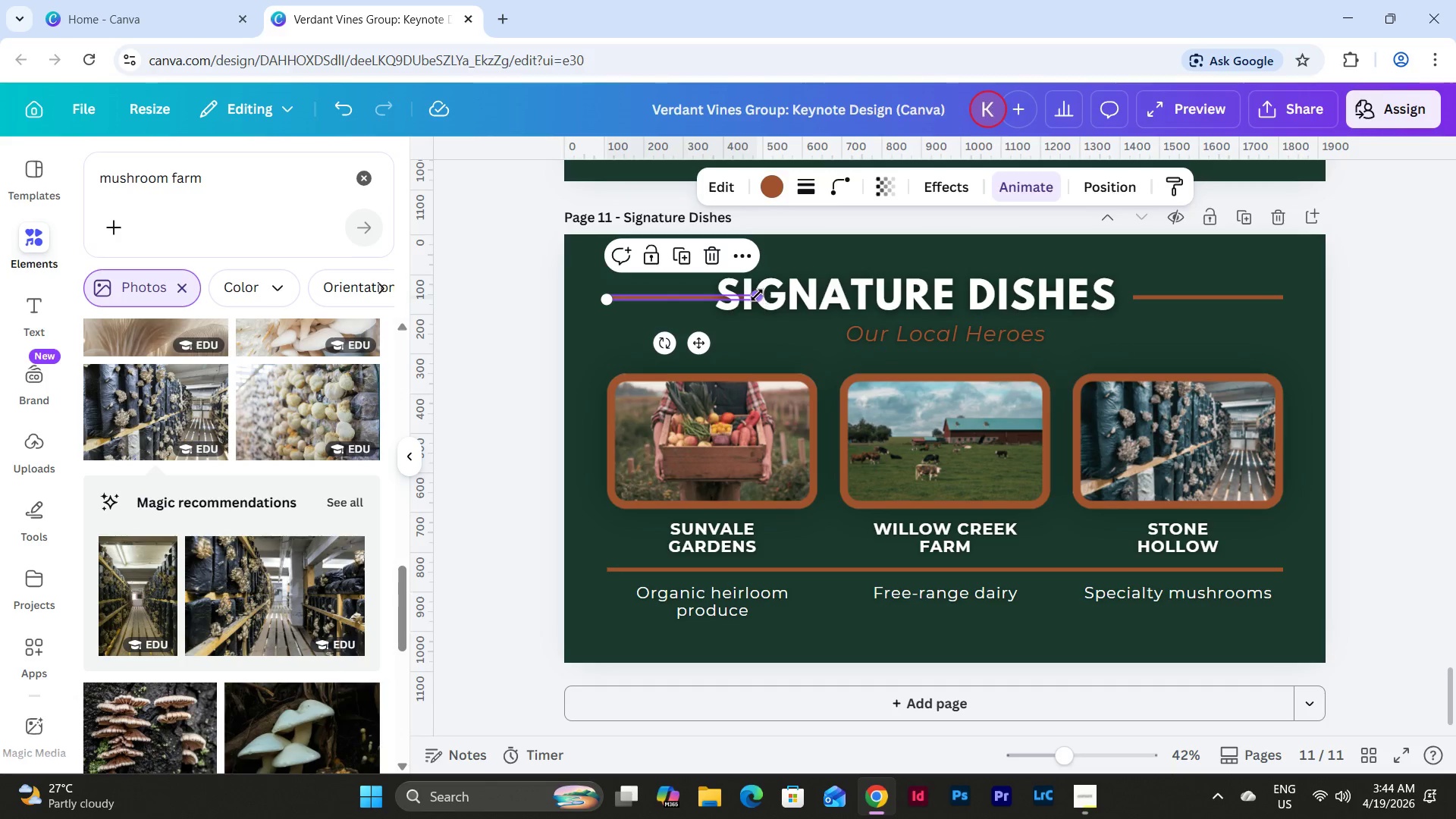 
left_click_drag(start_coordinate=[757, 295], to_coordinate=[701, 307])
 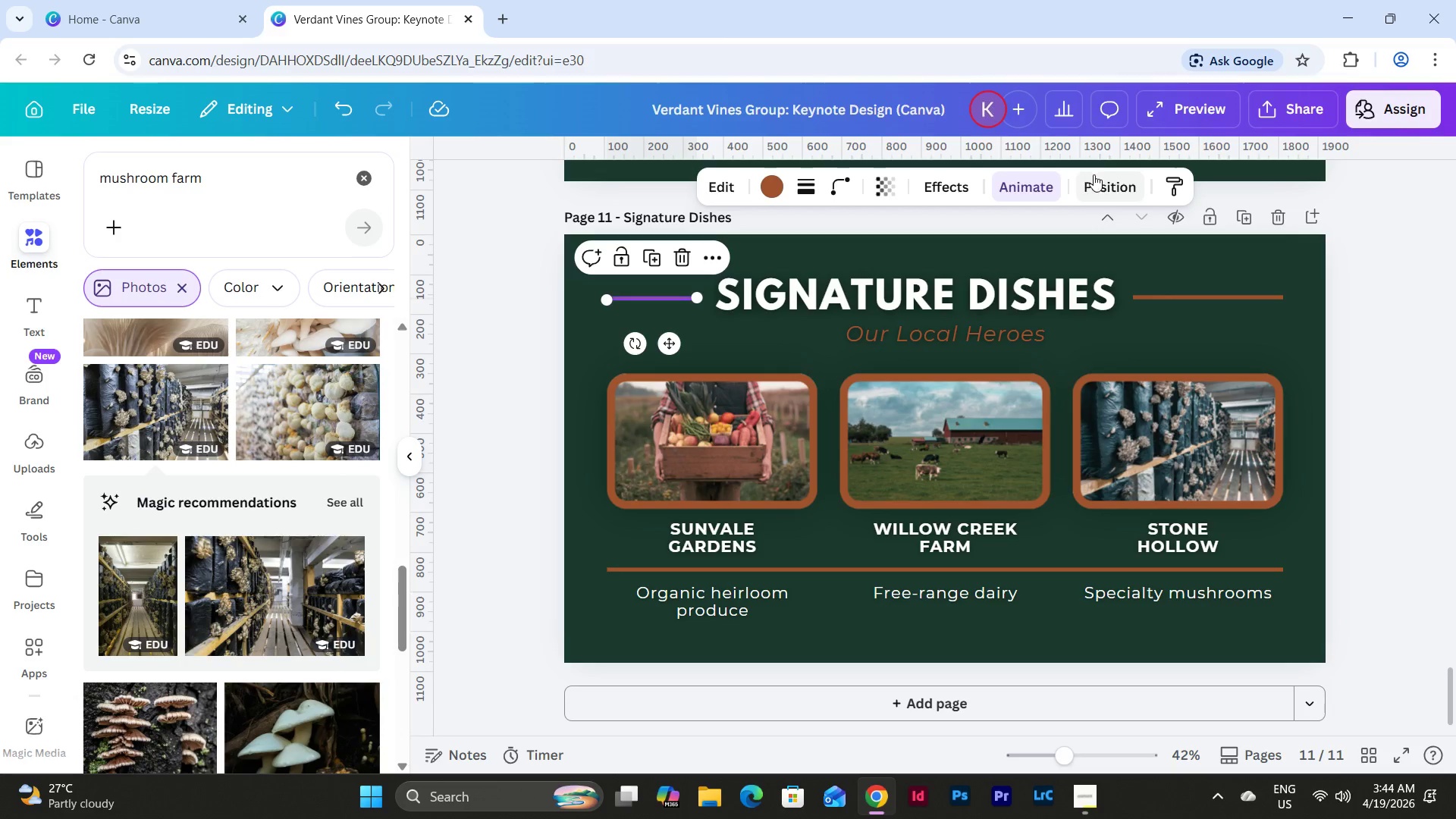 
left_click([1106, 186])
 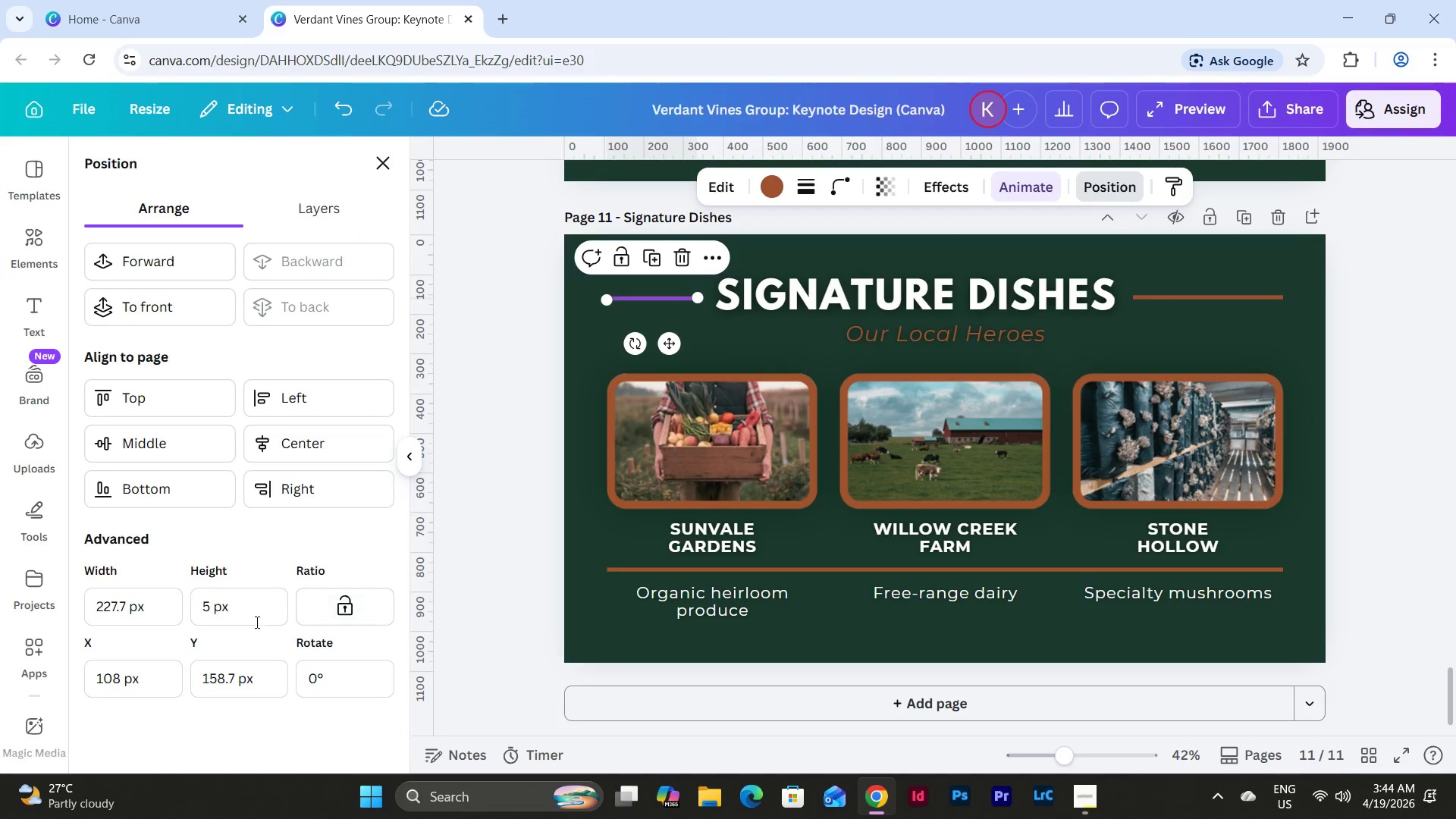 
left_click_drag(start_coordinate=[243, 610], to_coordinate=[175, 600])
 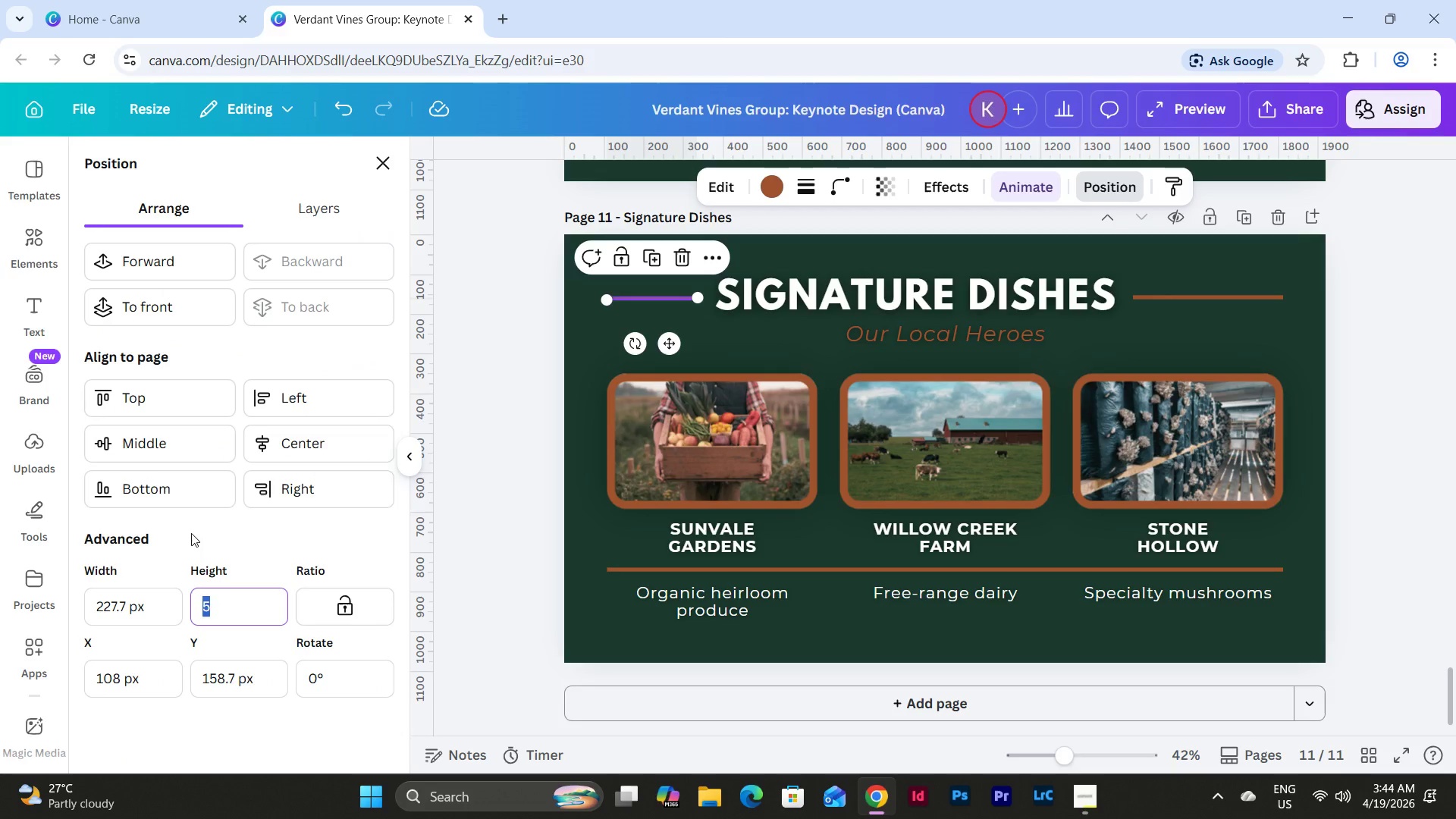 
key(Numpad1)
 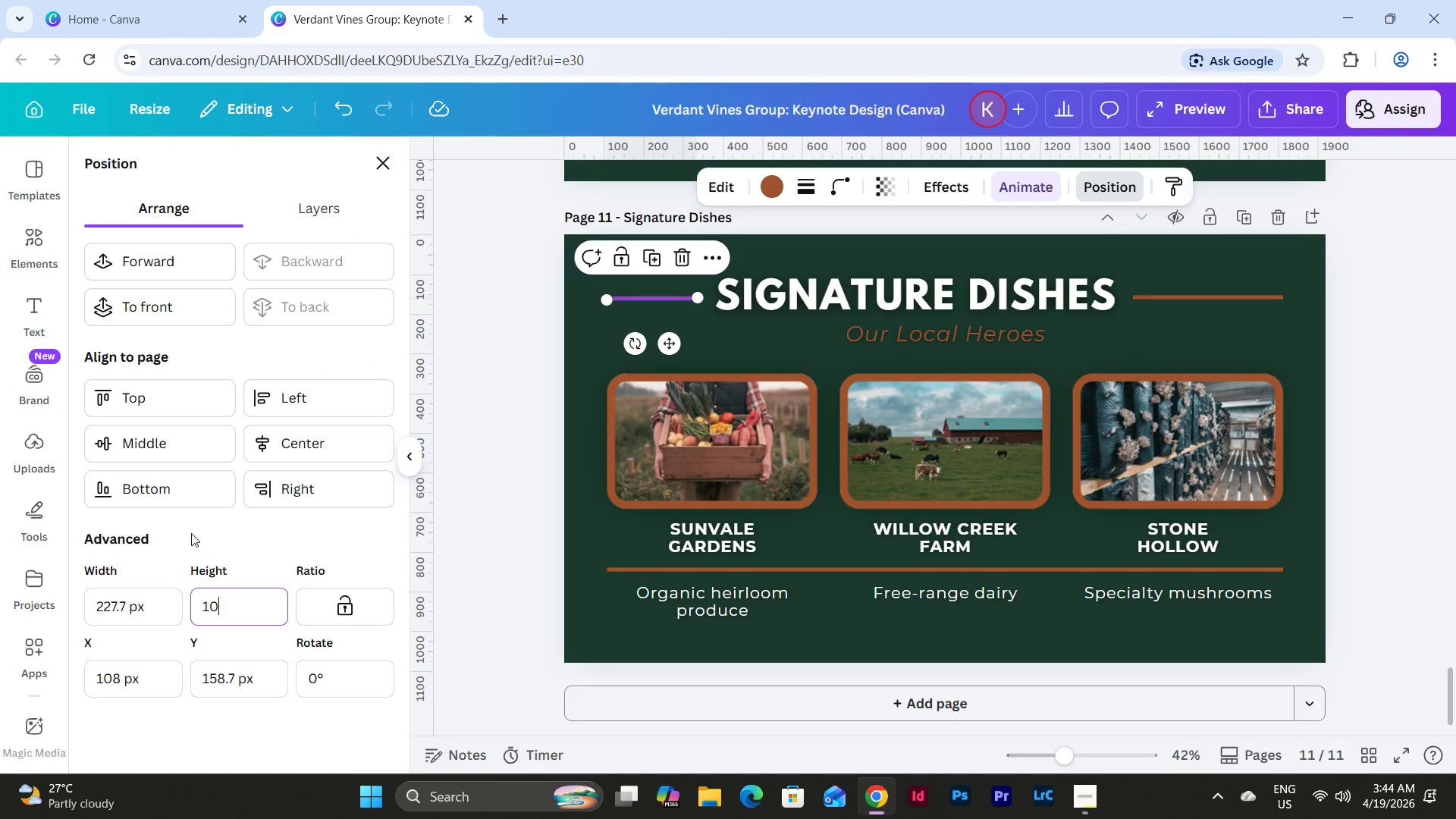 
key(Numpad0)
 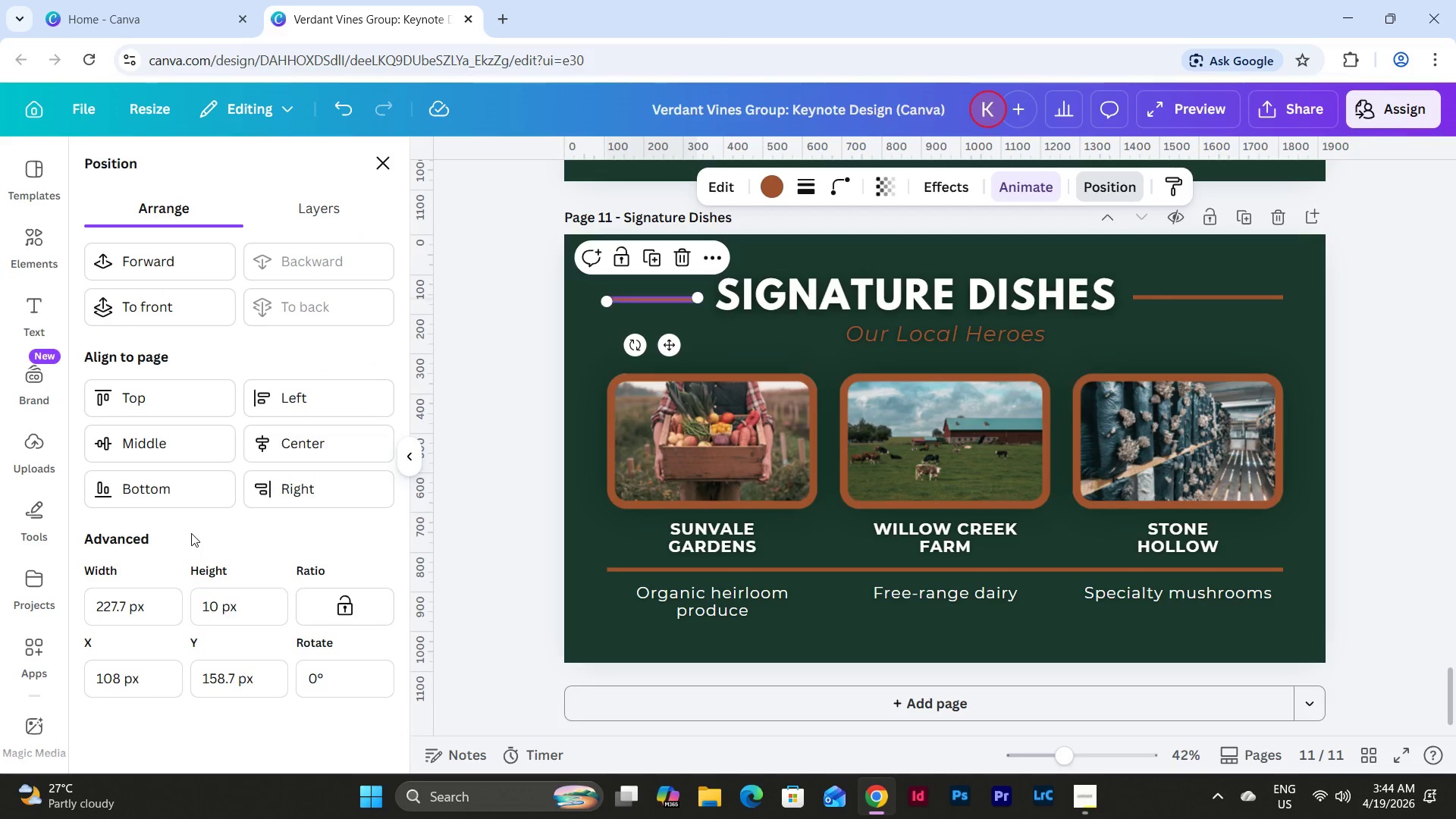 
key(NumpadEnter)
 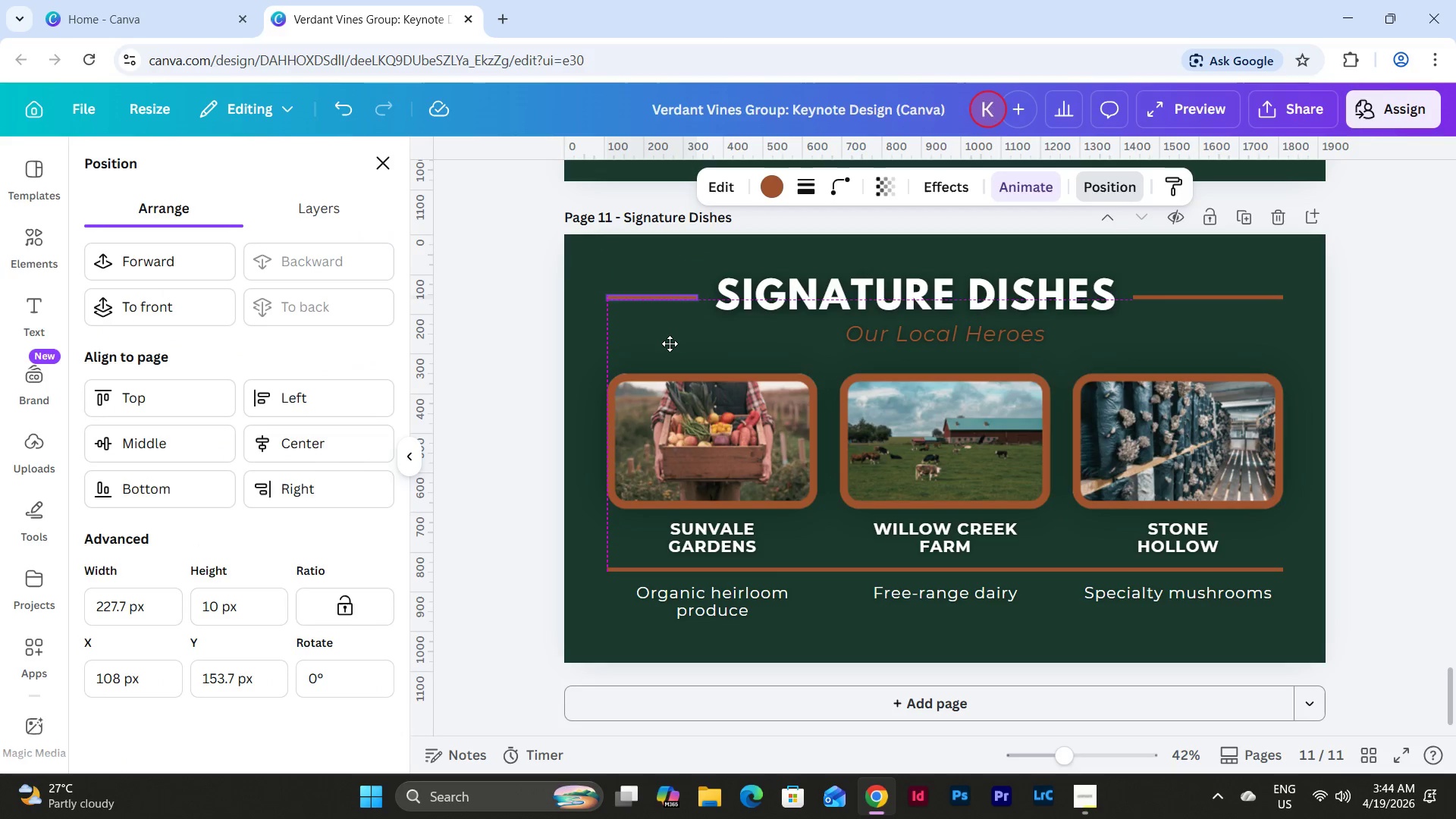 
wait(11.42)
 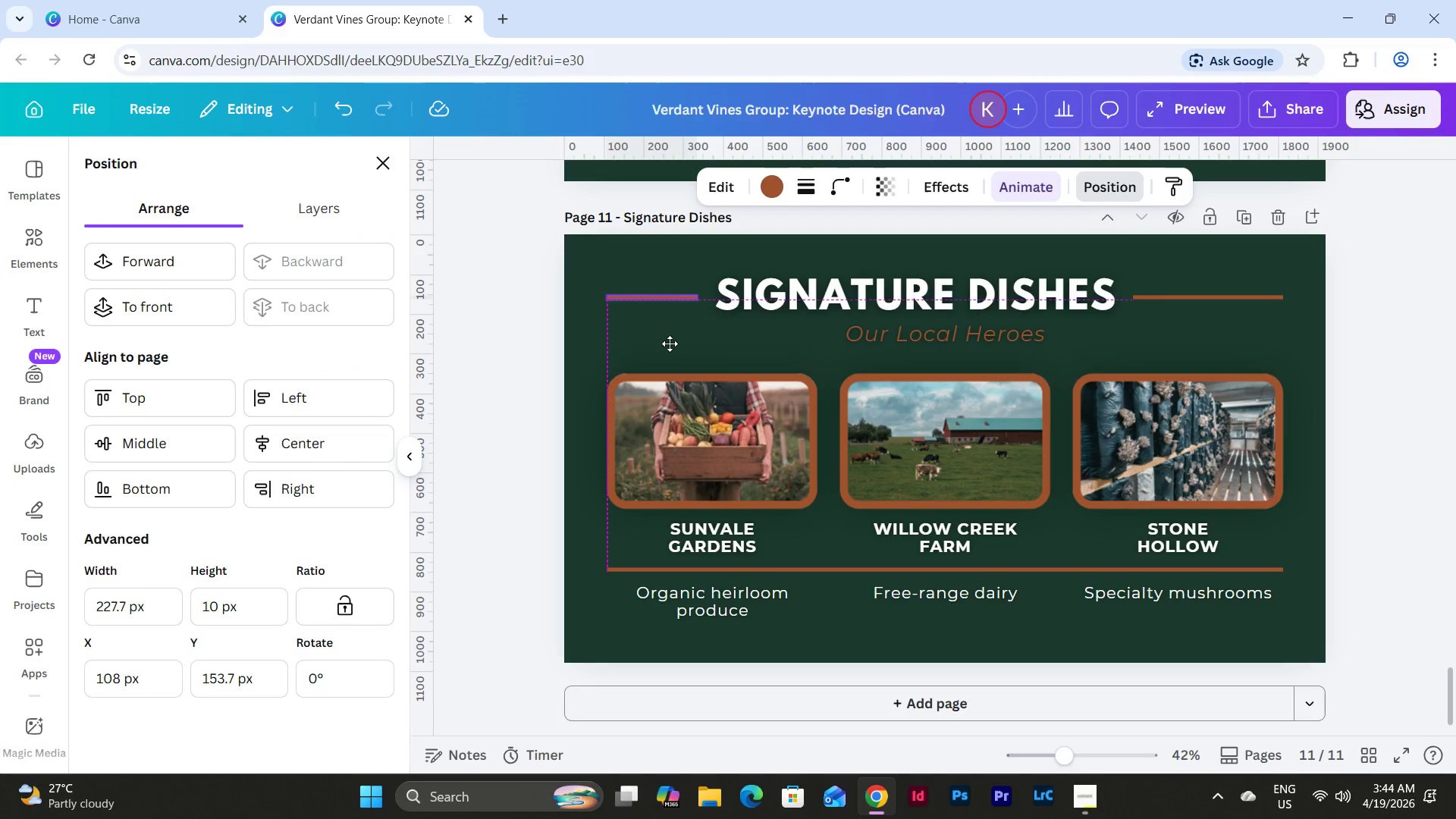 
left_click([1202, 297])
 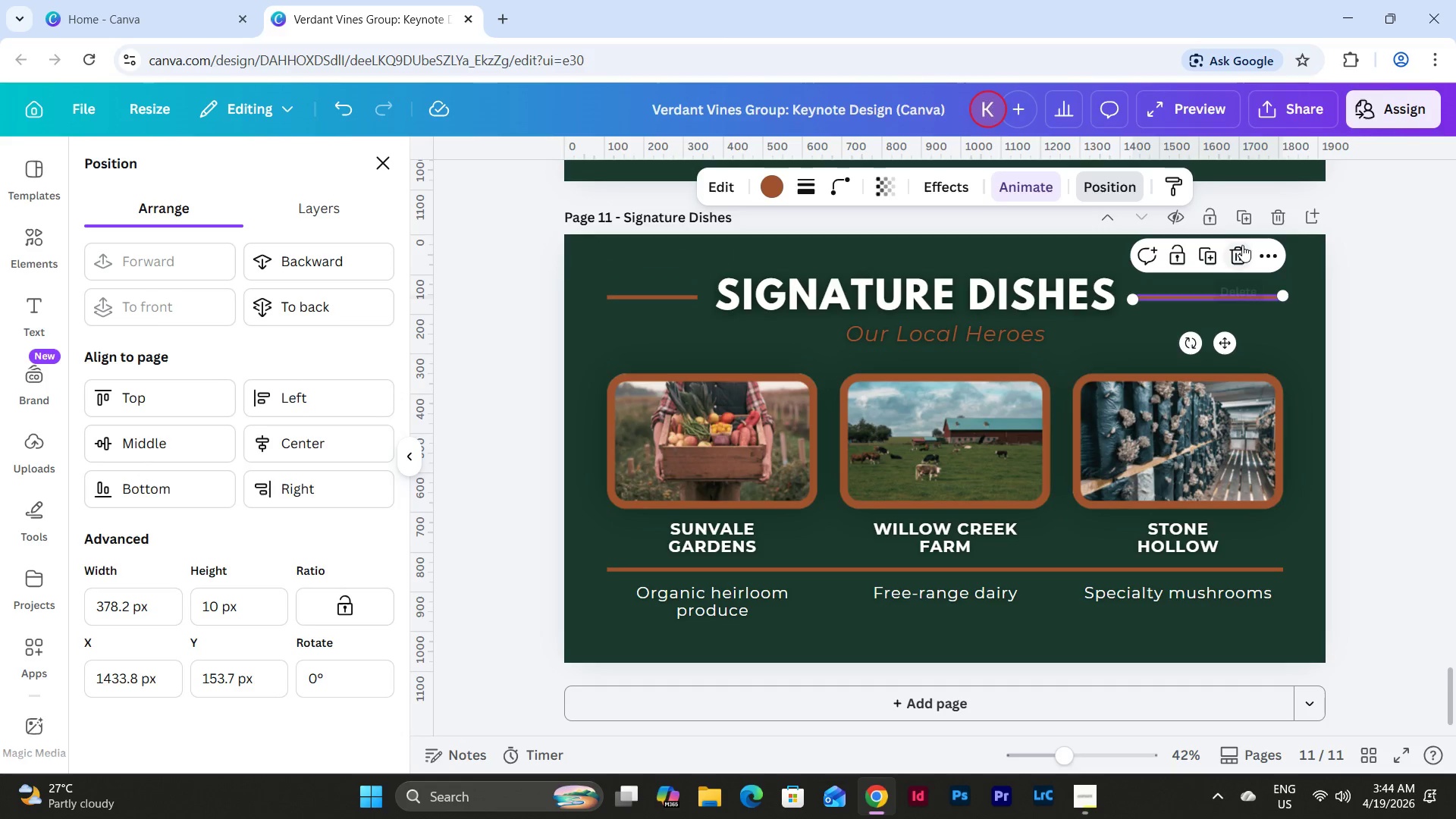 
left_click([1242, 245])
 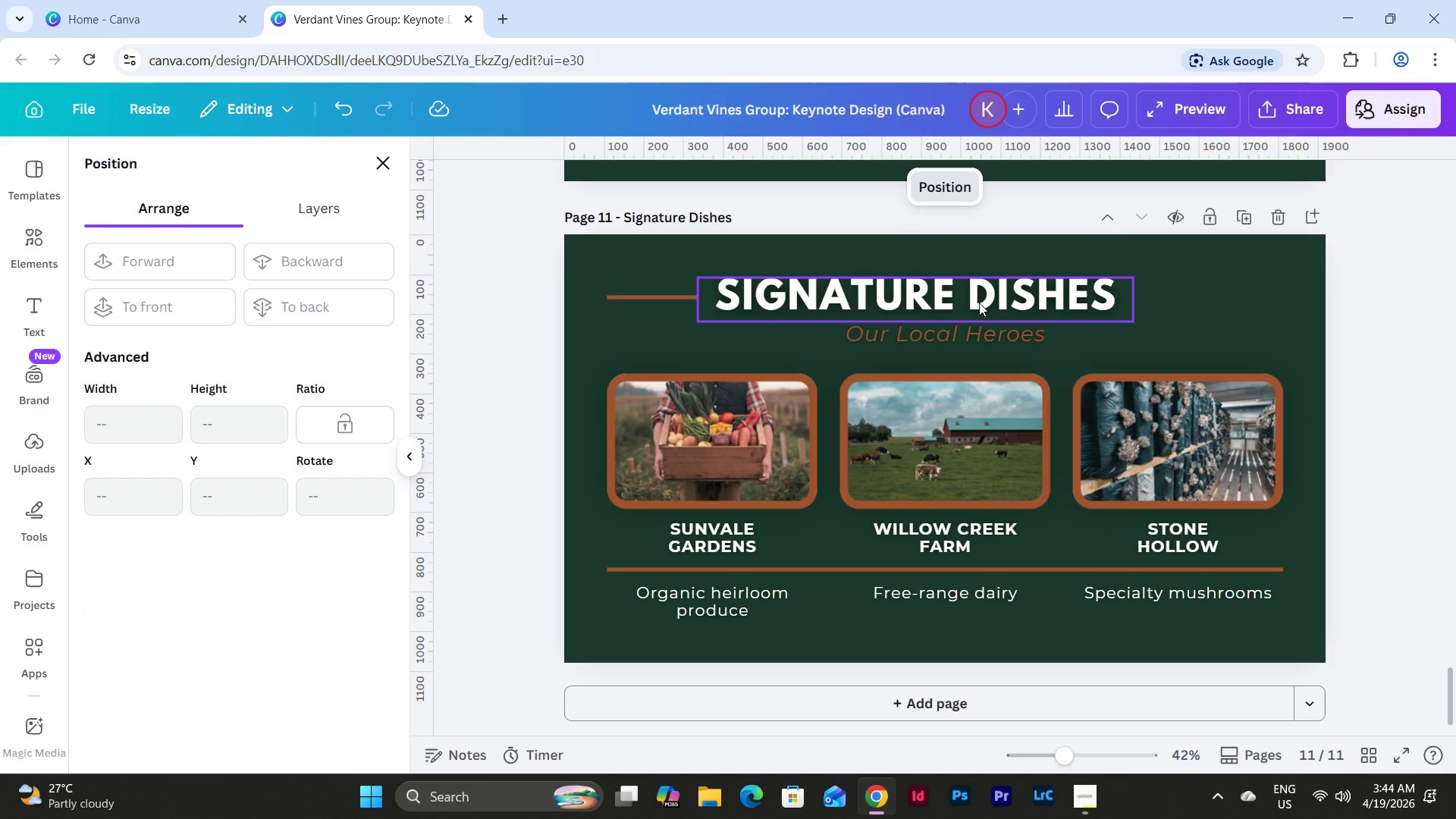 
left_click_drag(start_coordinate=[978, 303], to_coordinate=[1006, 303])
 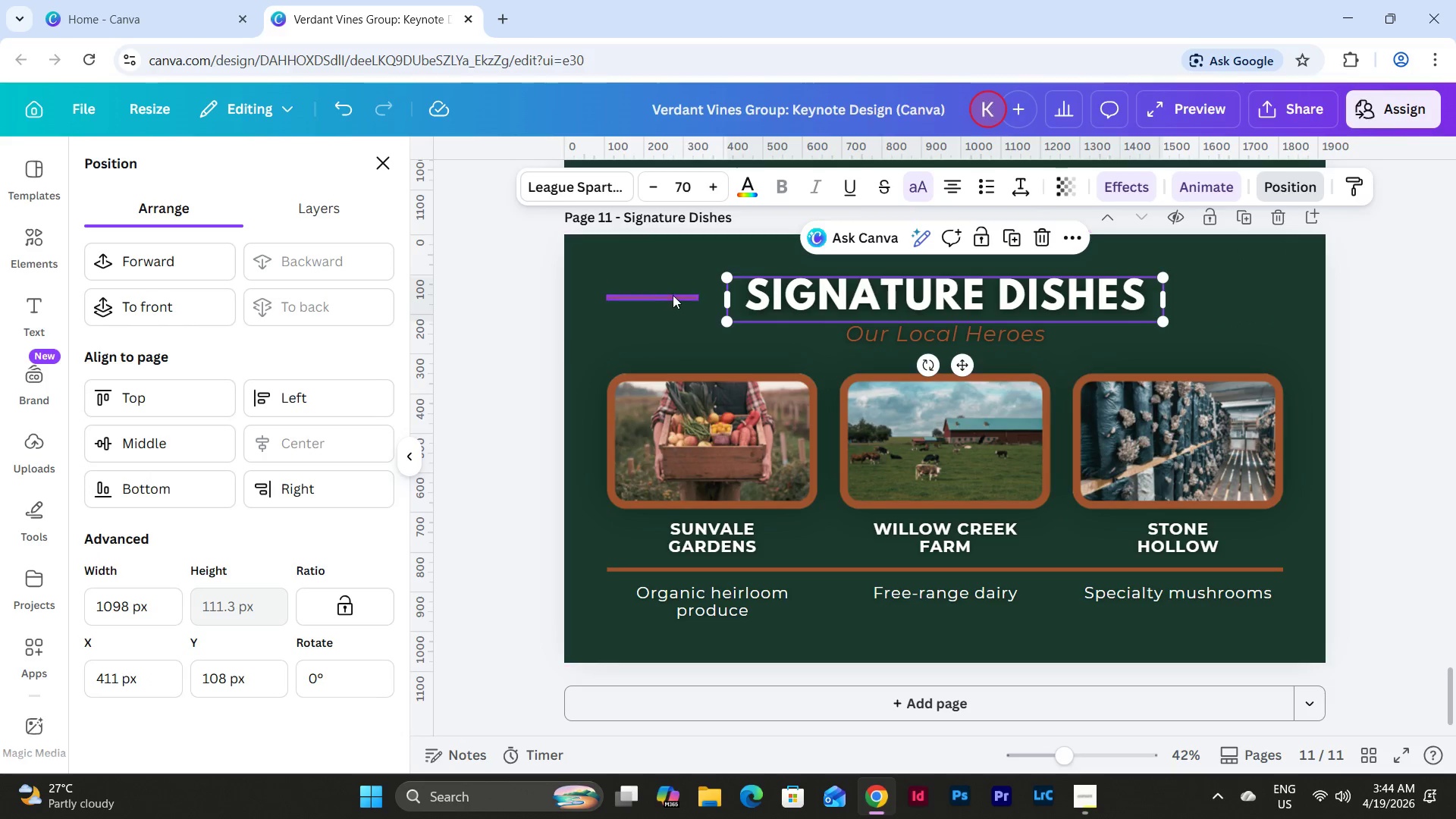 
left_click([674, 295])
 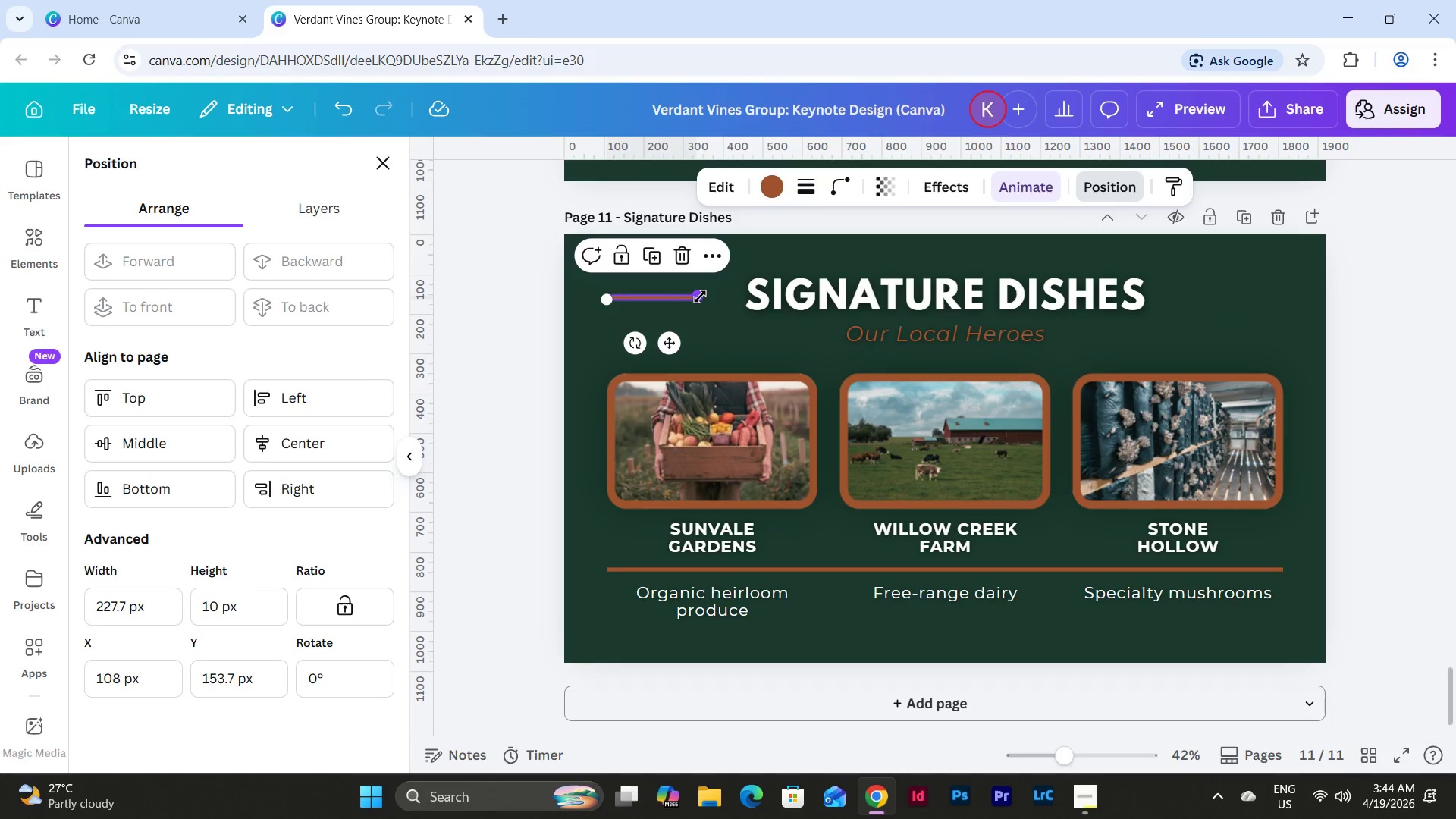 
left_click_drag(start_coordinate=[700, 297], to_coordinate=[726, 296])
 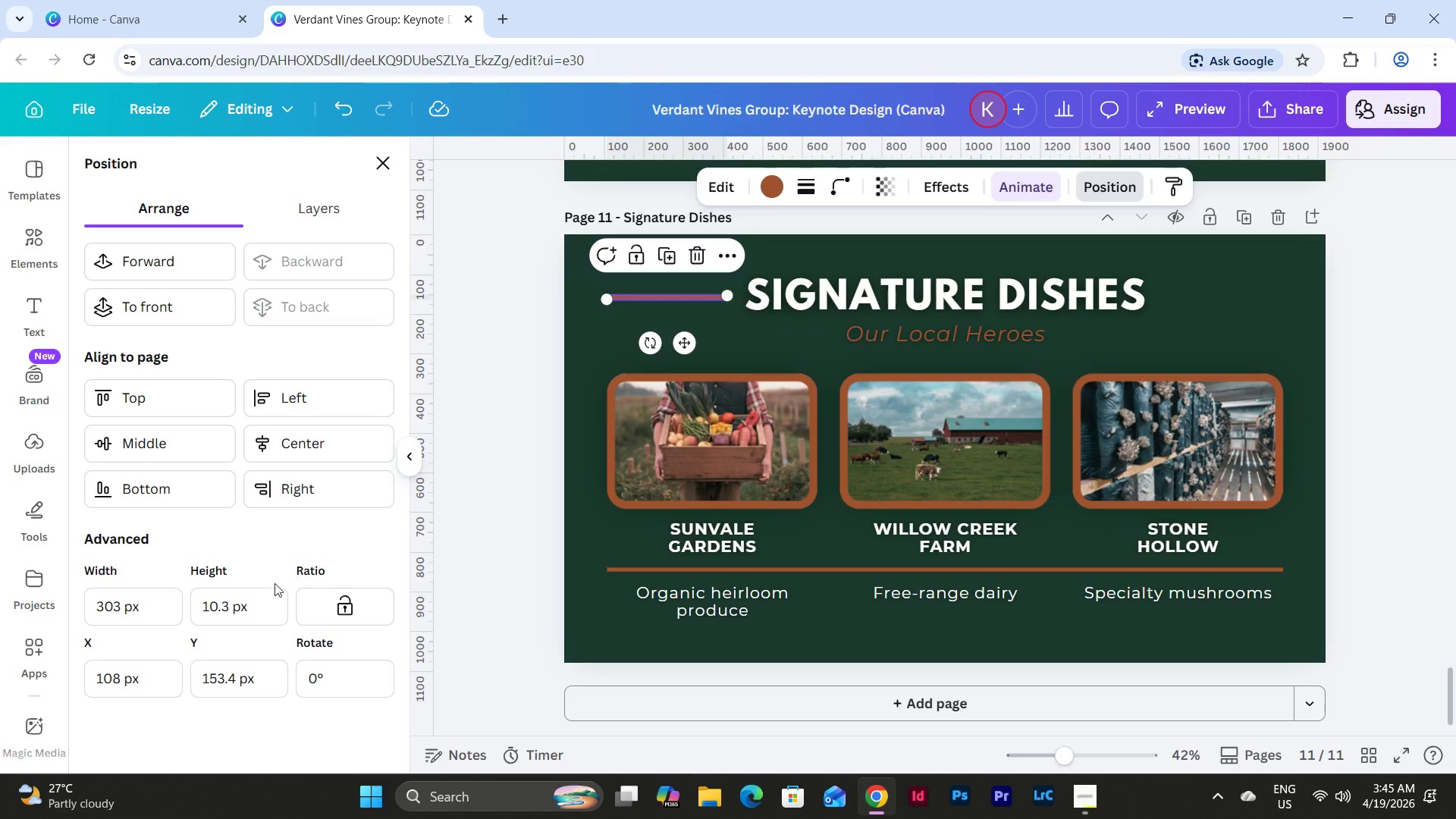 
left_click_drag(start_coordinate=[250, 608], to_coordinate=[161, 596])
 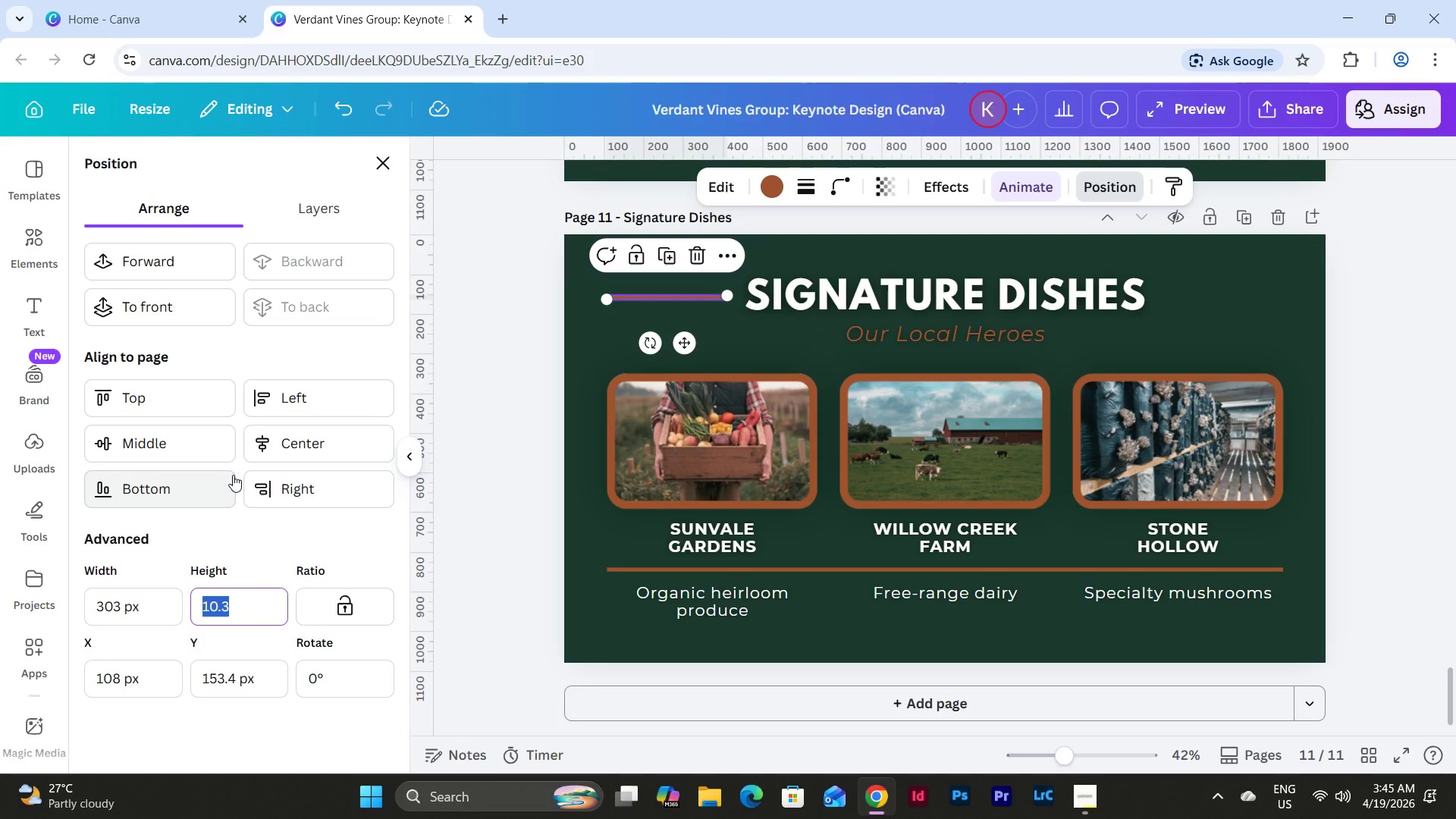 
key(Numpad1)
 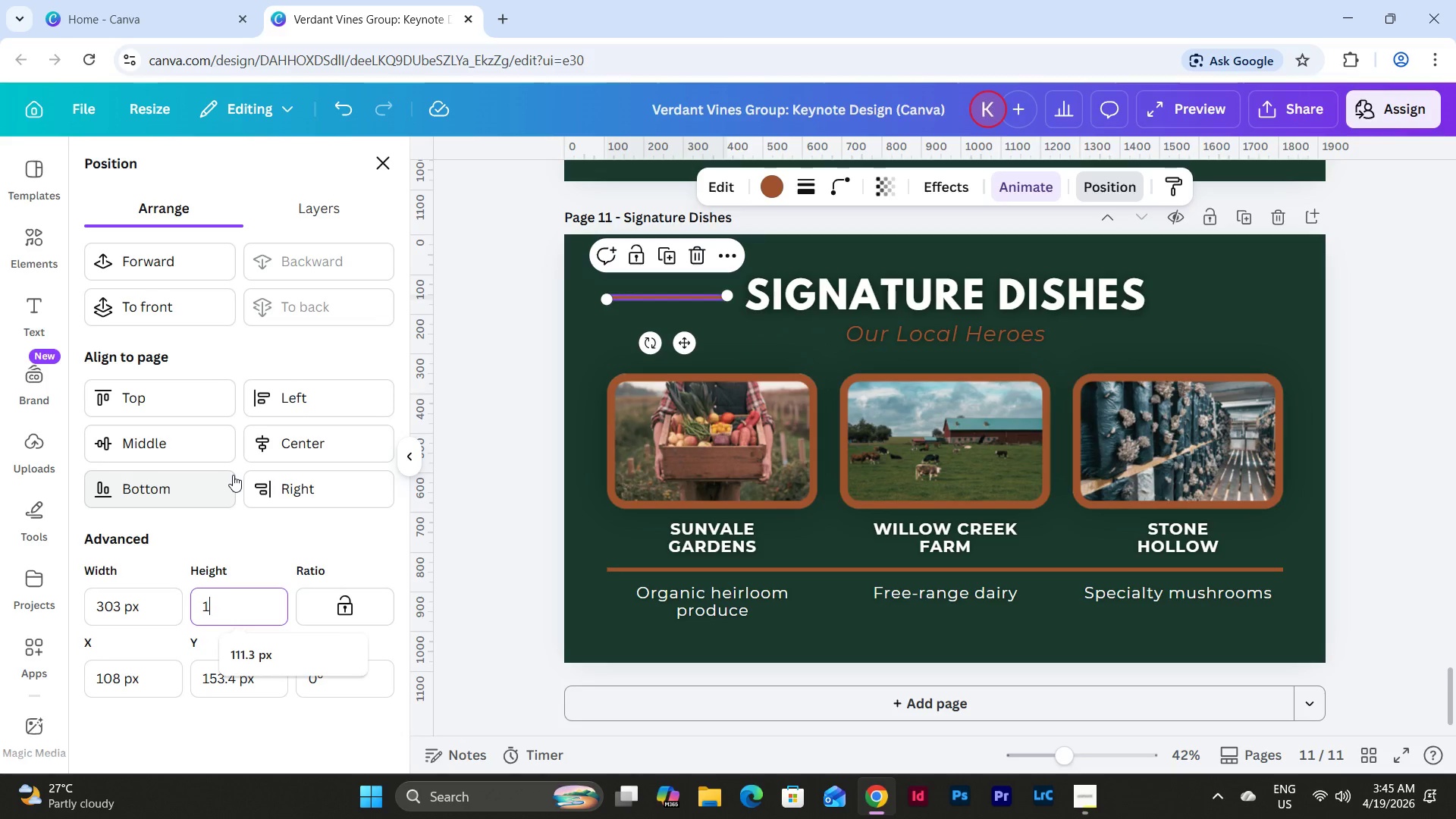 
key(Numpad0)
 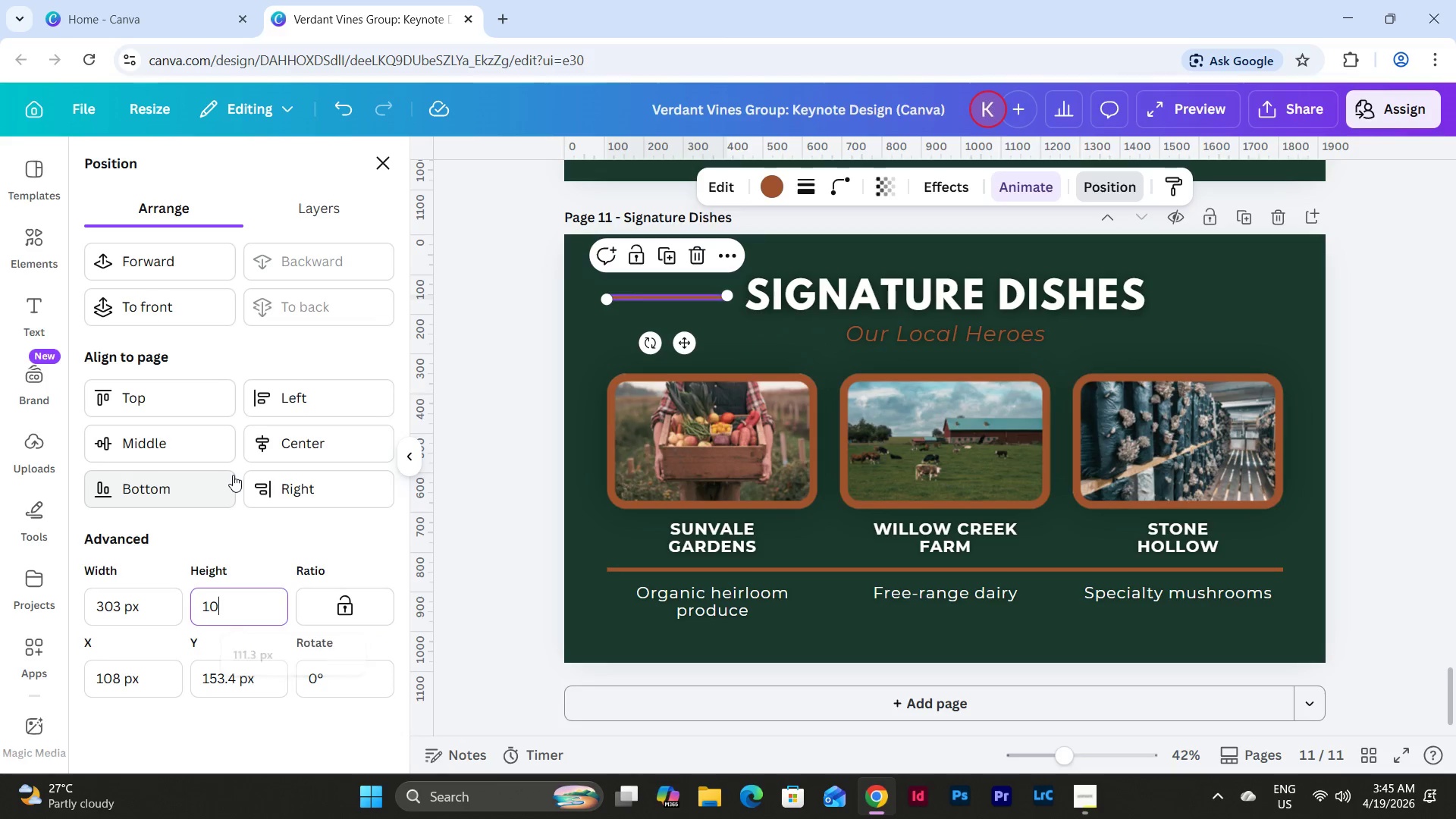 
key(NumpadEnter)
 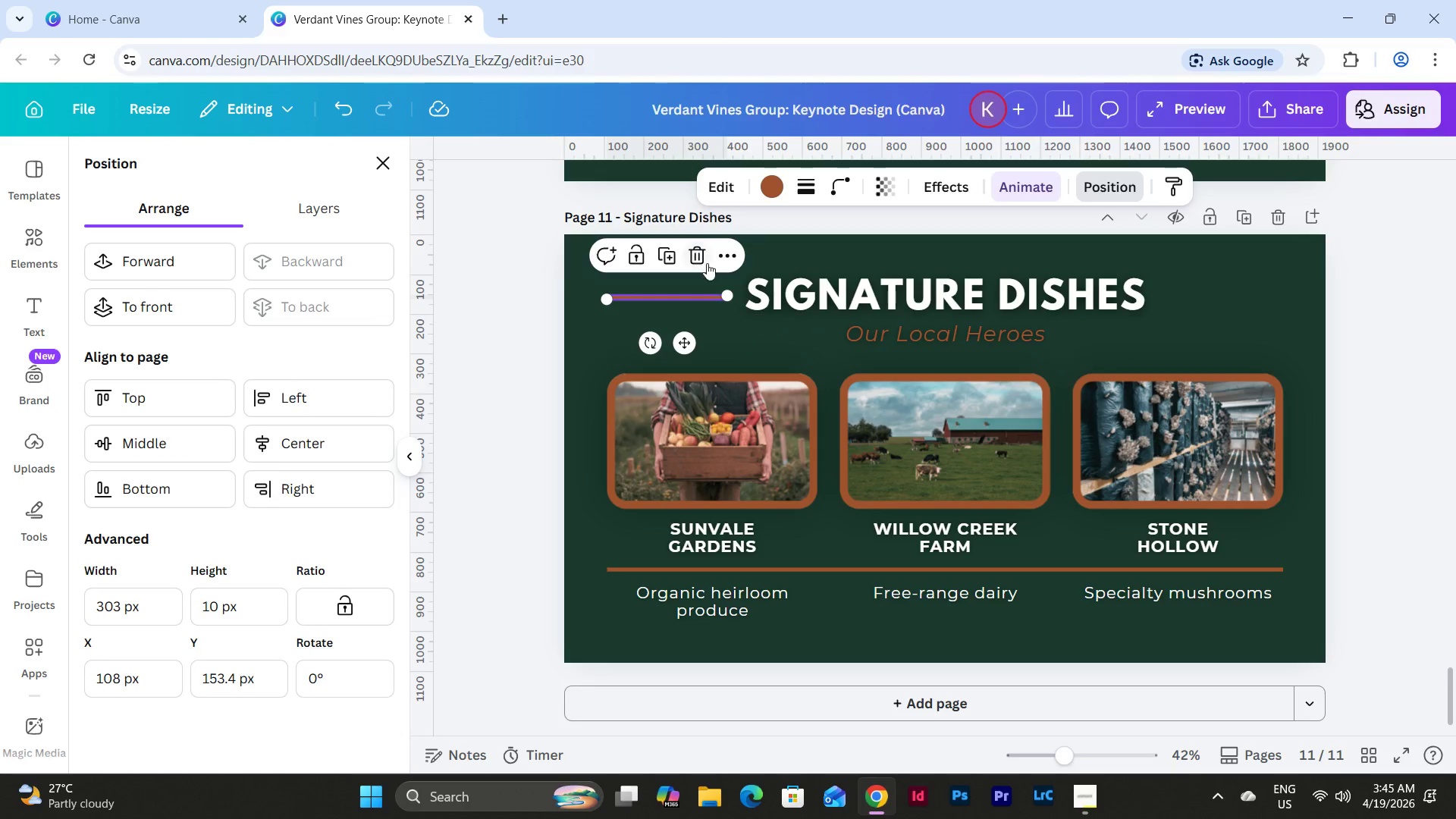 
left_click([666, 255])
 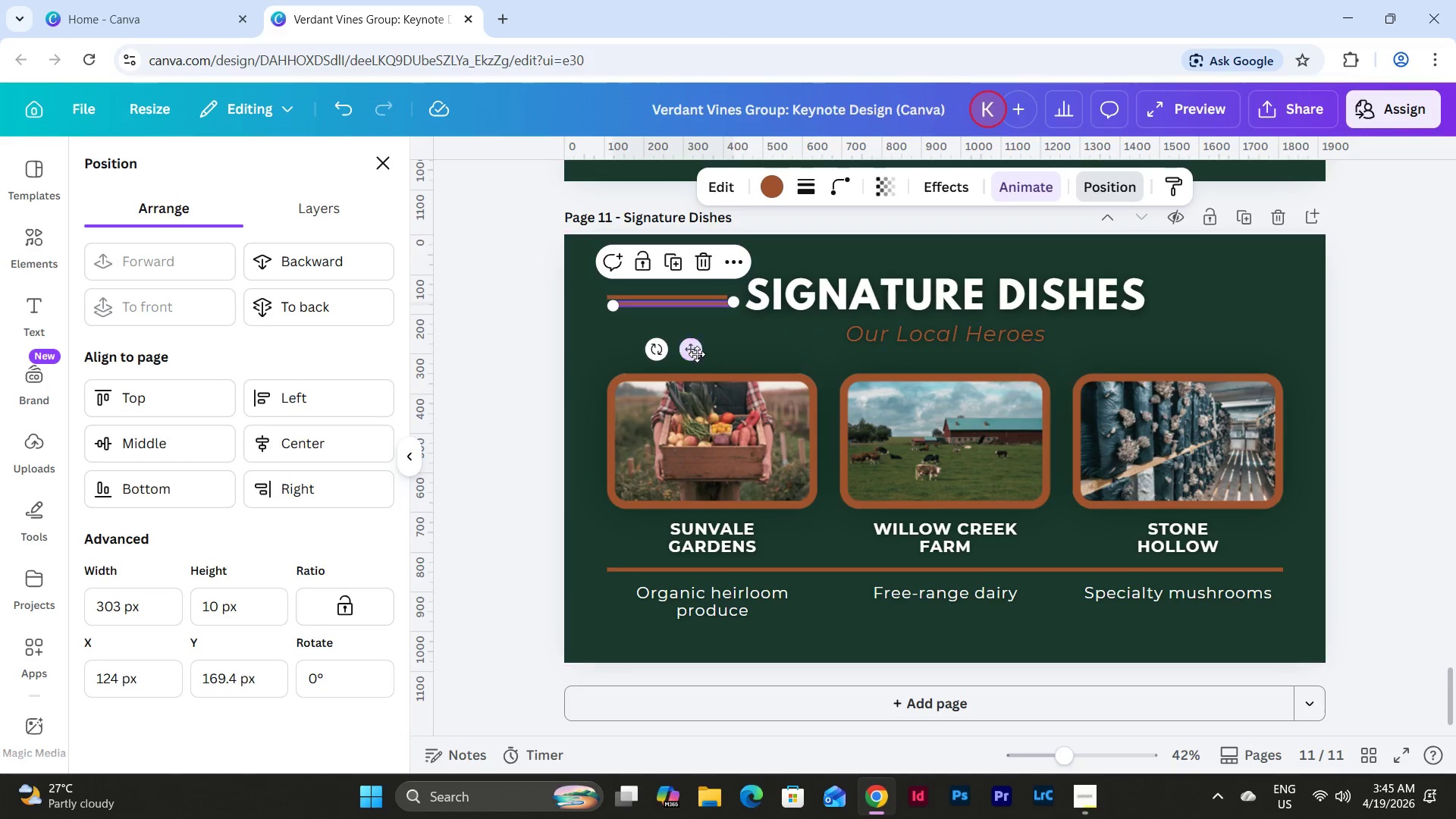 
left_click_drag(start_coordinate=[692, 351], to_coordinate=[1244, 344])
 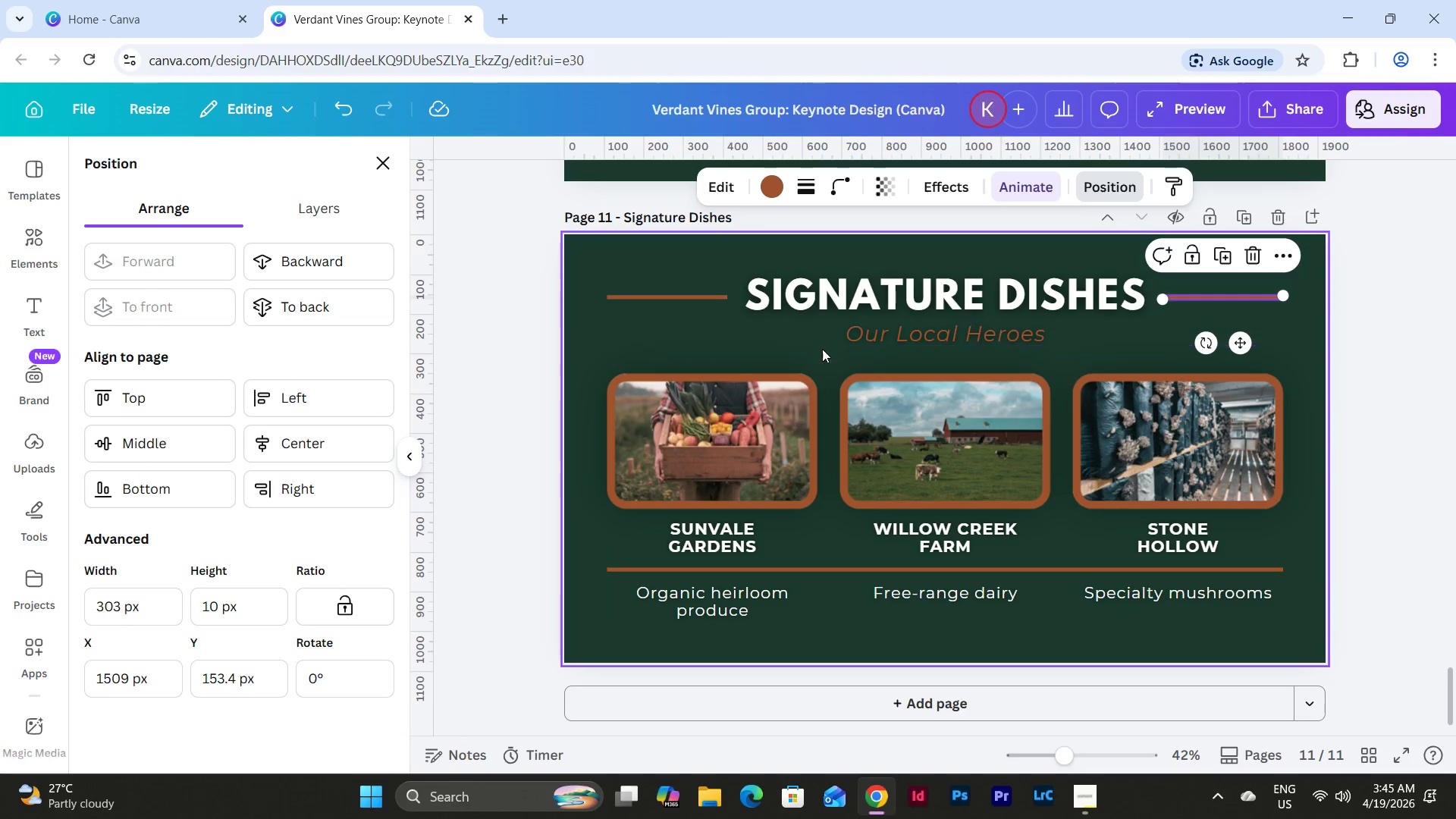 
left_click([604, 331])
 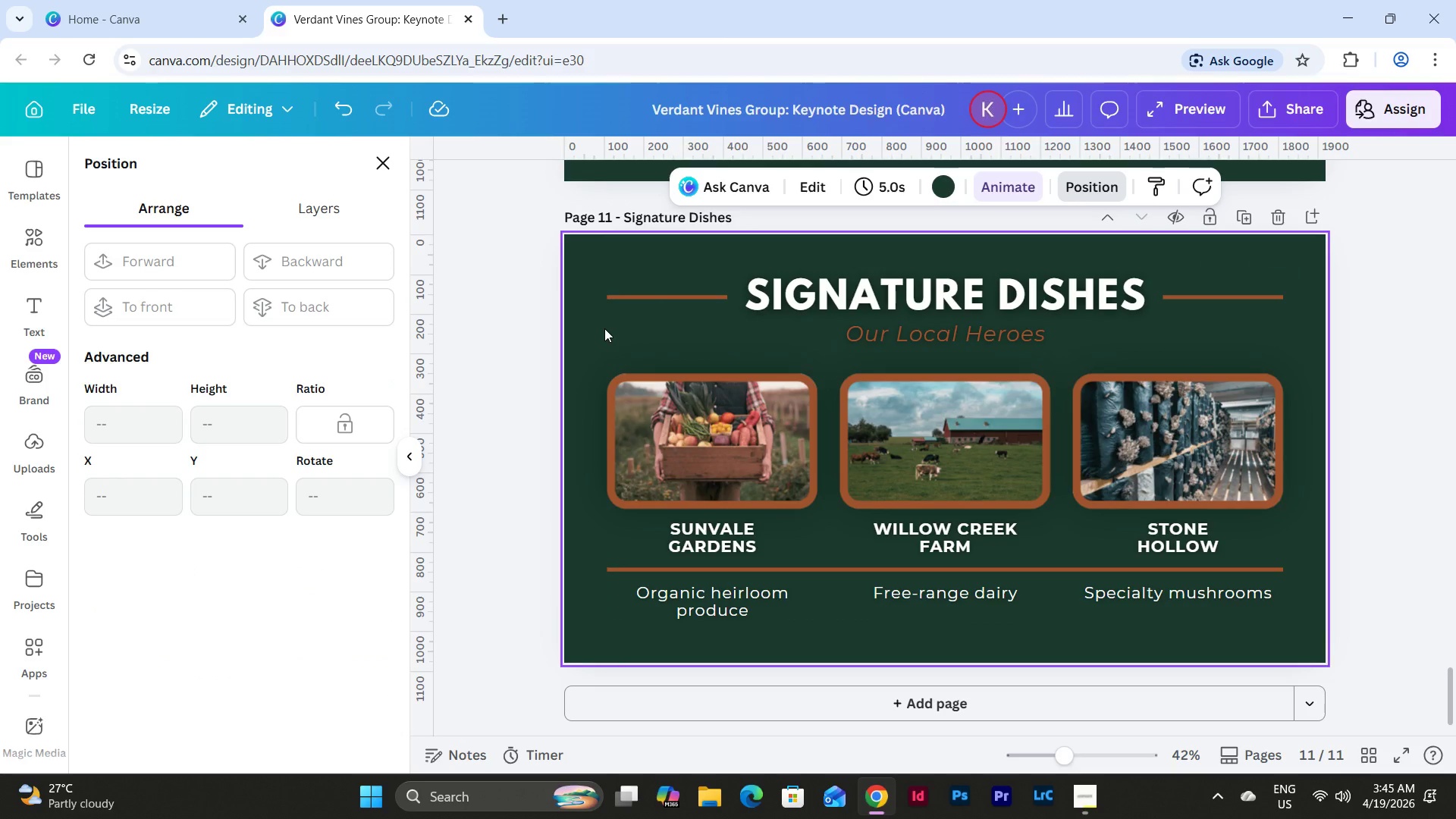 
wait(5.2)
 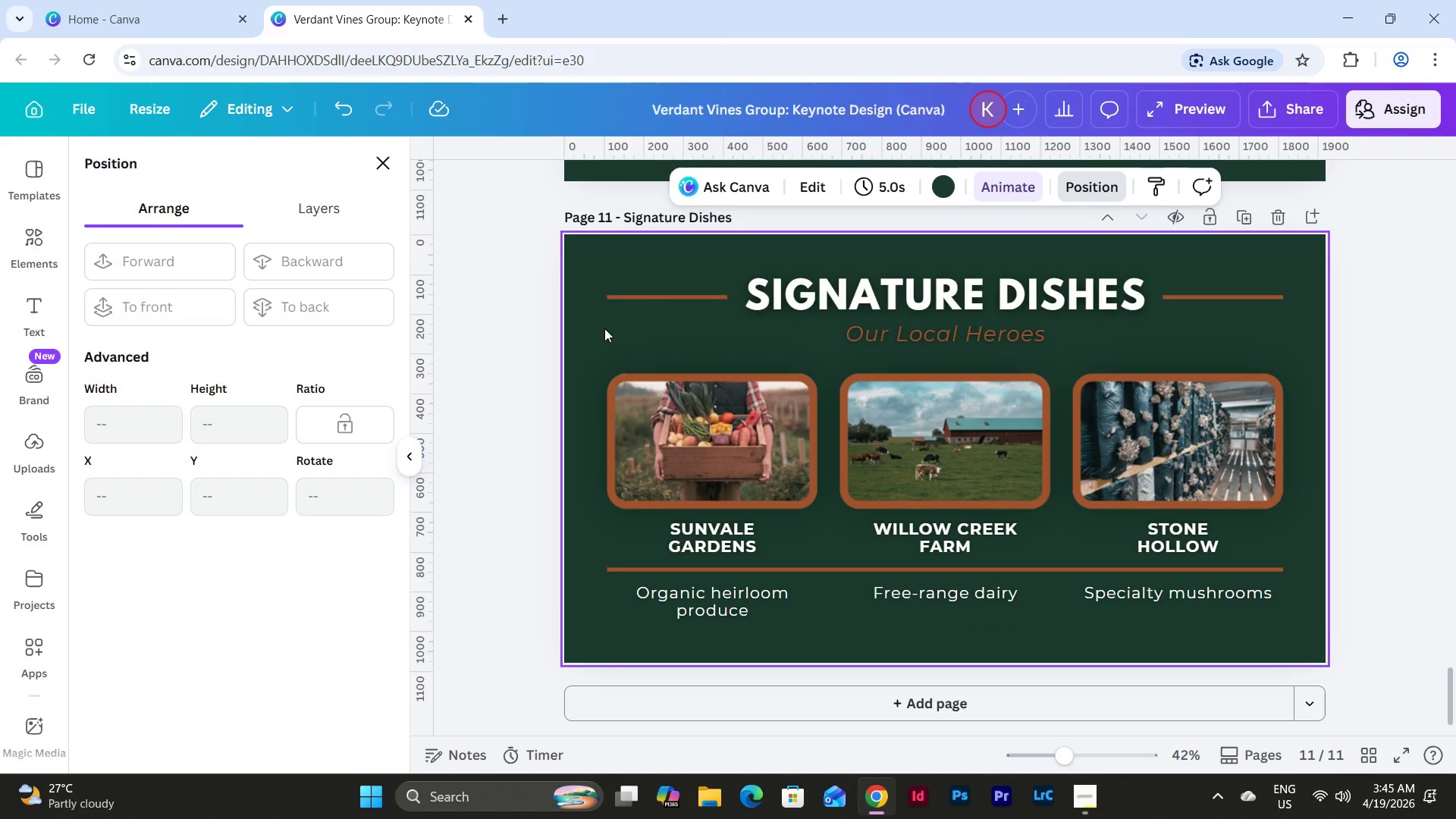 
scroll: coordinate [1193, 402], scroll_direction: down, amount: 6.0
 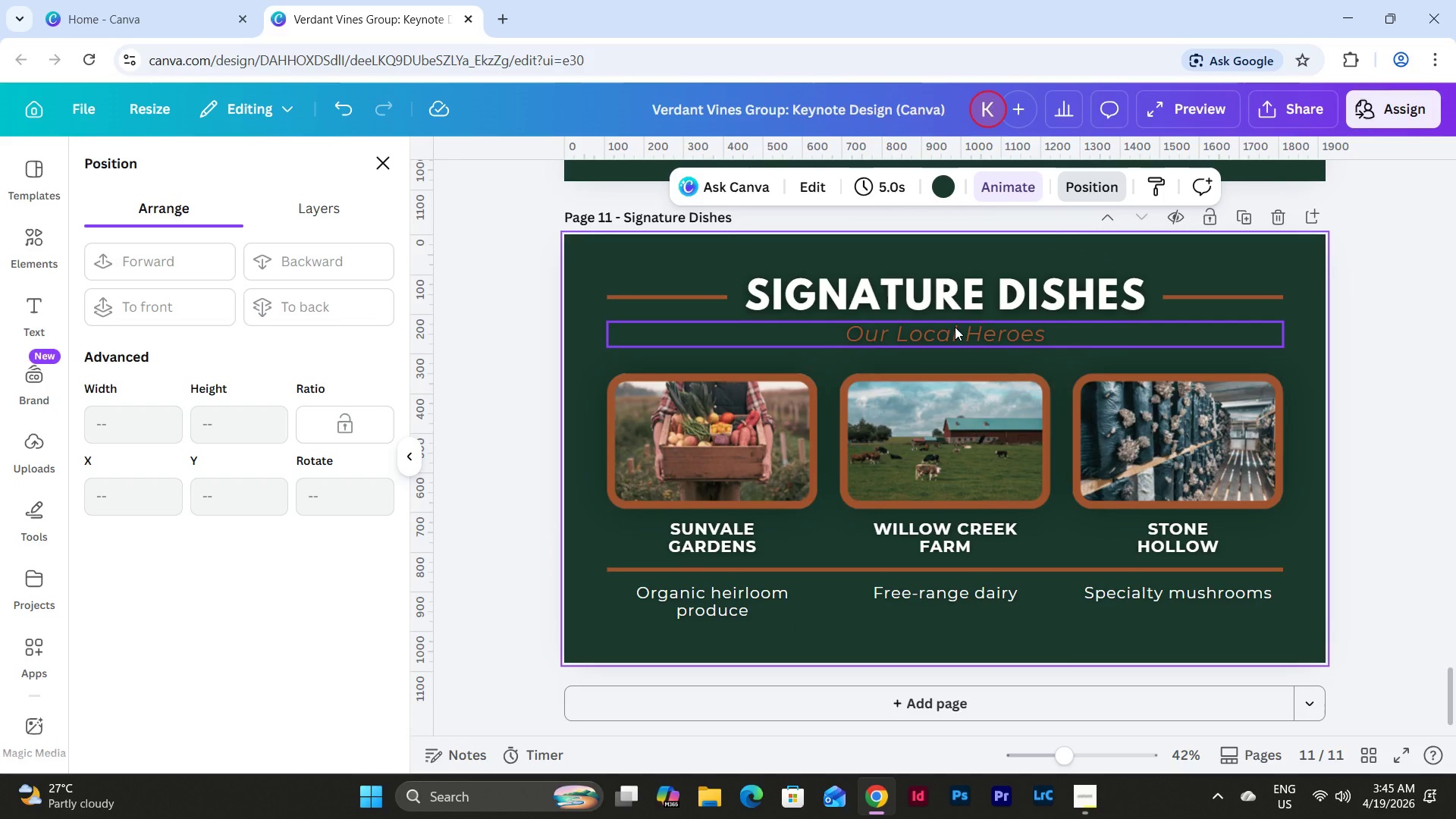 
left_click([955, 327])
 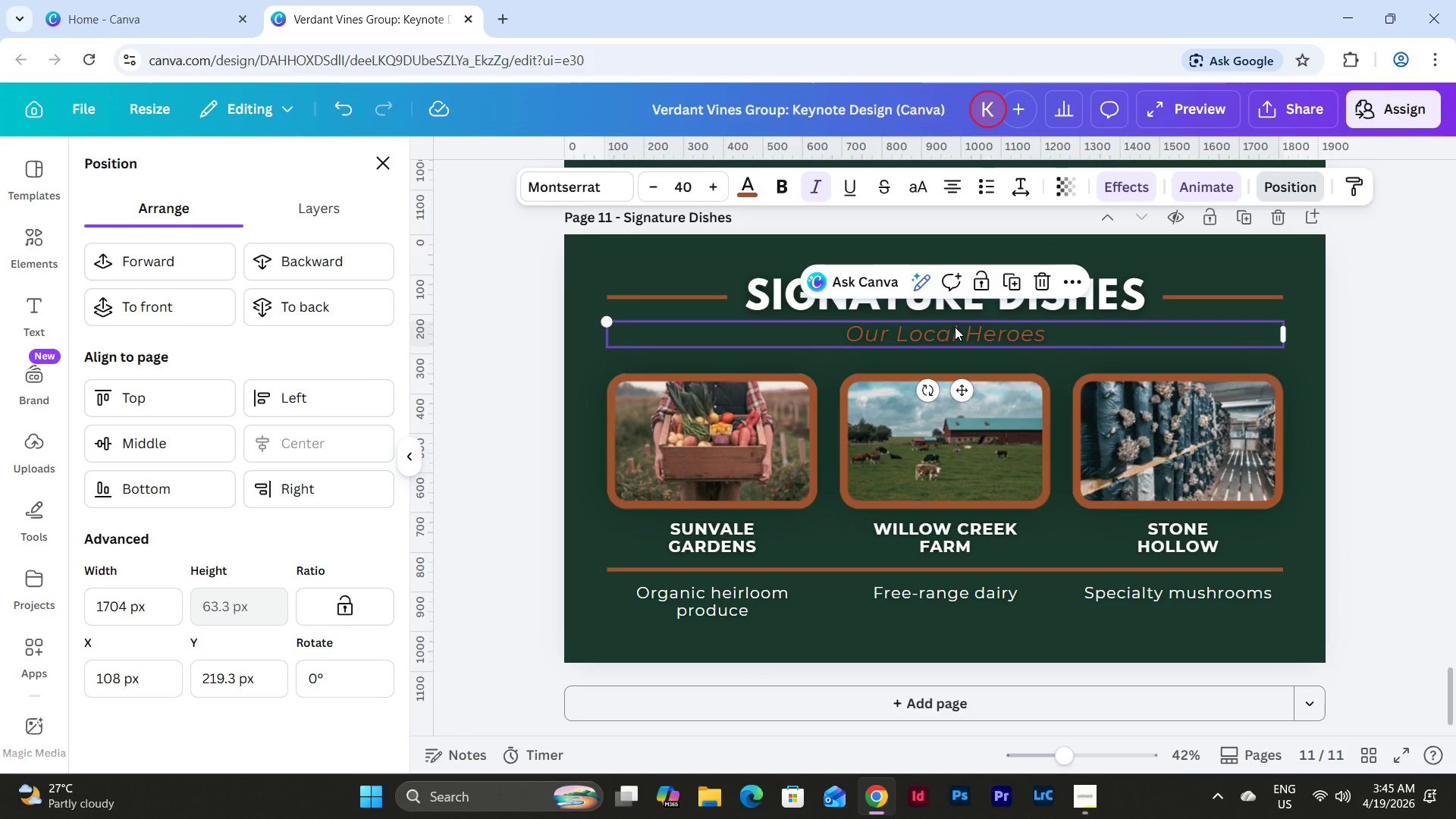 
left_click([955, 327])
 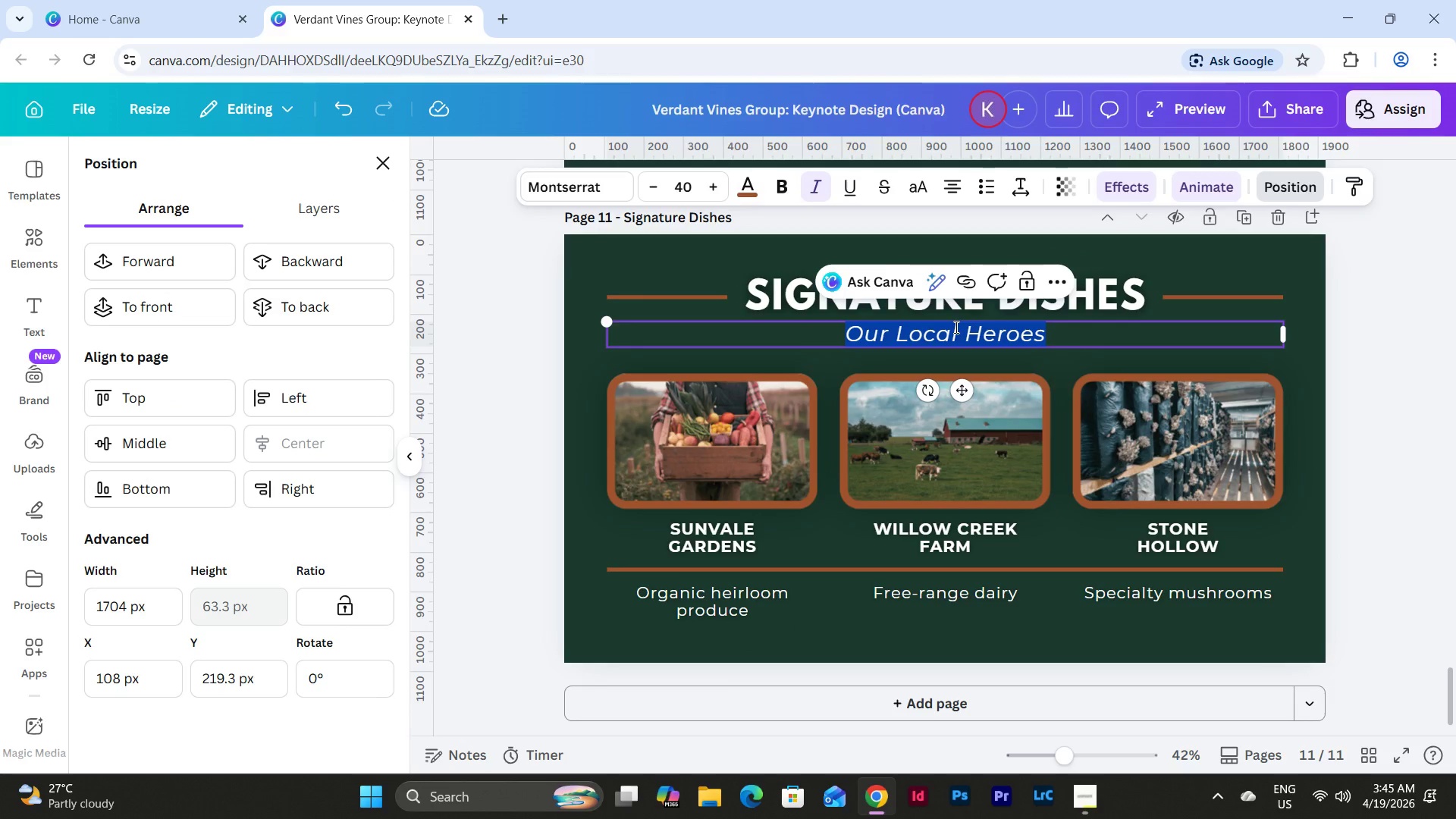 
type(Seasonal )
 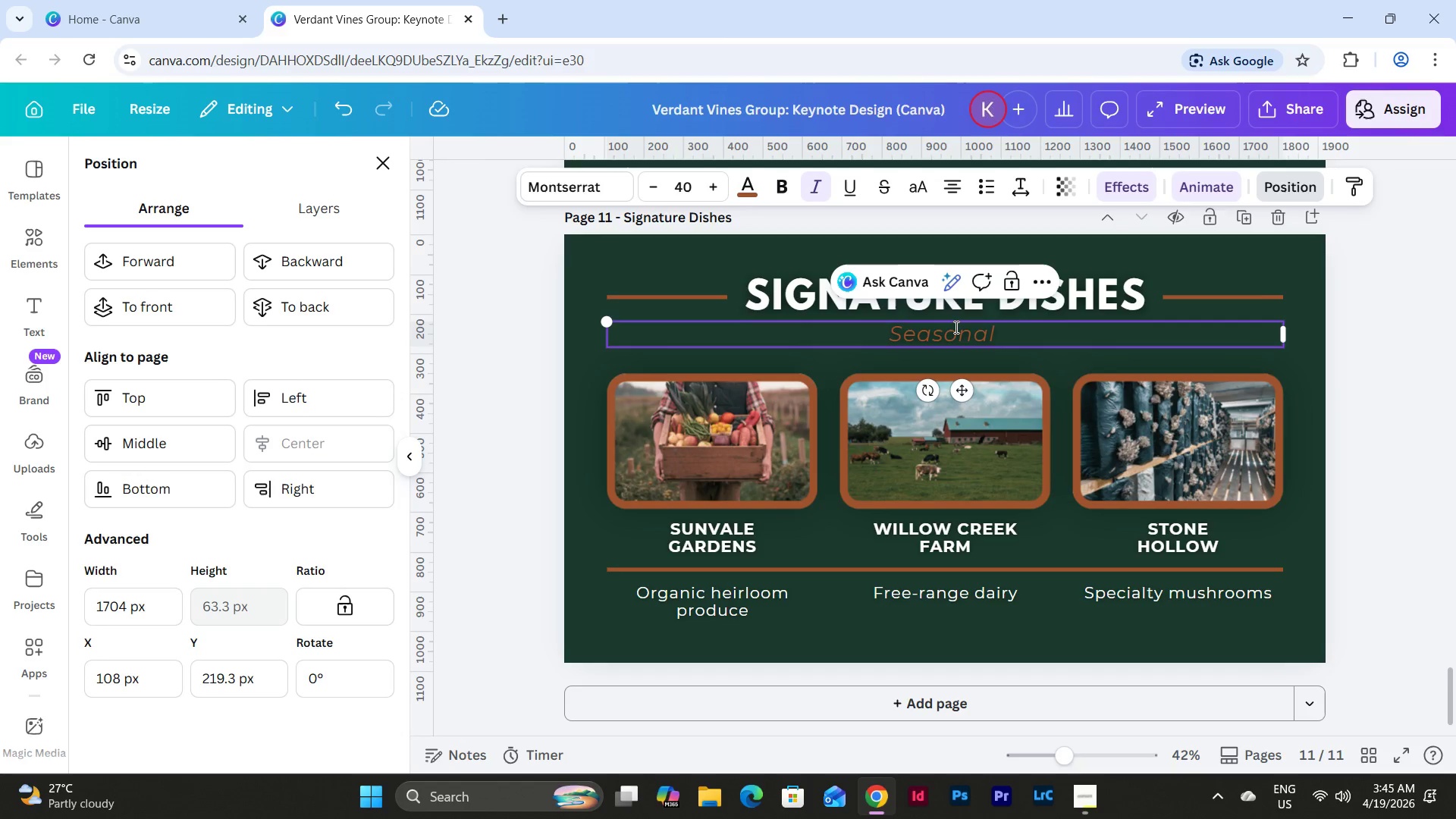 
wait(6.2)
 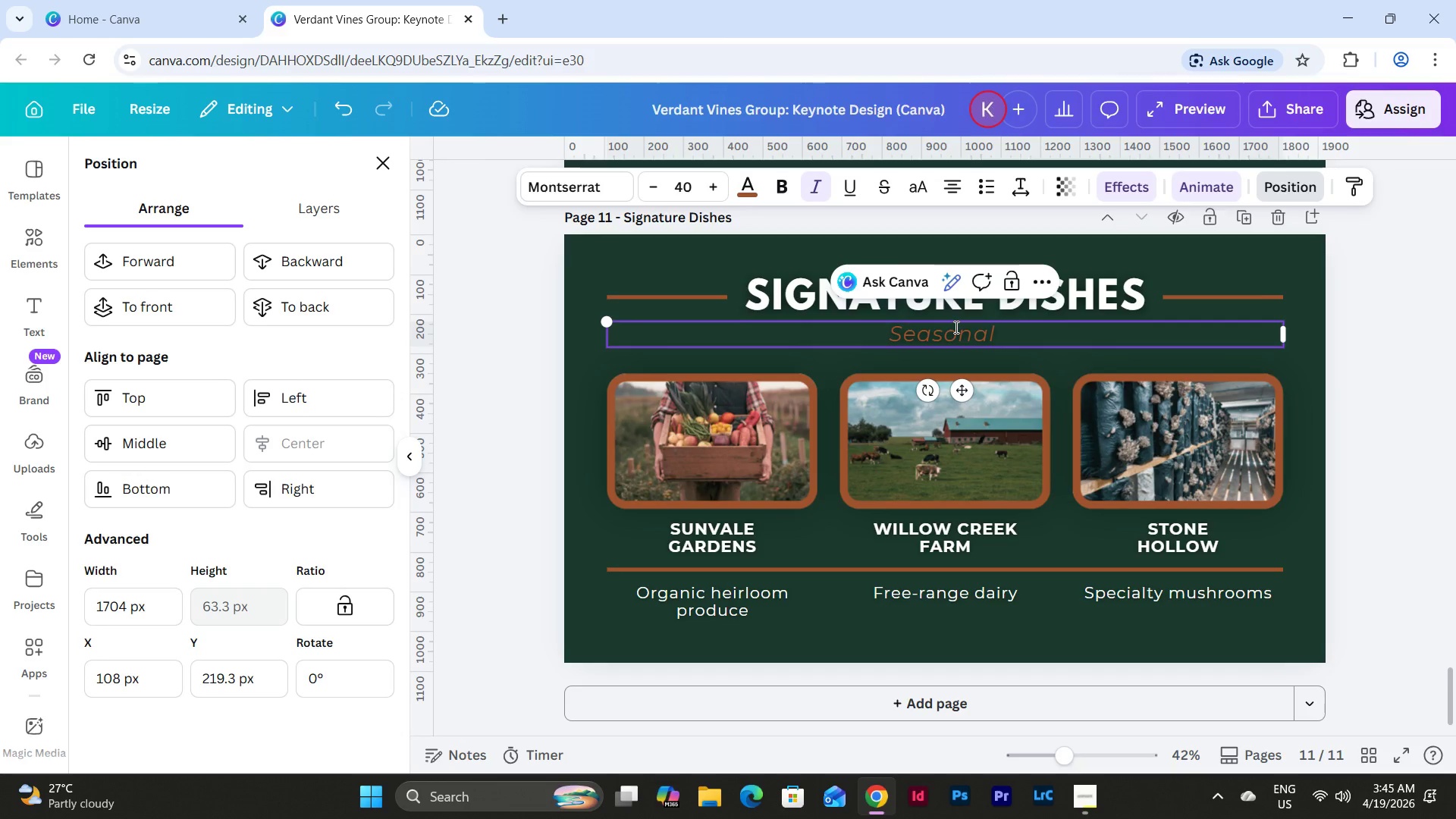 
type(Creations)
 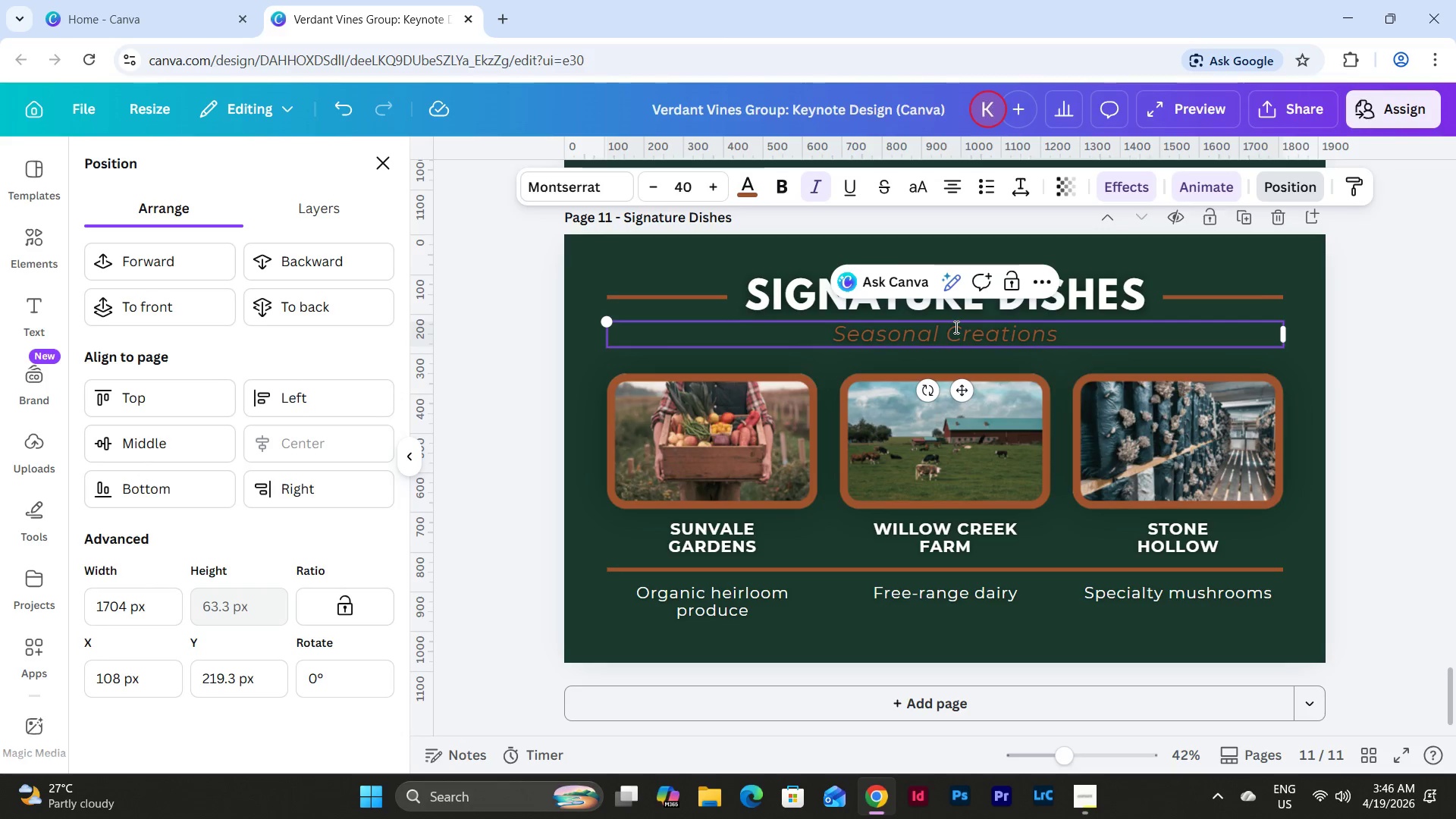 
wait(10.14)
 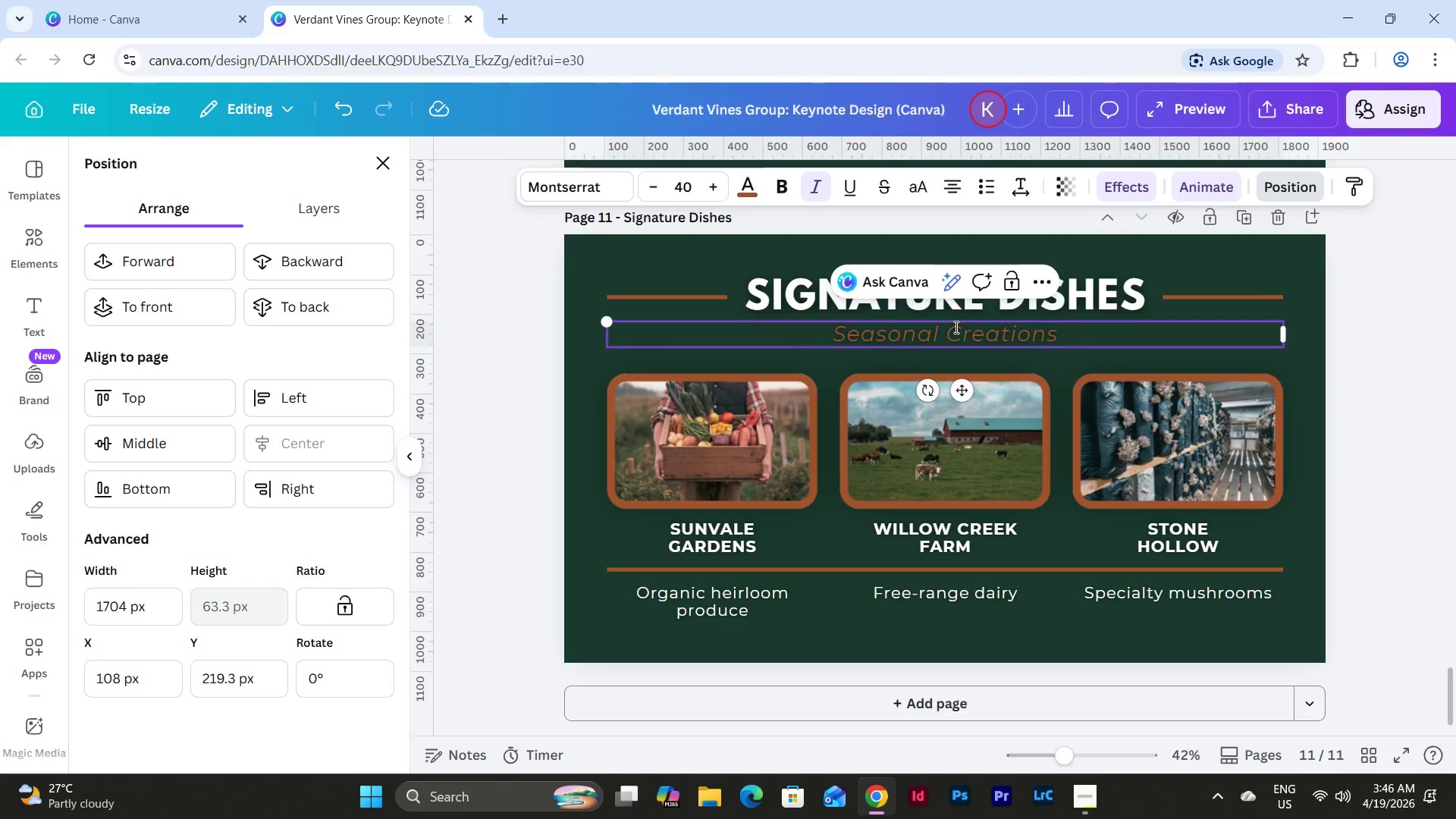 
double_click([694, 528])
 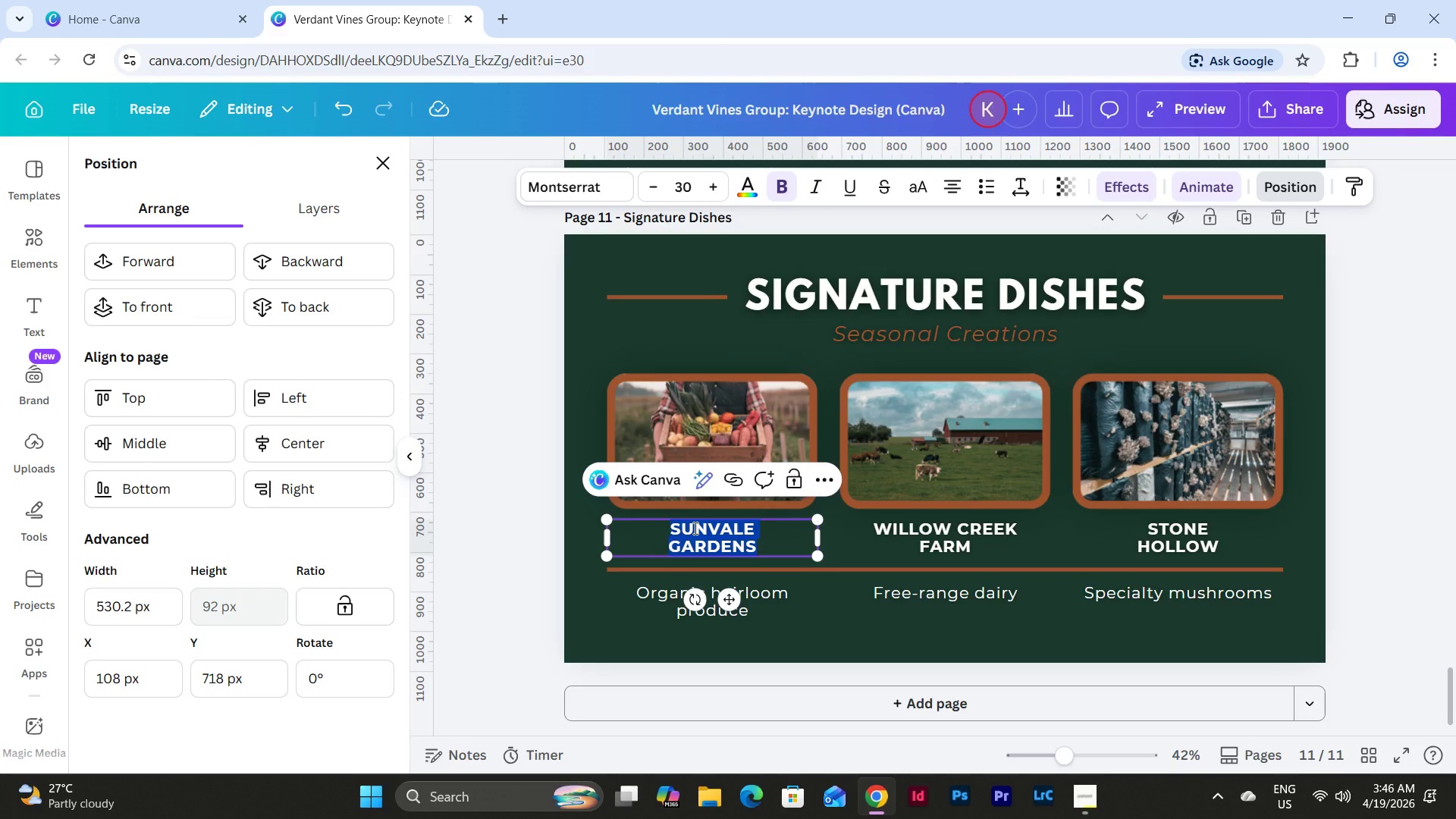 
type(HEIRLOOM TOMATO BURRATA)
 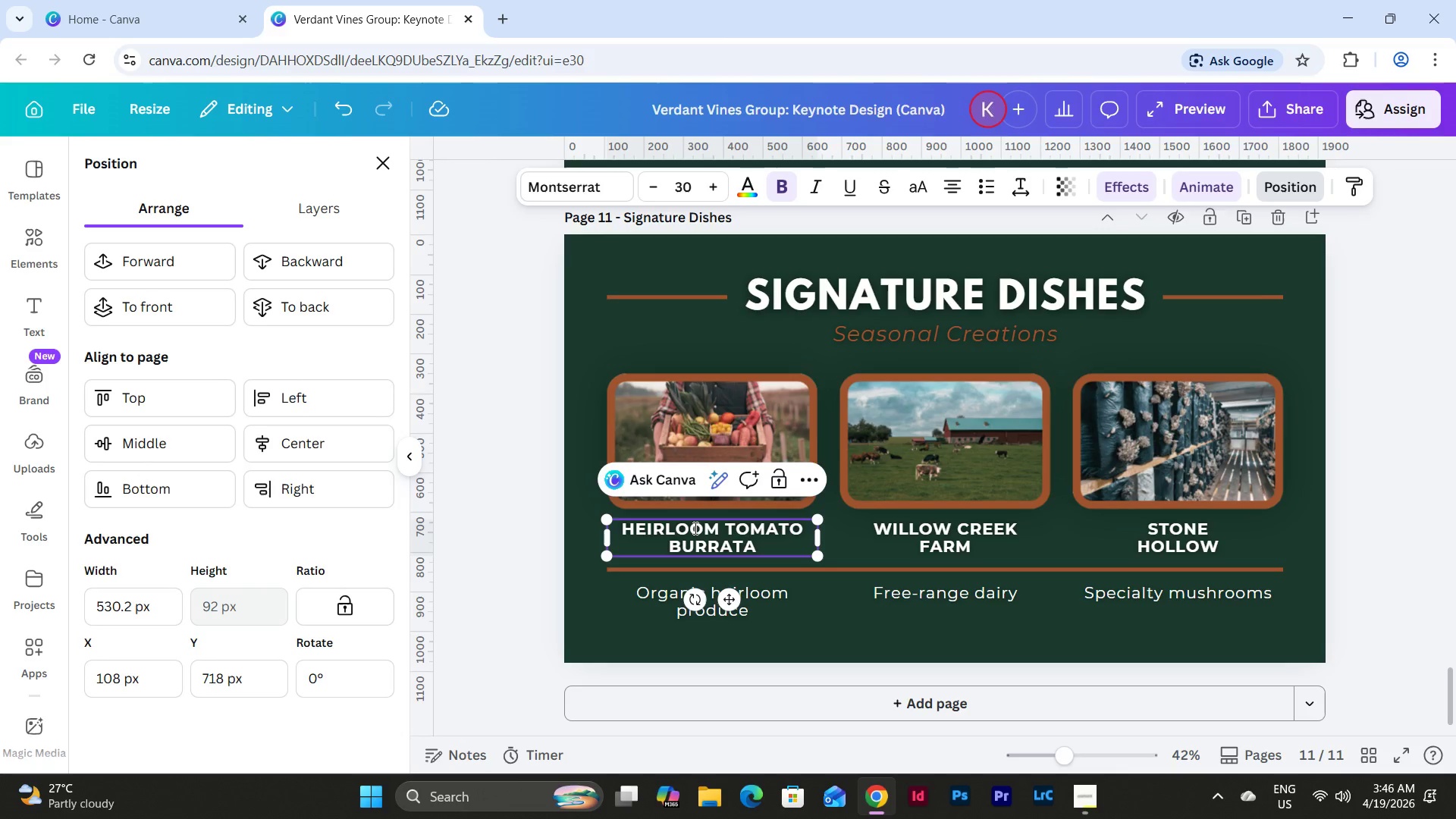 
double_click([980, 535])
 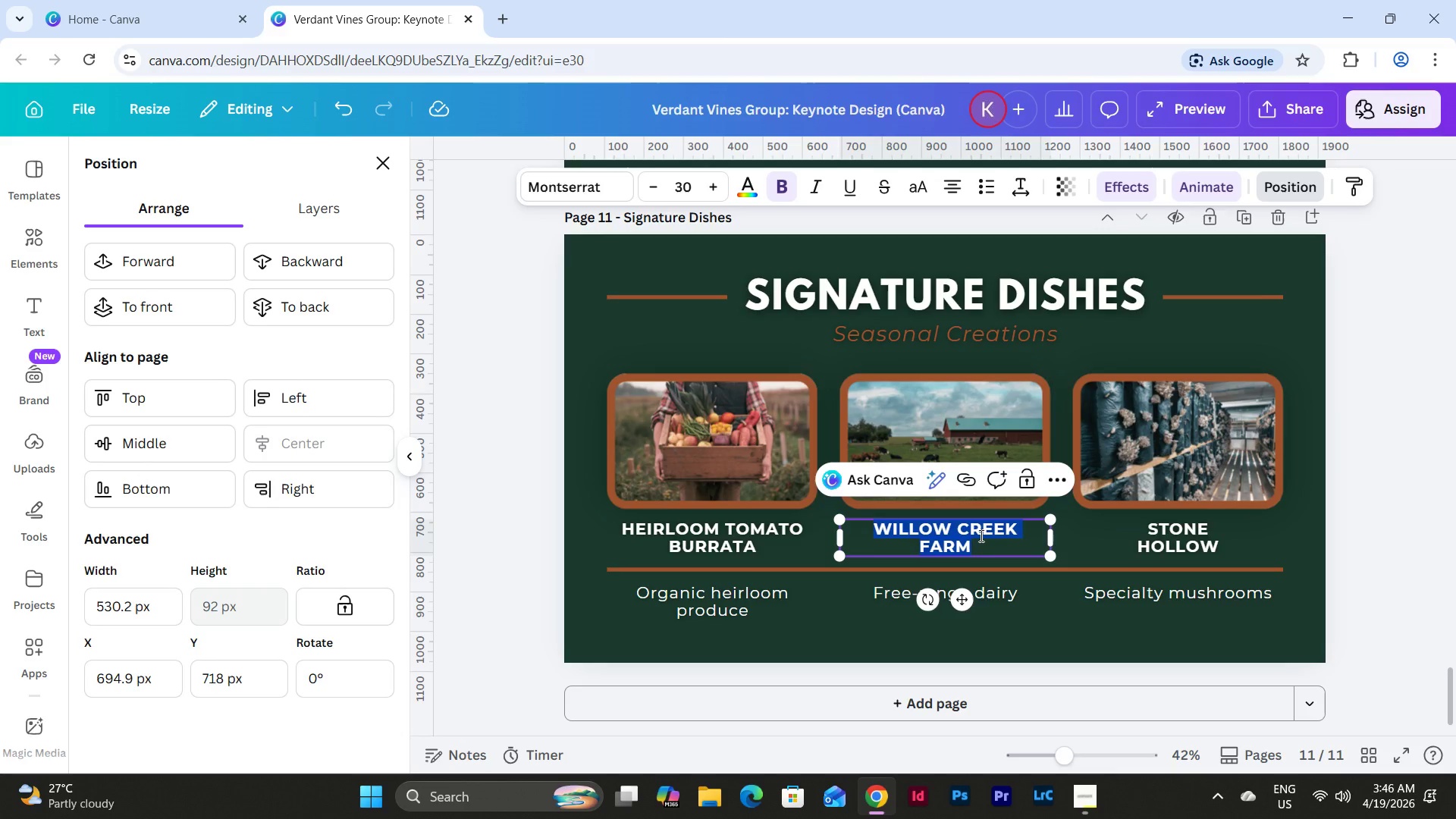 
type(WILD MUSHROOM)
 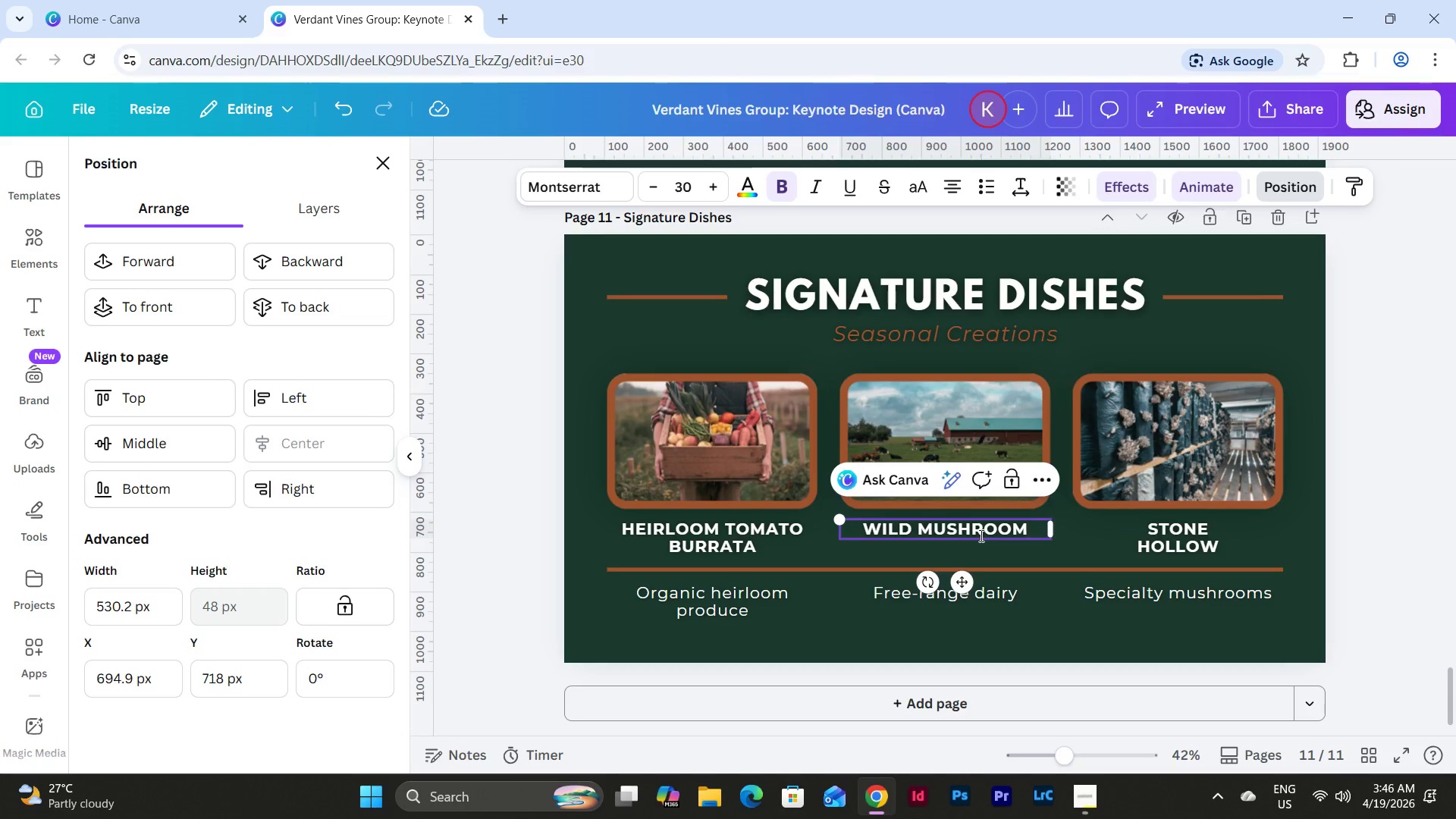 
type( RISOTTO)
 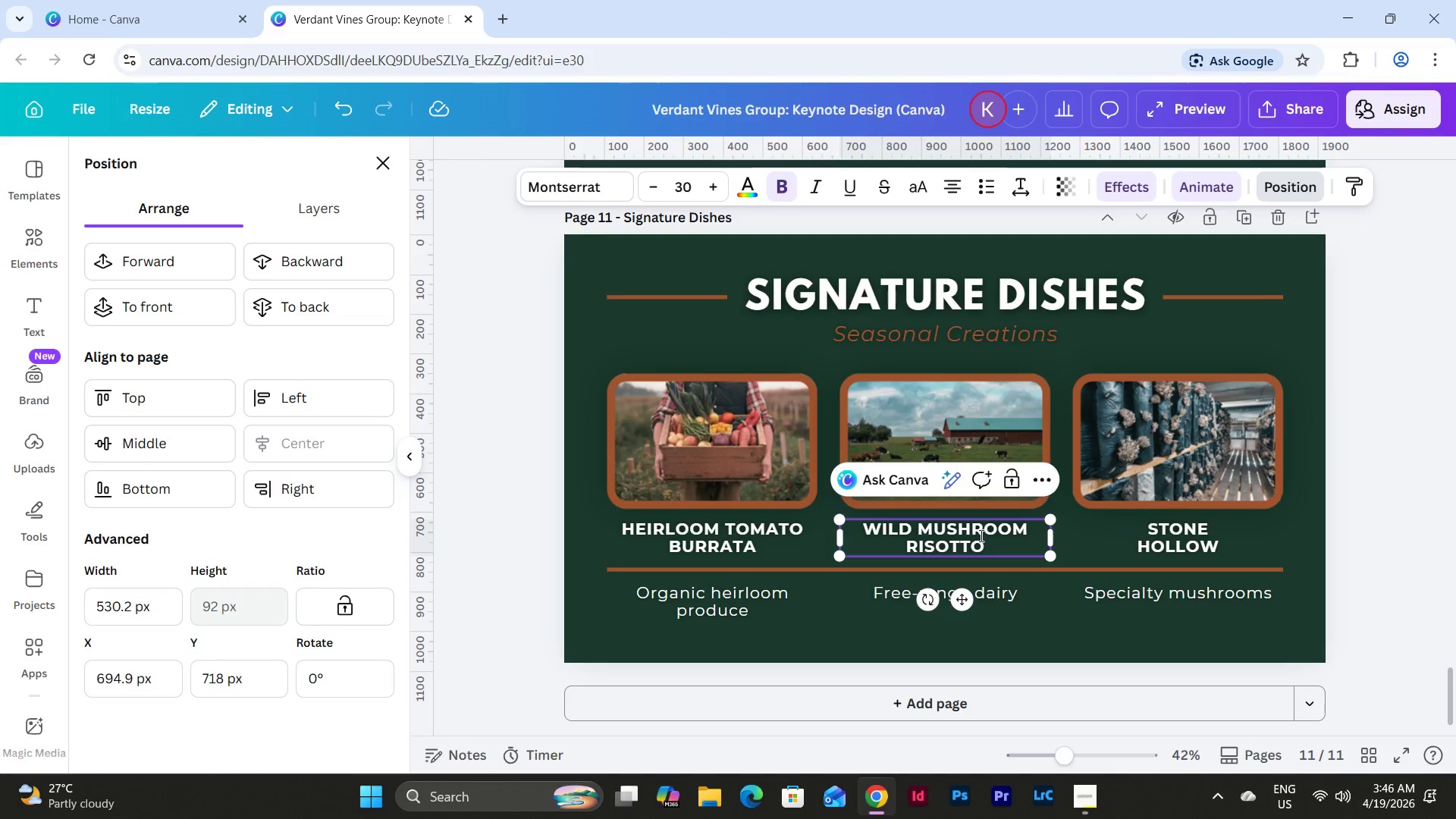 
double_click([1155, 540])
 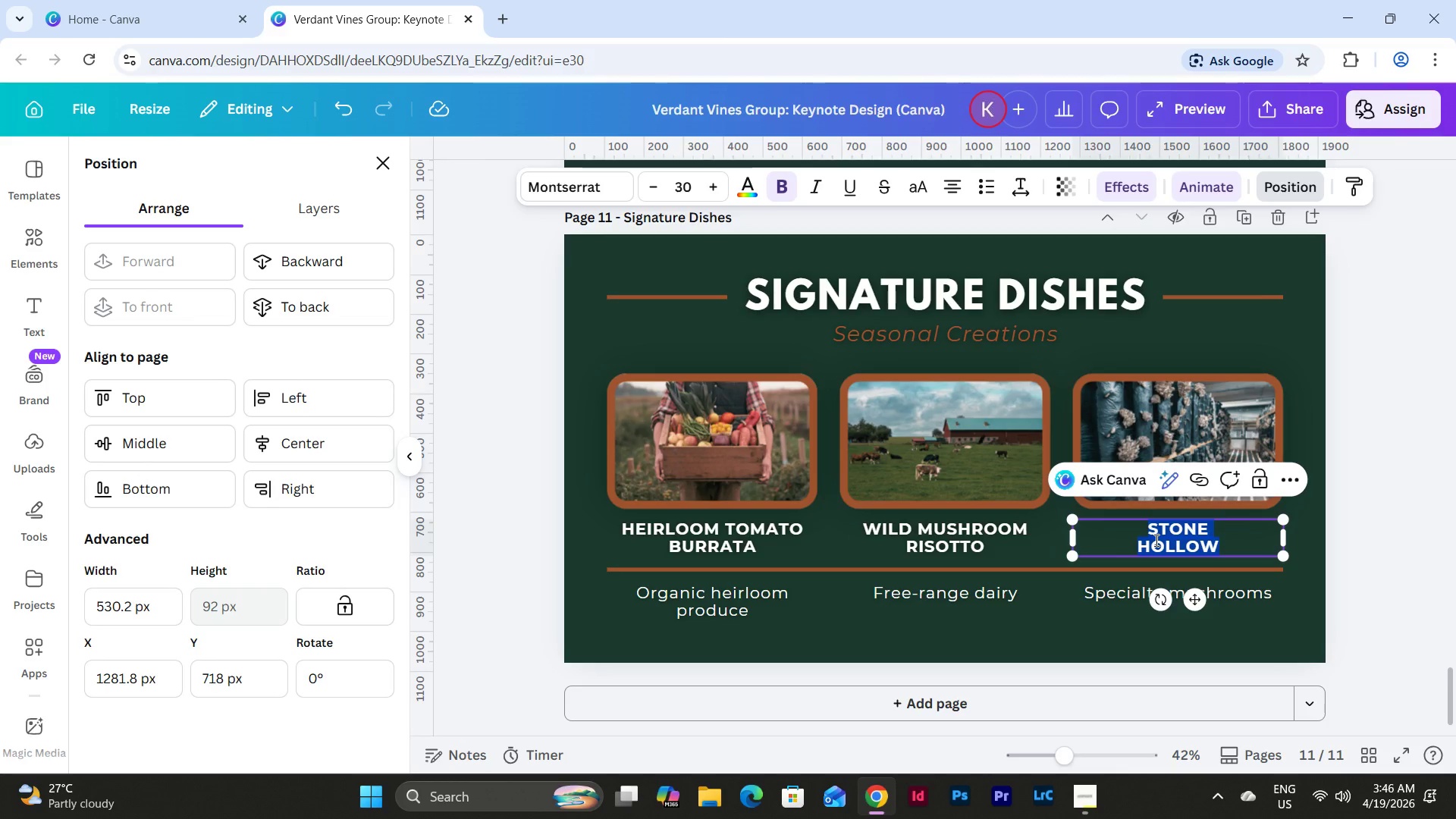 
wait(5.8)
 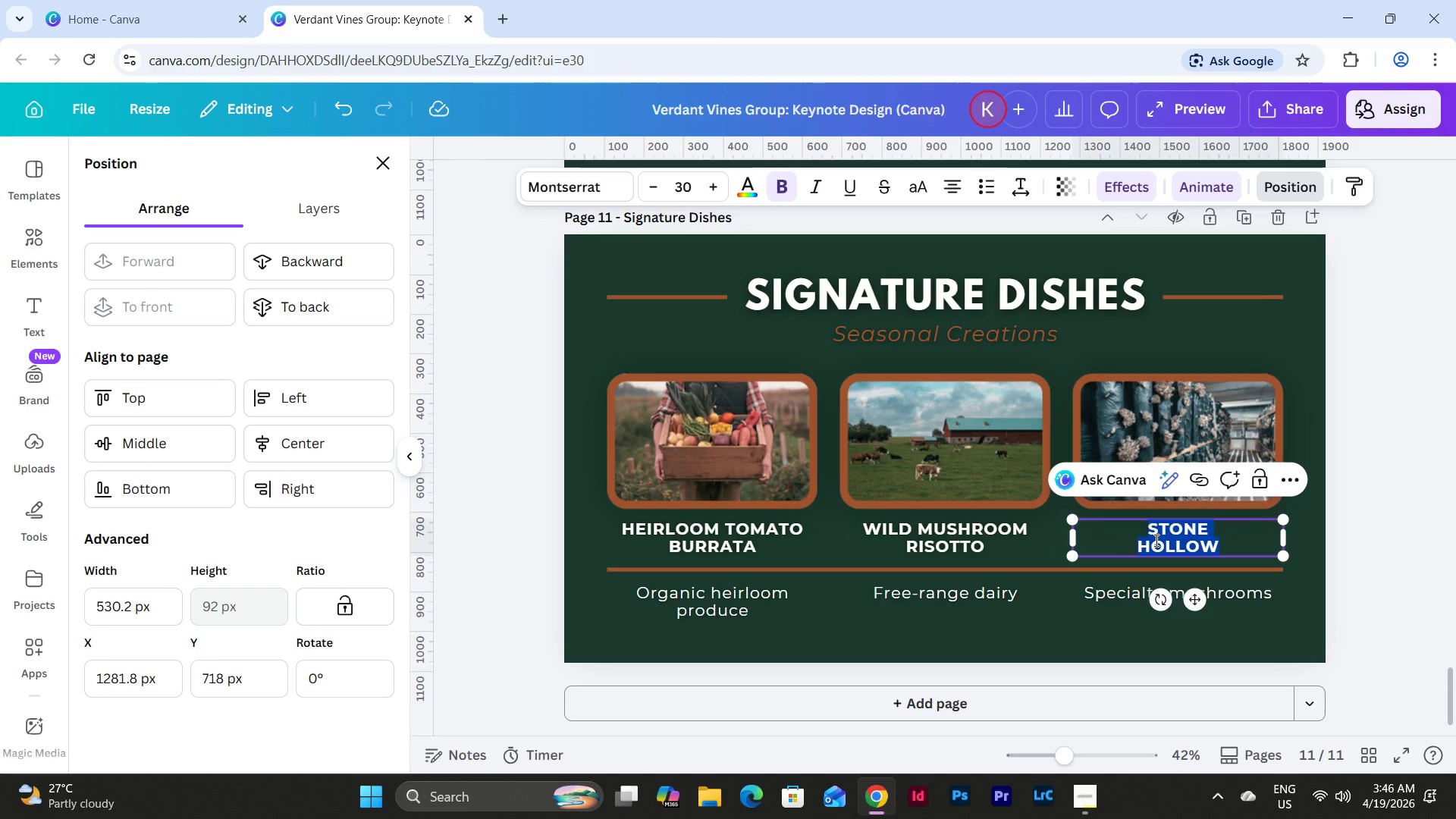 
type(SPRING LAB CARPACCIO)
 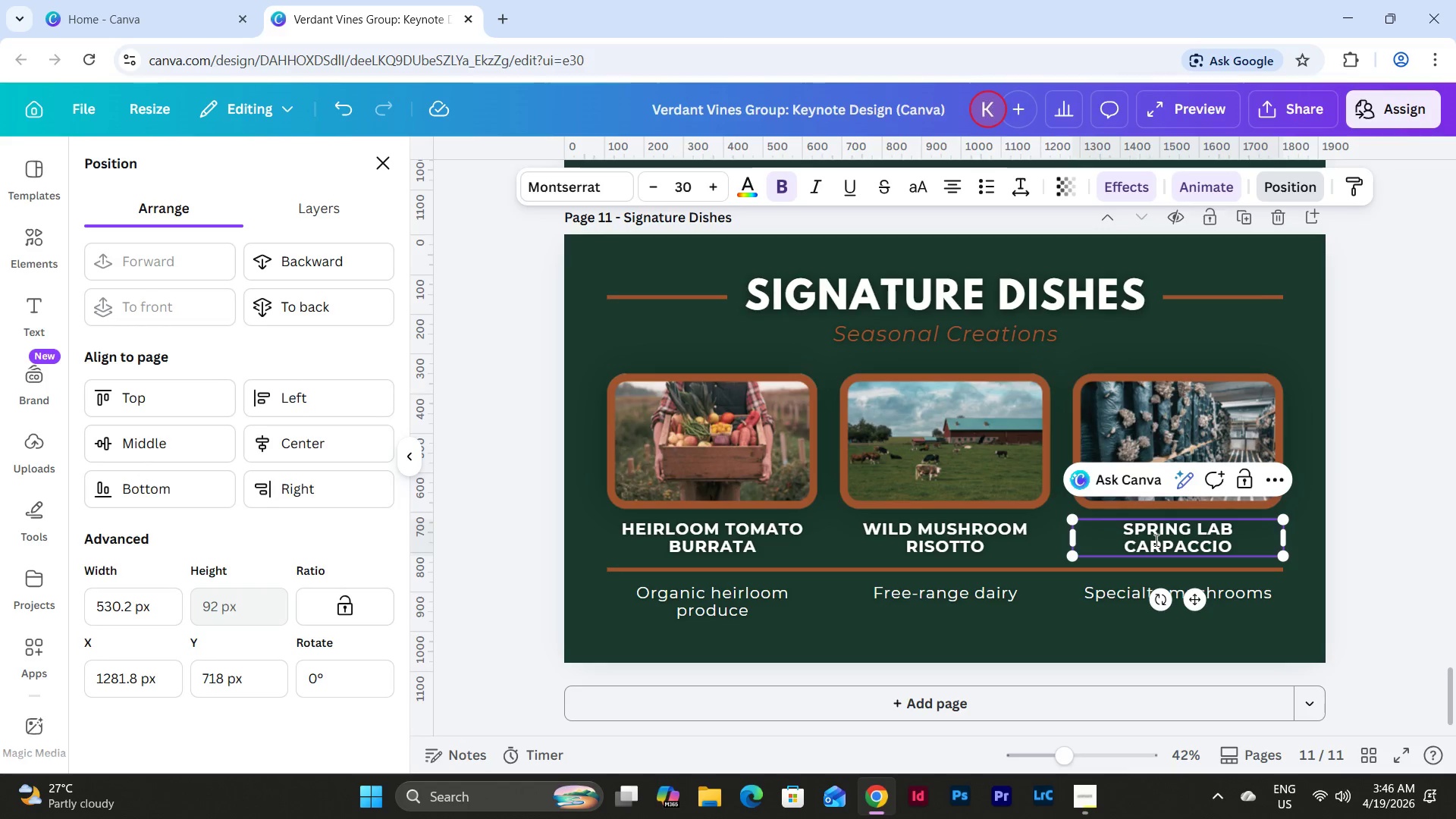 
double_click([704, 600])
 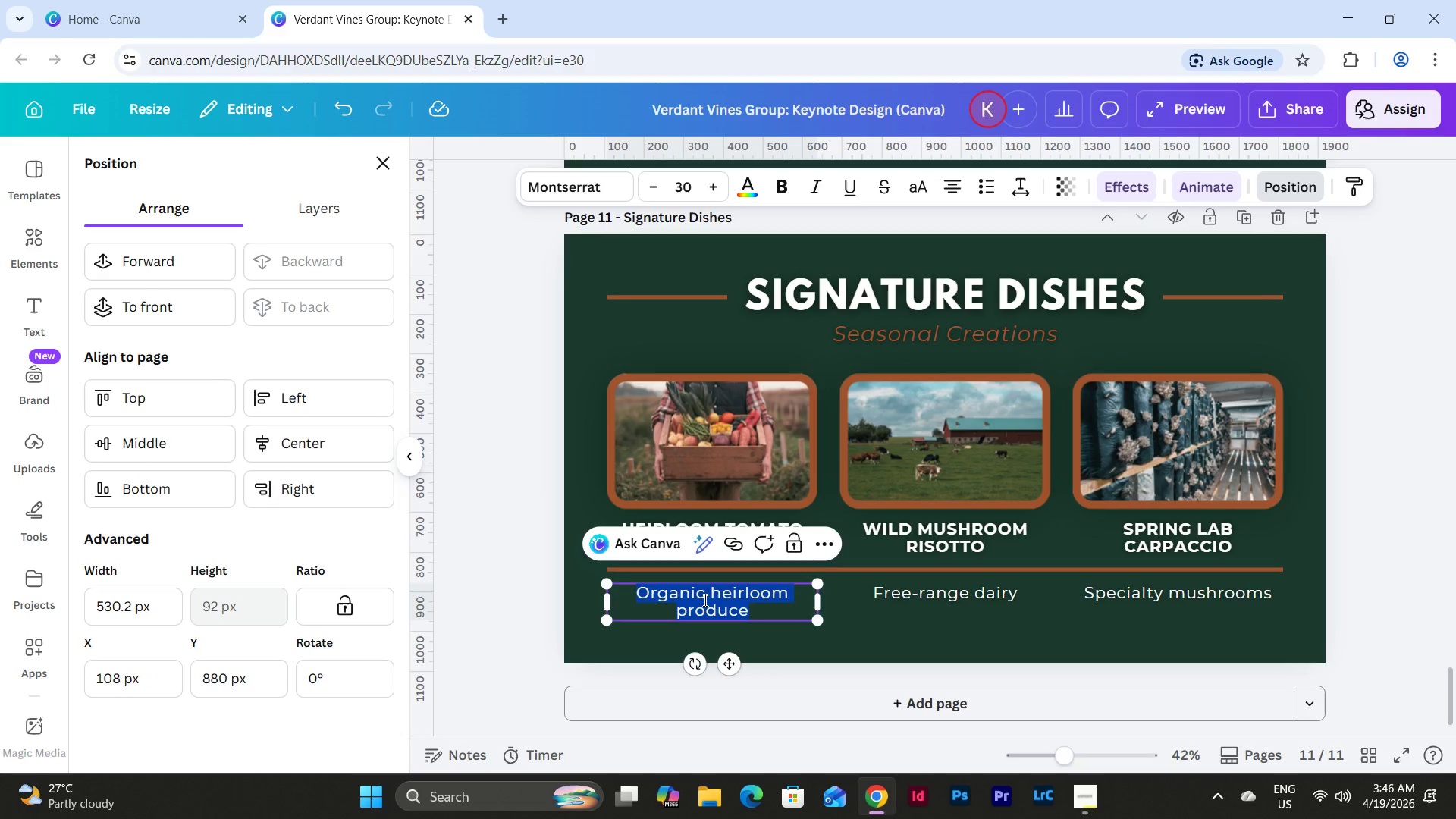 
left_click([946, 588])
 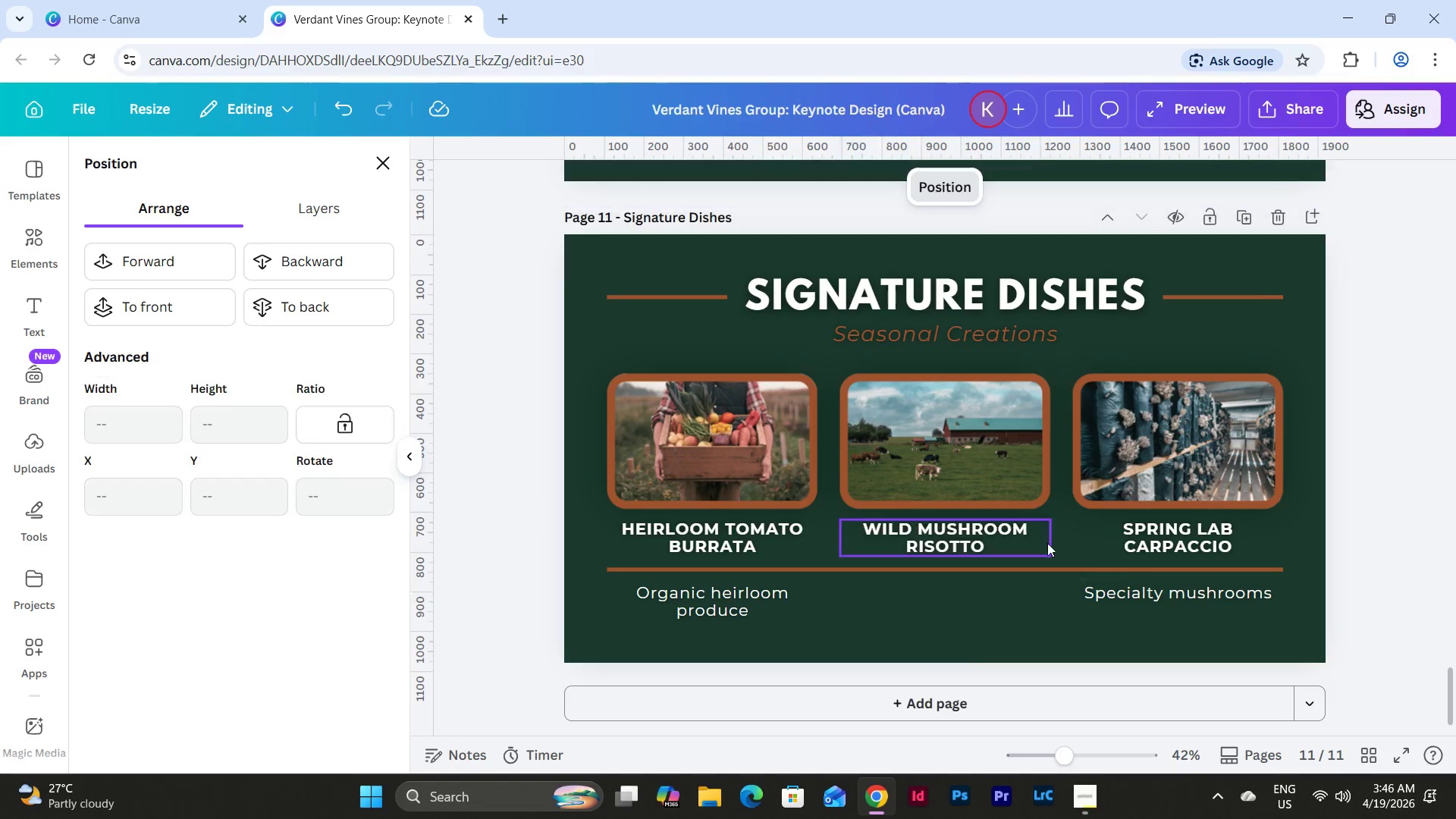 
double_click([1117, 586])
 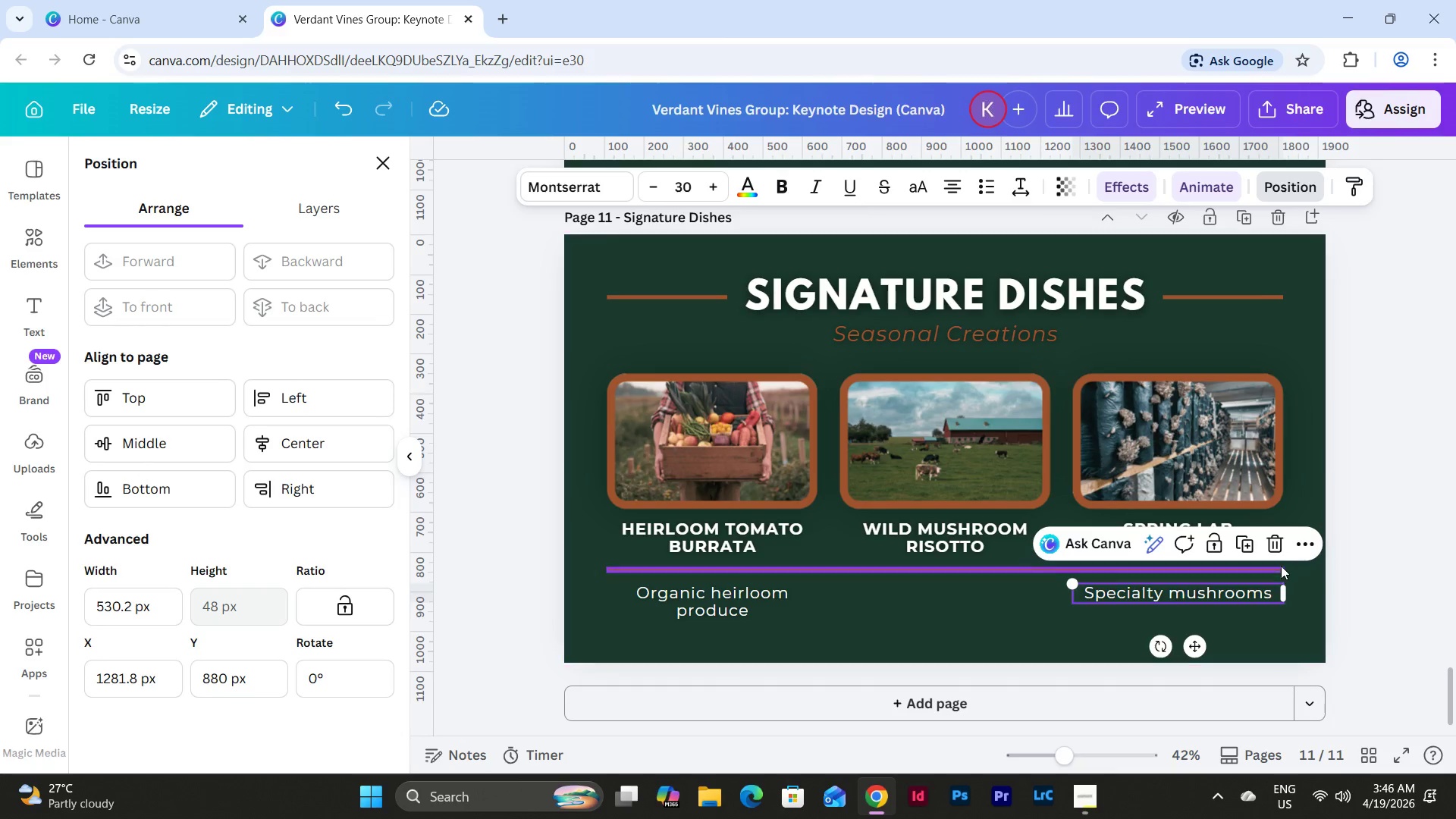 
left_click([1269, 548])
 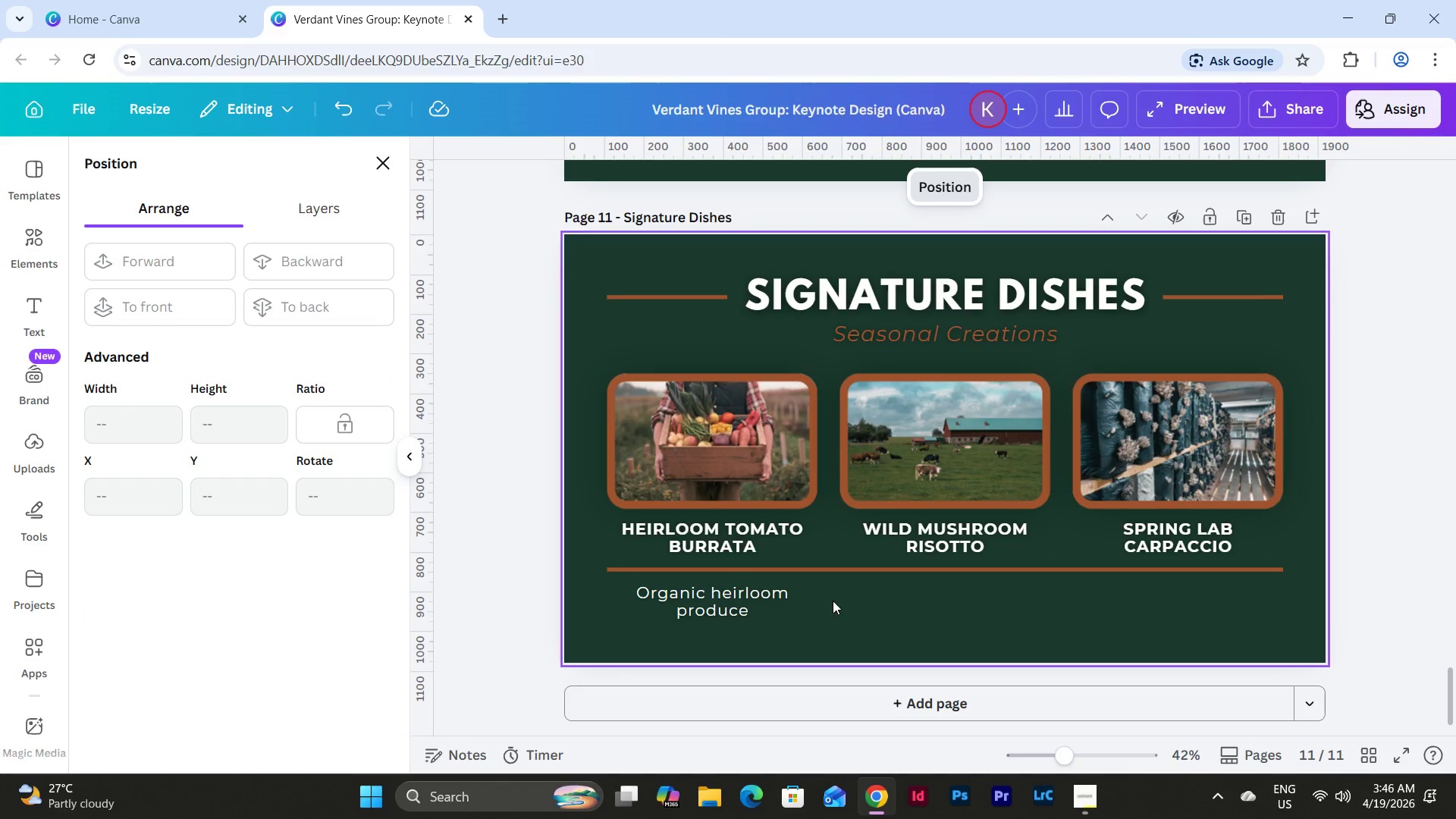 
left_click([781, 601])
 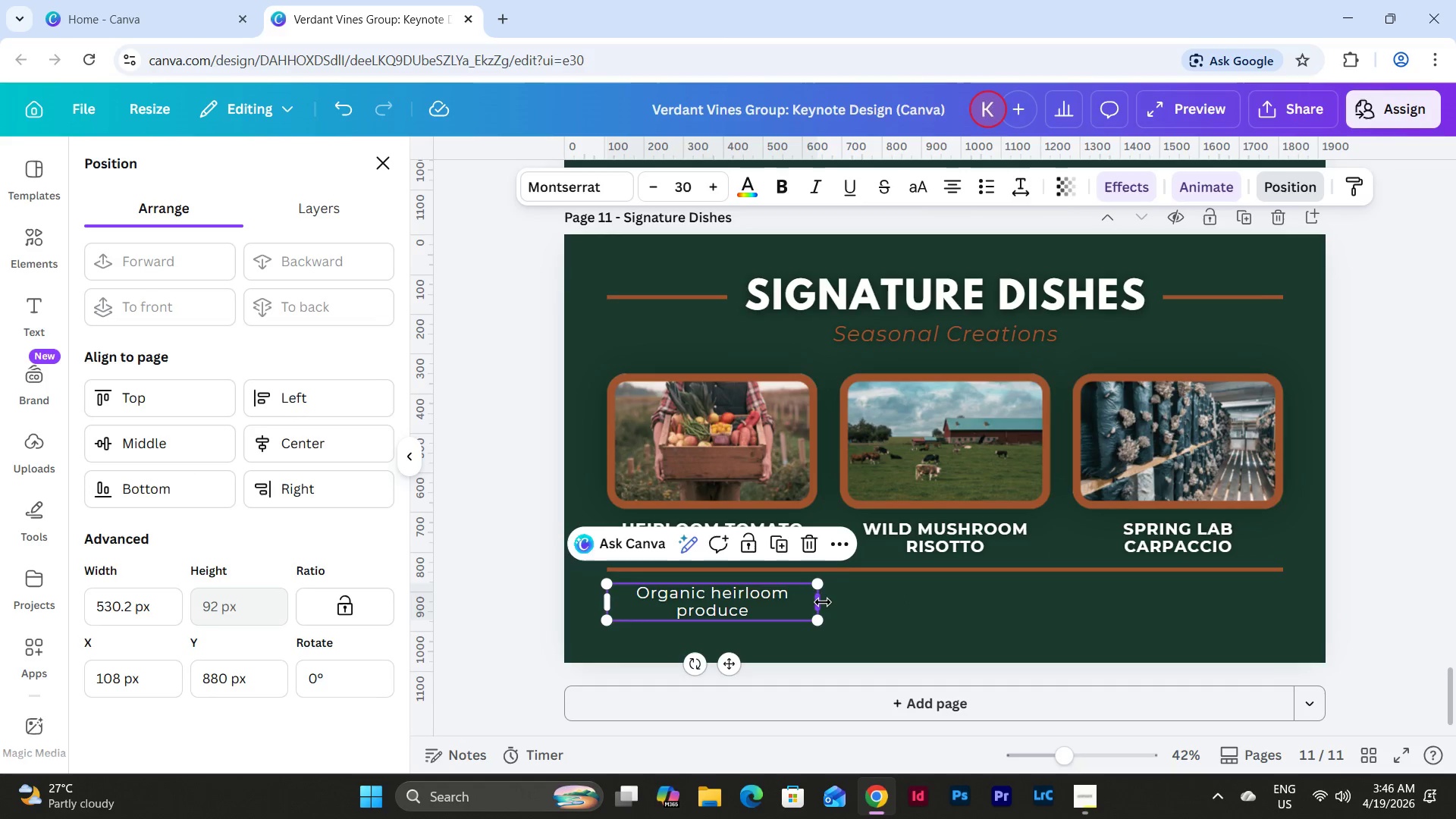 
left_click_drag(start_coordinate=[823, 602], to_coordinate=[1294, 621])
 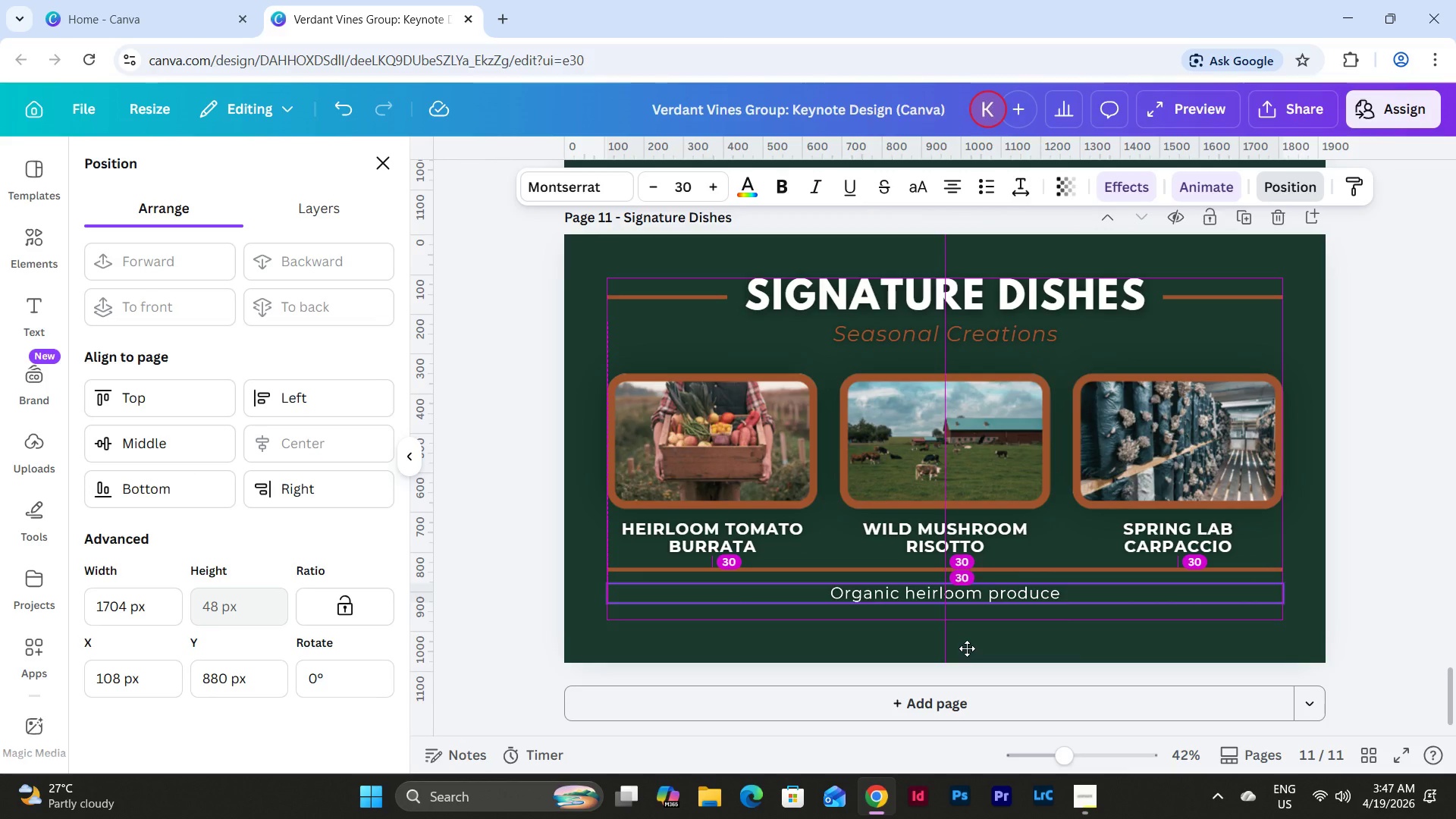 
left_click([1009, 598])
 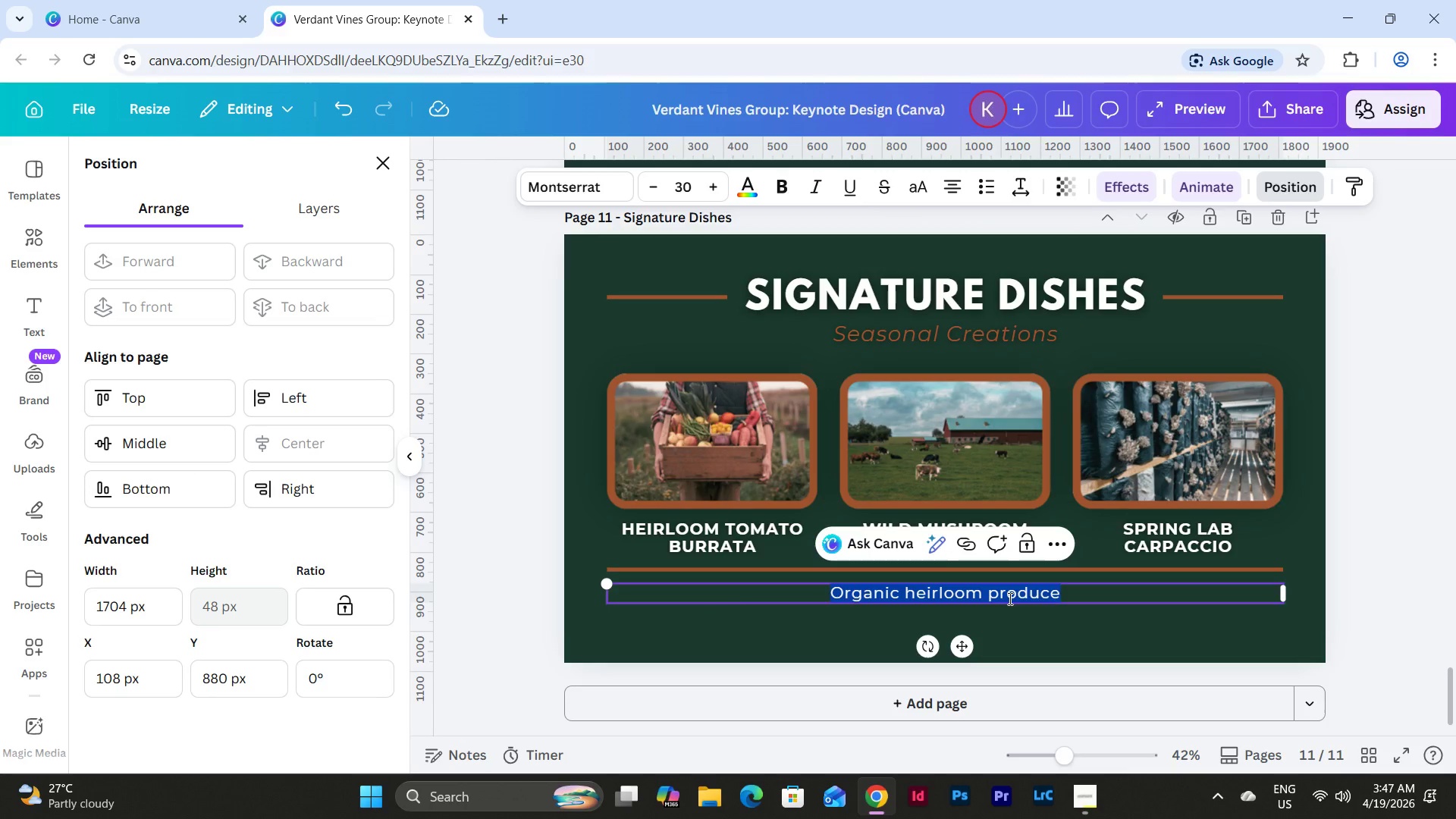 
type(Menus that evolve with the land.)
 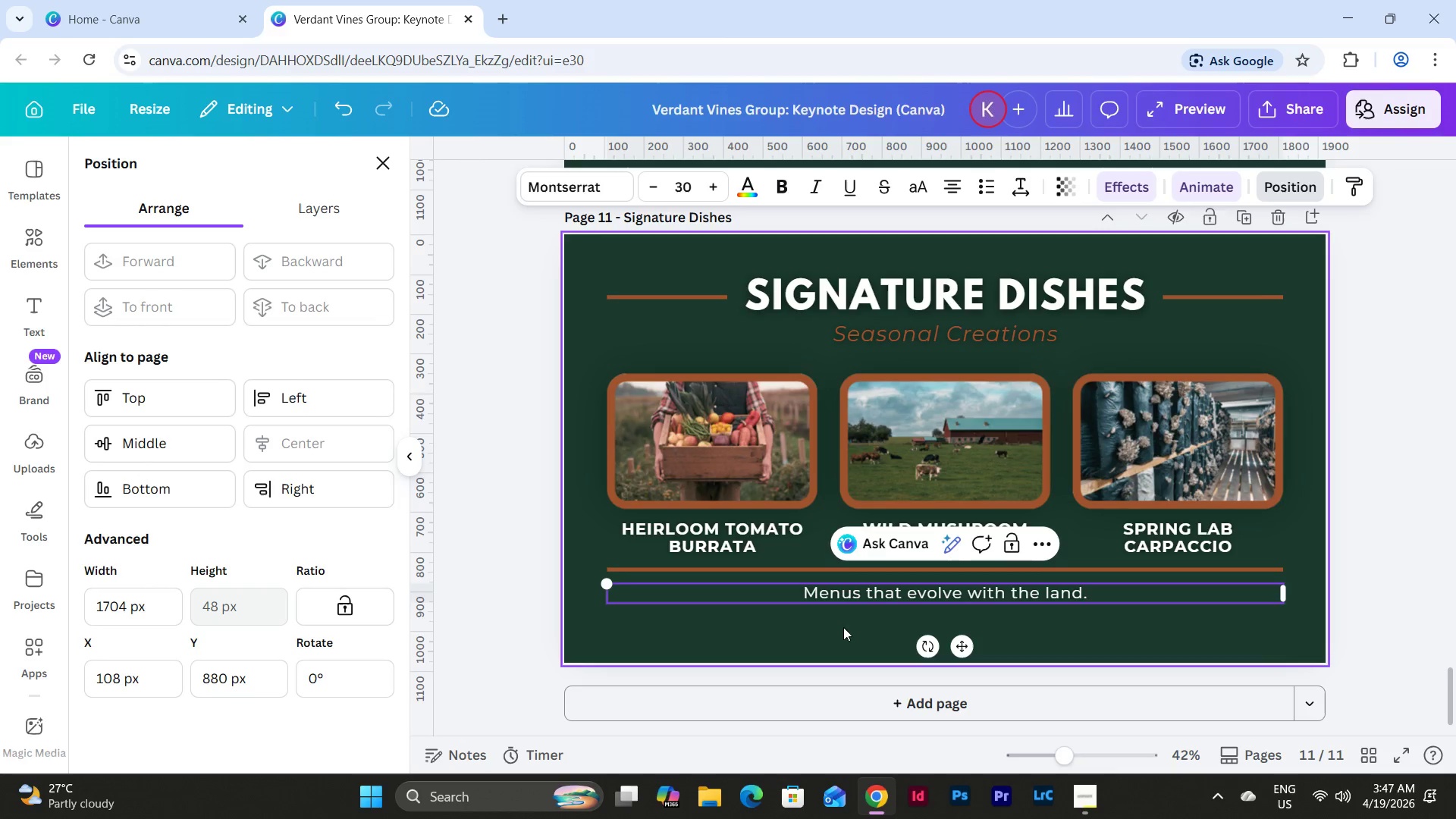 
left_click([803, 599])
 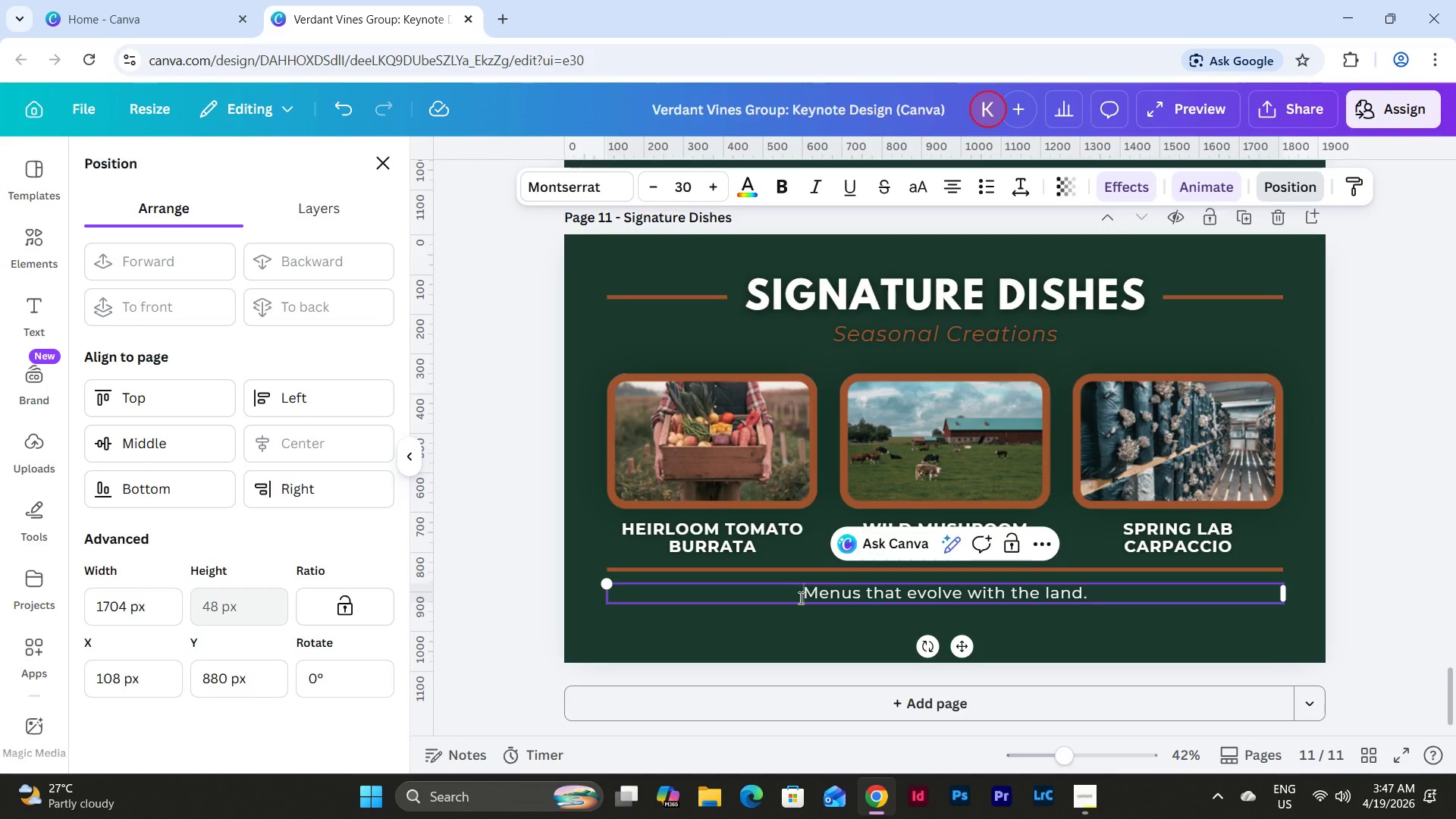 
hold_key(key=ShiftLeft, duration=0.56)
 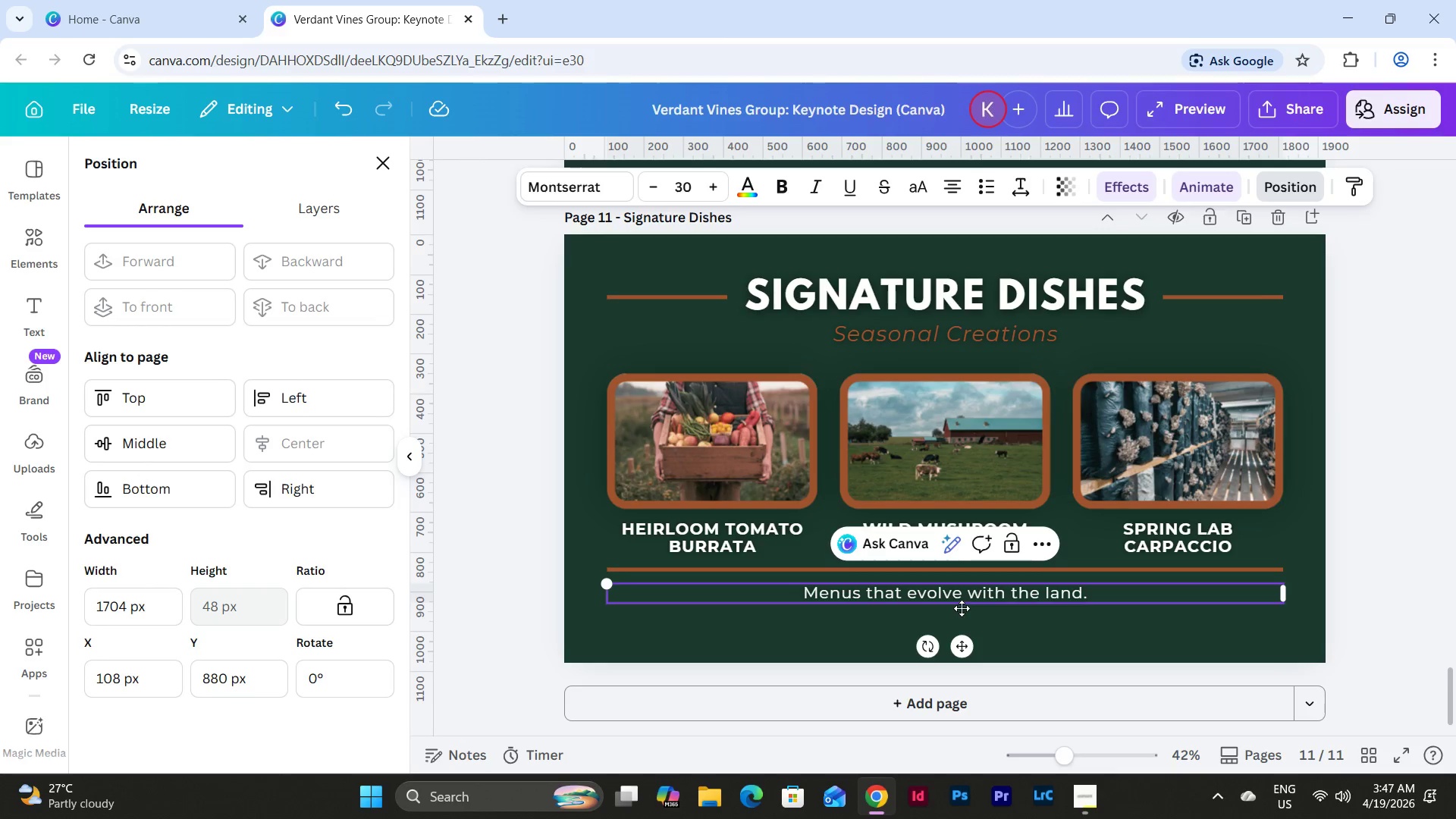 
left_click([1039, 634])
 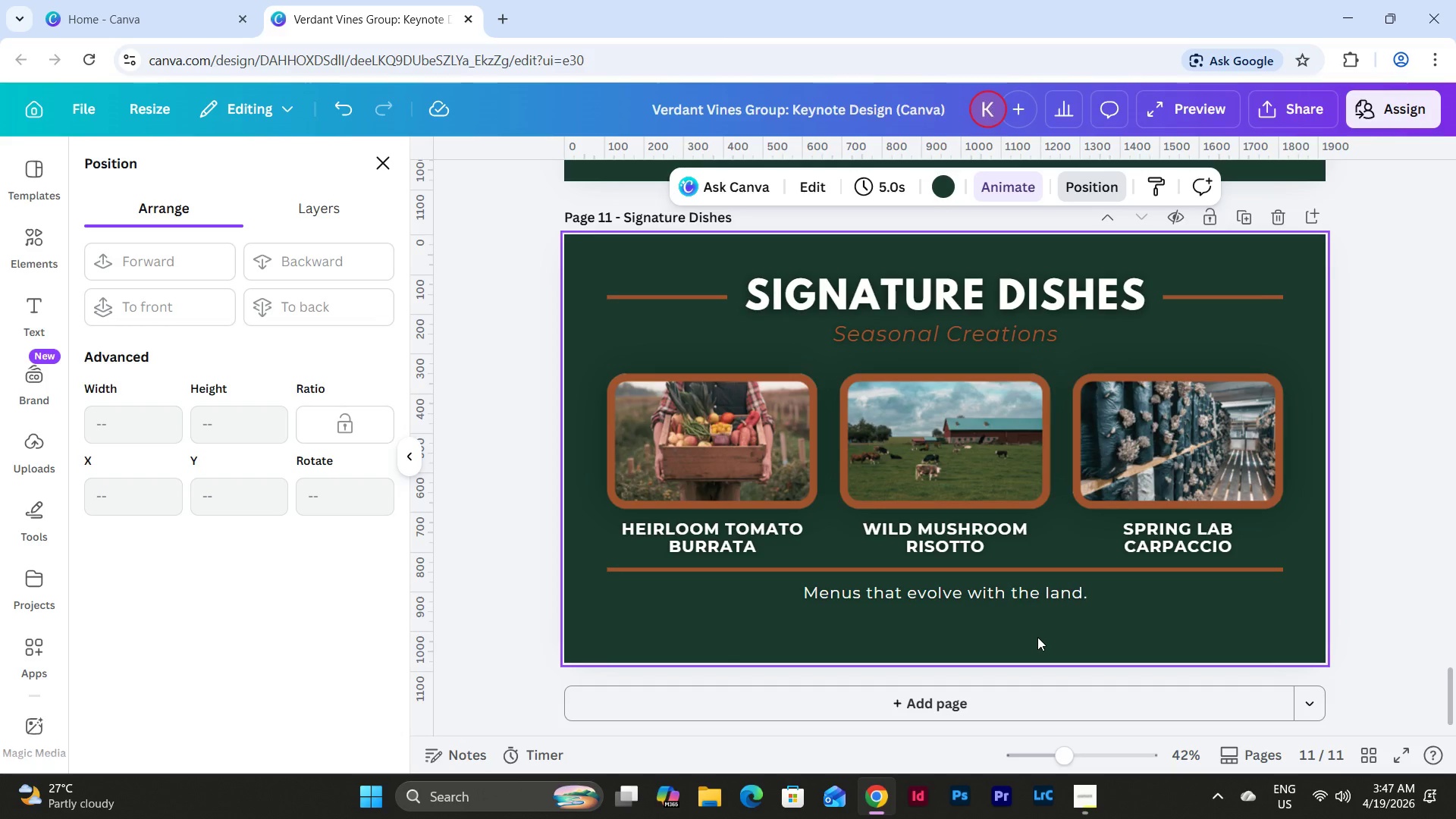 
scroll: coordinate [1037, 637], scroll_direction: up, amount: 1.0
 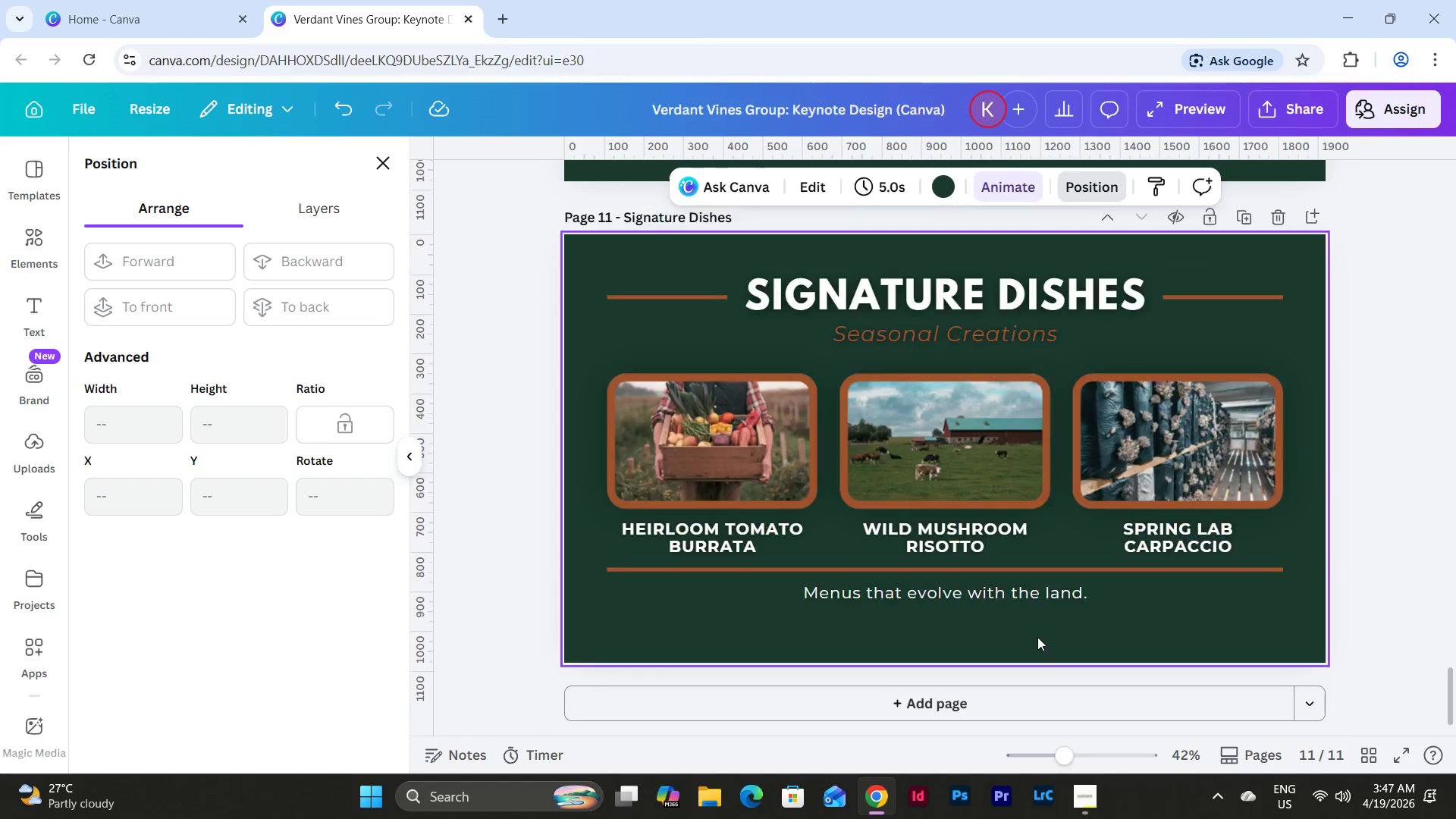 
scroll: coordinate [1037, 637], scroll_direction: down, amount: 2.0
 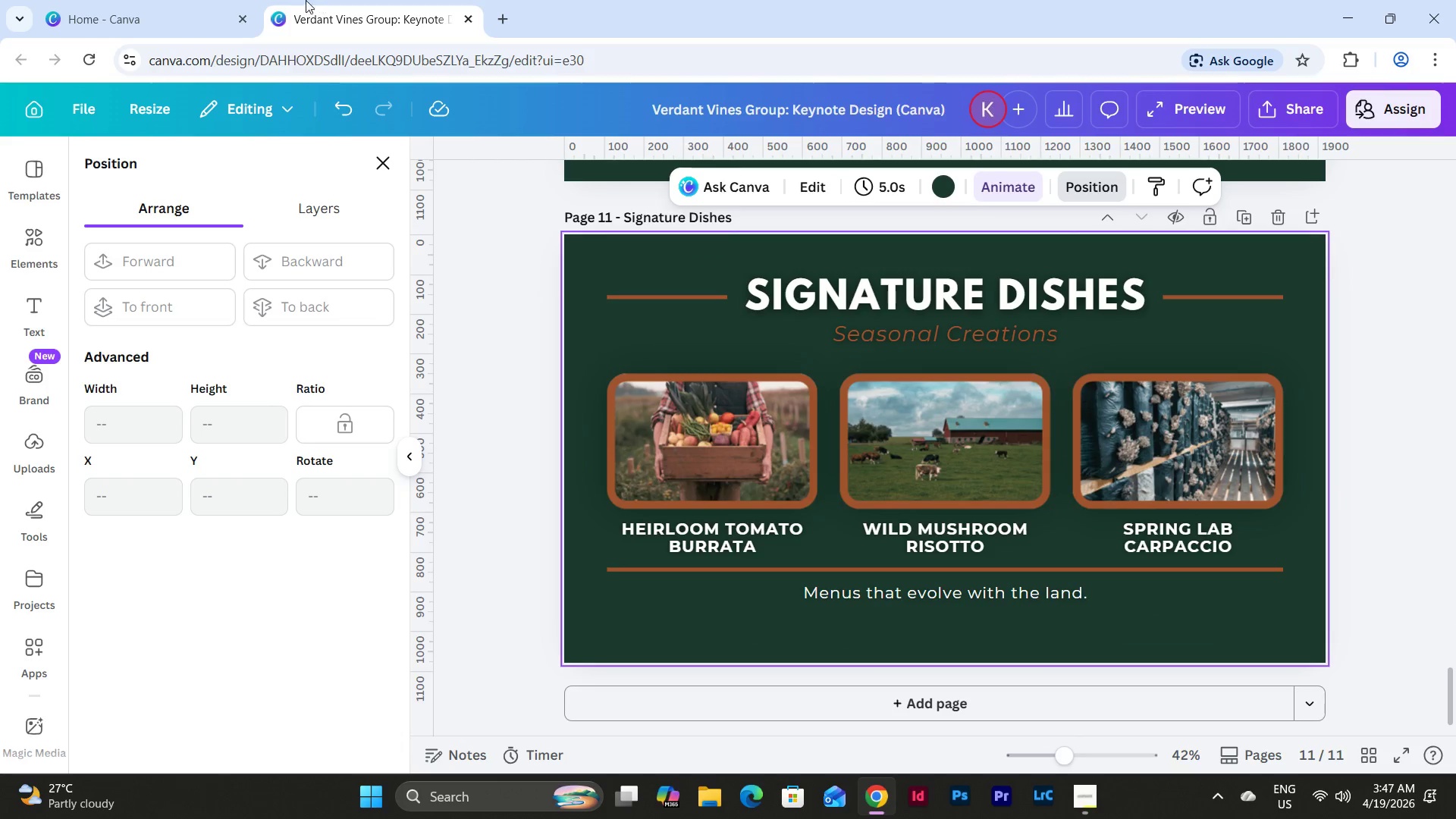 
left_click([30, 226])
 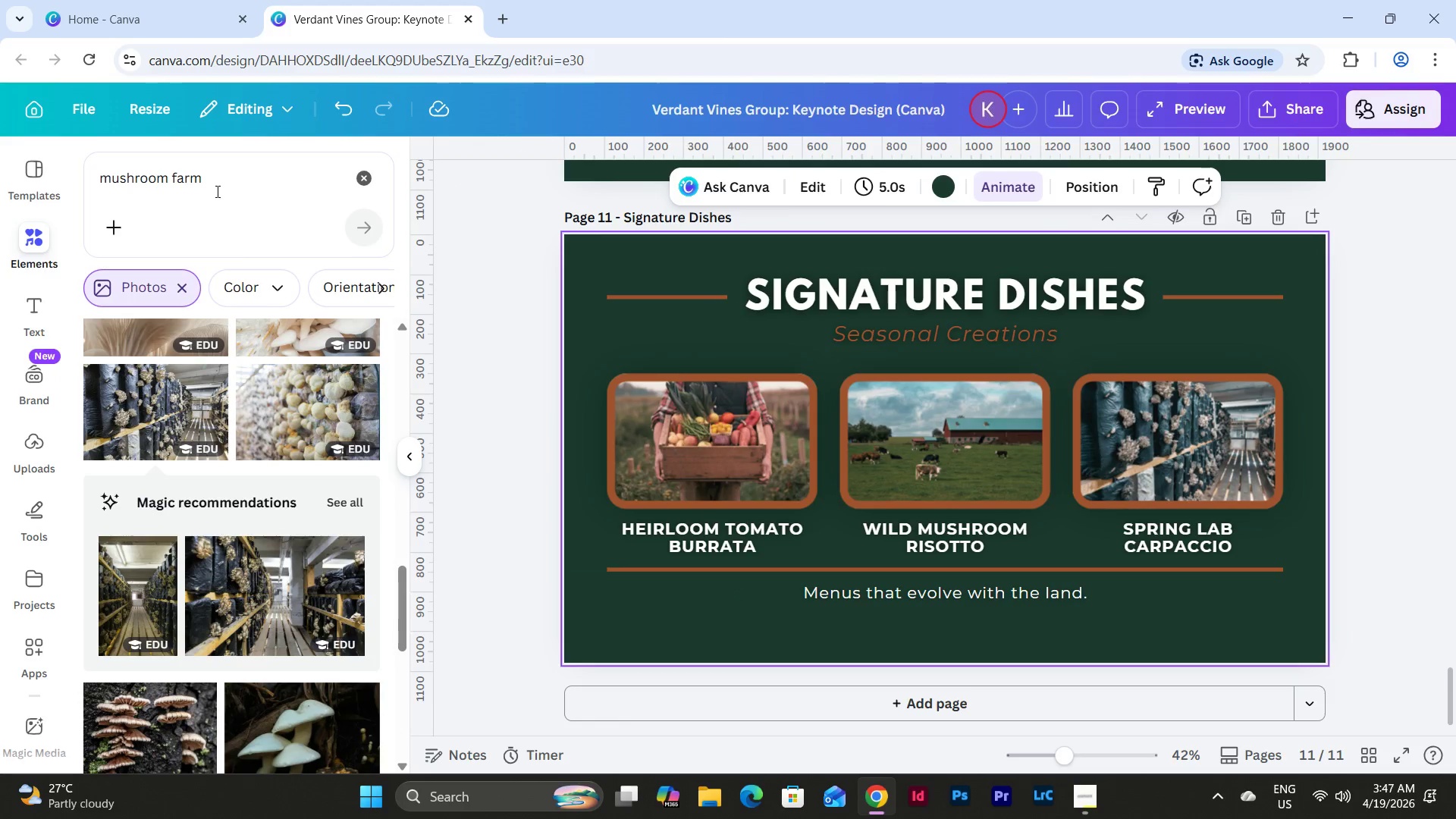 
left_click_drag(start_coordinate=[215, 183], to_coordinate=[0, 174])
 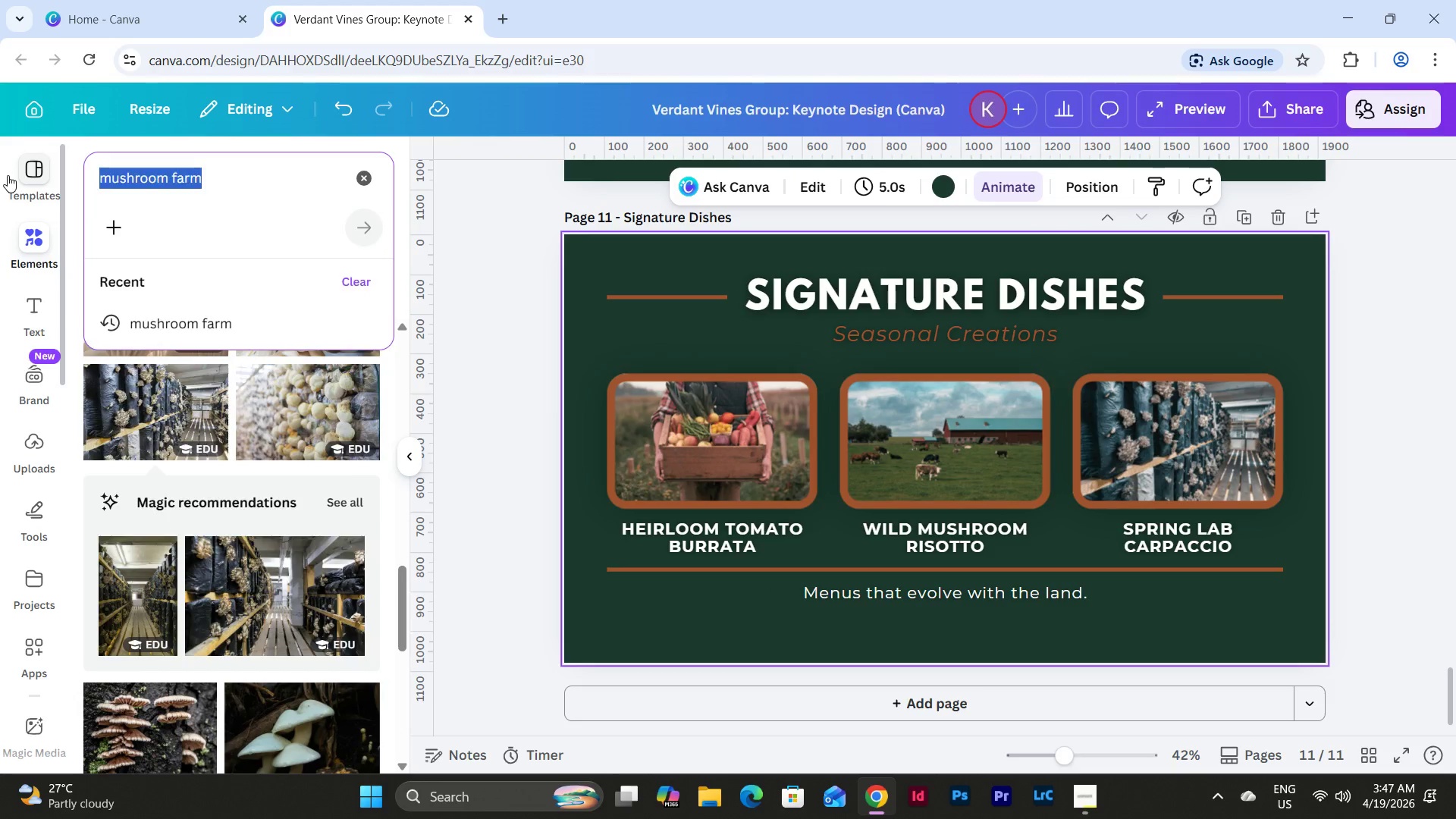 
type(tm)
key(Backspace)
type(omato burrata)
 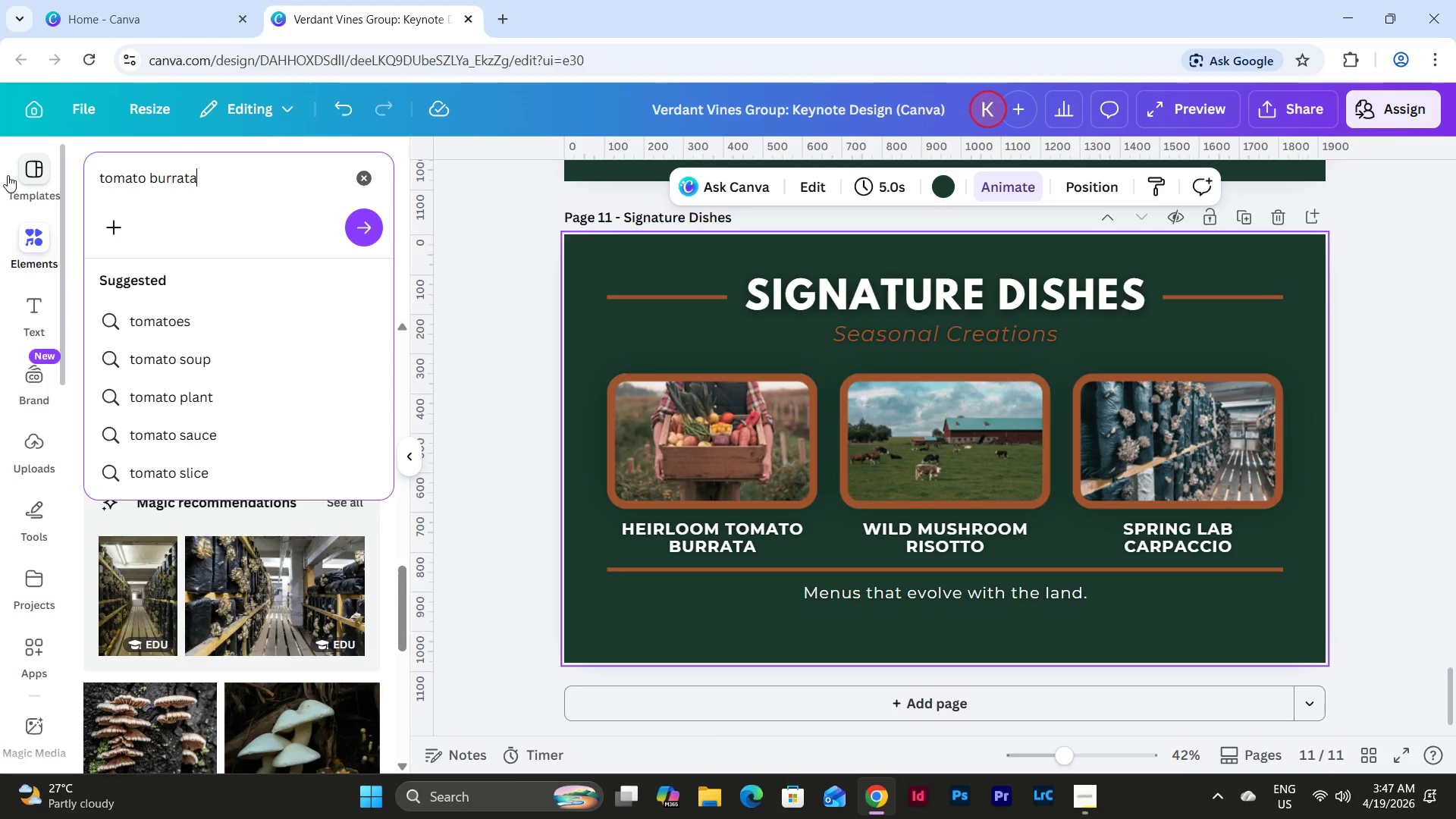 
key(Enter)
 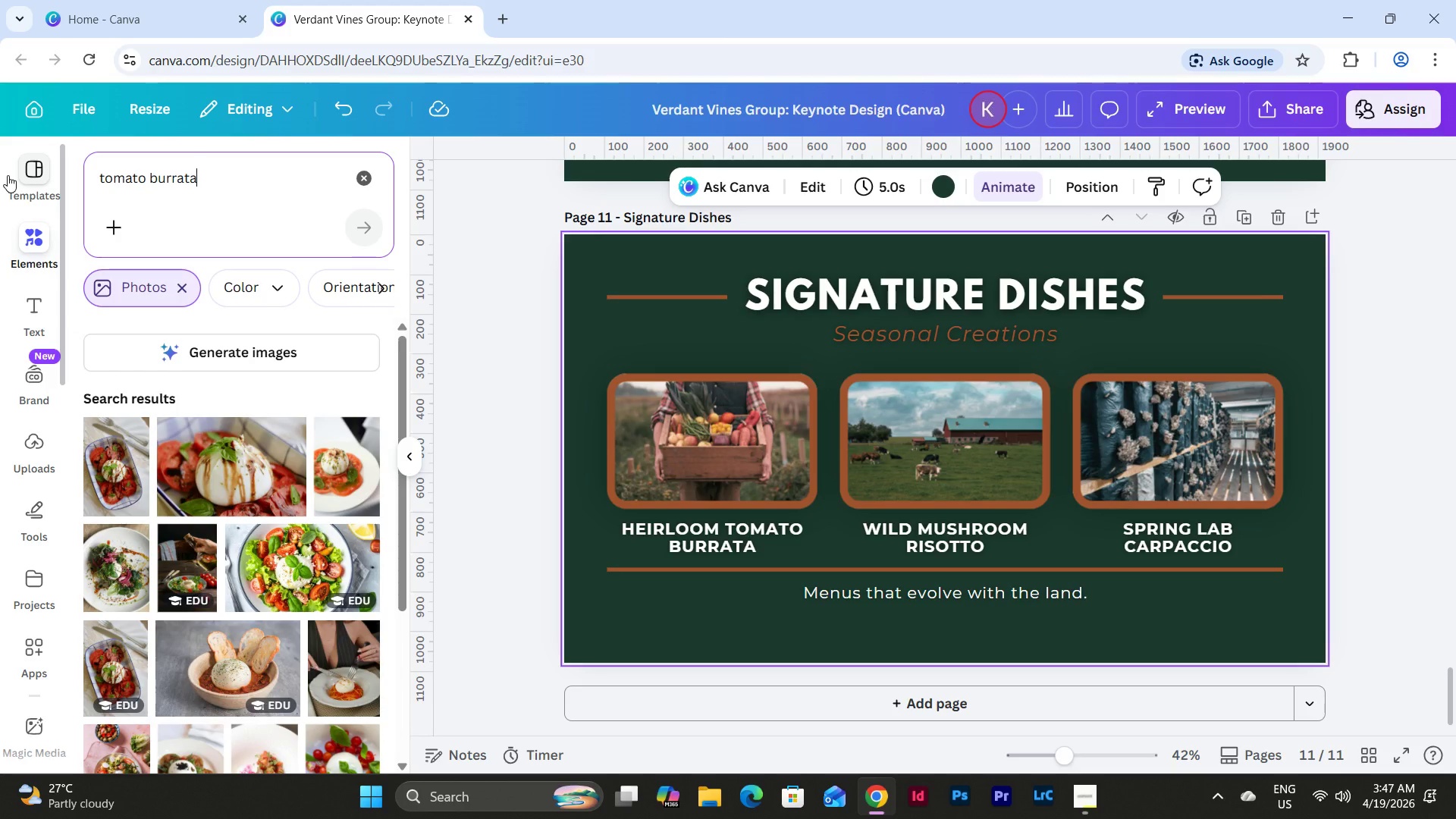 
left_click_drag(start_coordinate=[332, 476], to_coordinate=[692, 474])
 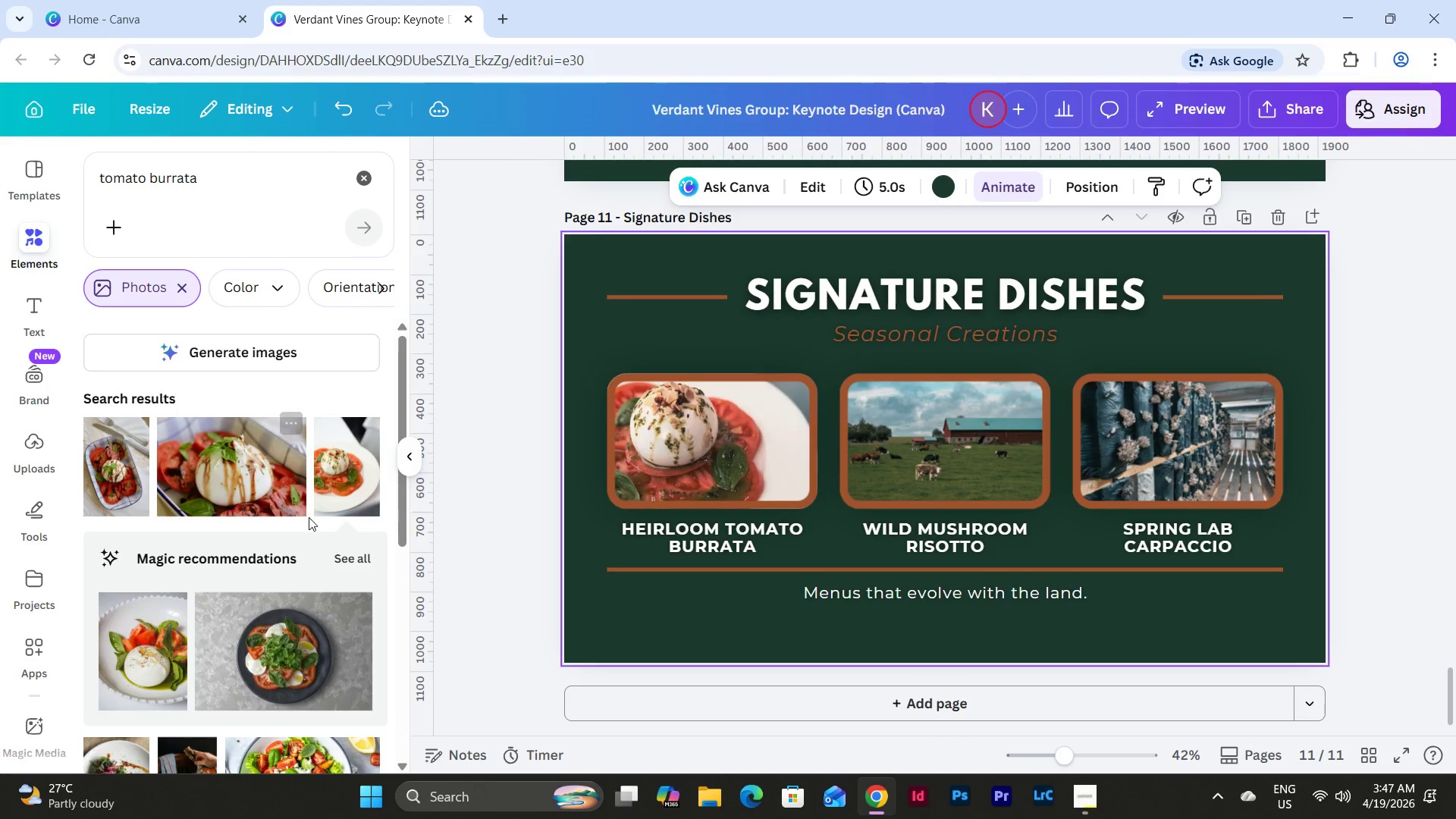 
scroll: coordinate [287, 453], scroll_direction: down, amount: 2.0
 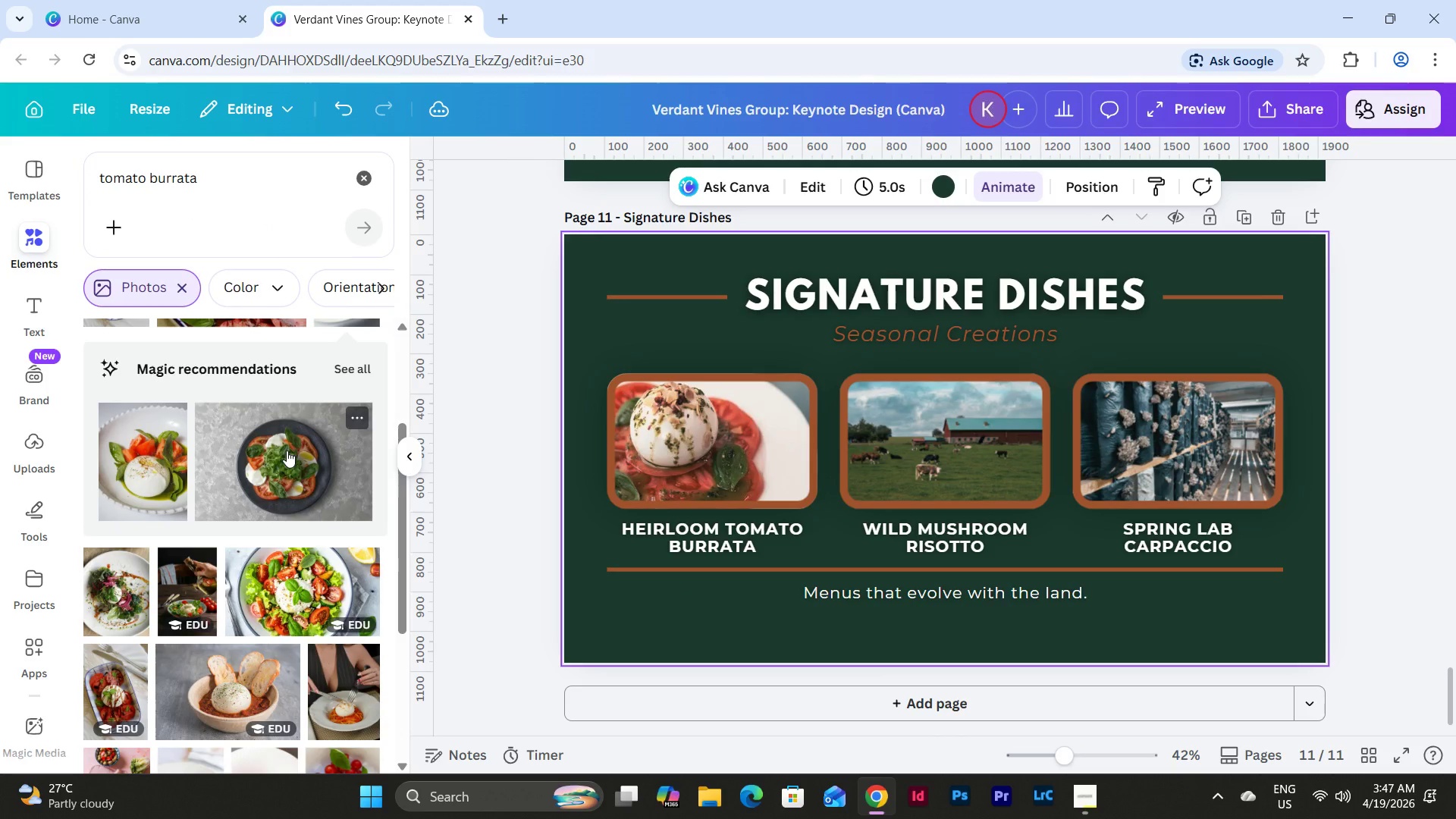 
left_click_drag(start_coordinate=[127, 458], to_coordinate=[679, 441])
 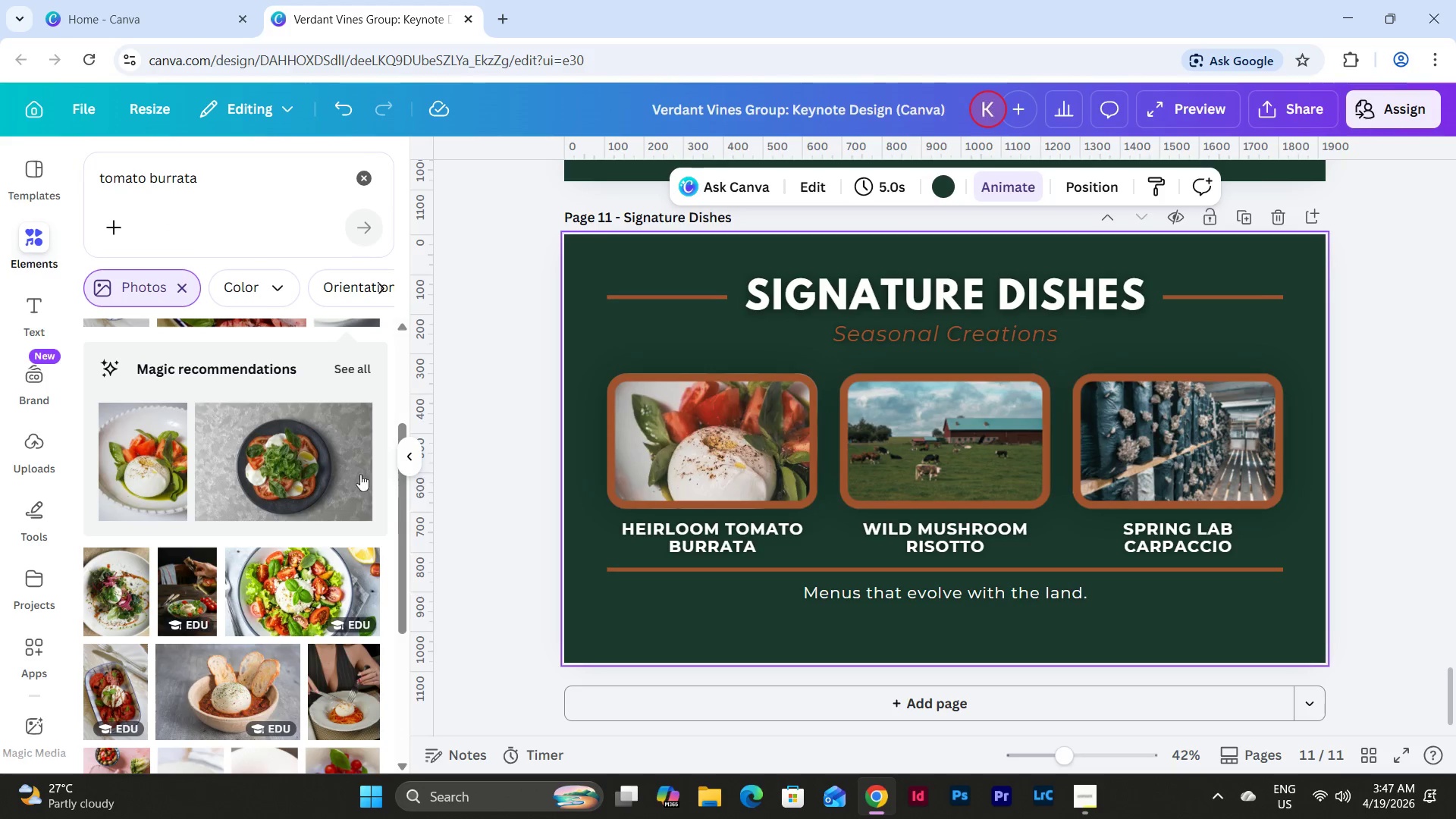 
scroll: coordinate [347, 471], scroll_direction: up, amount: 4.0
 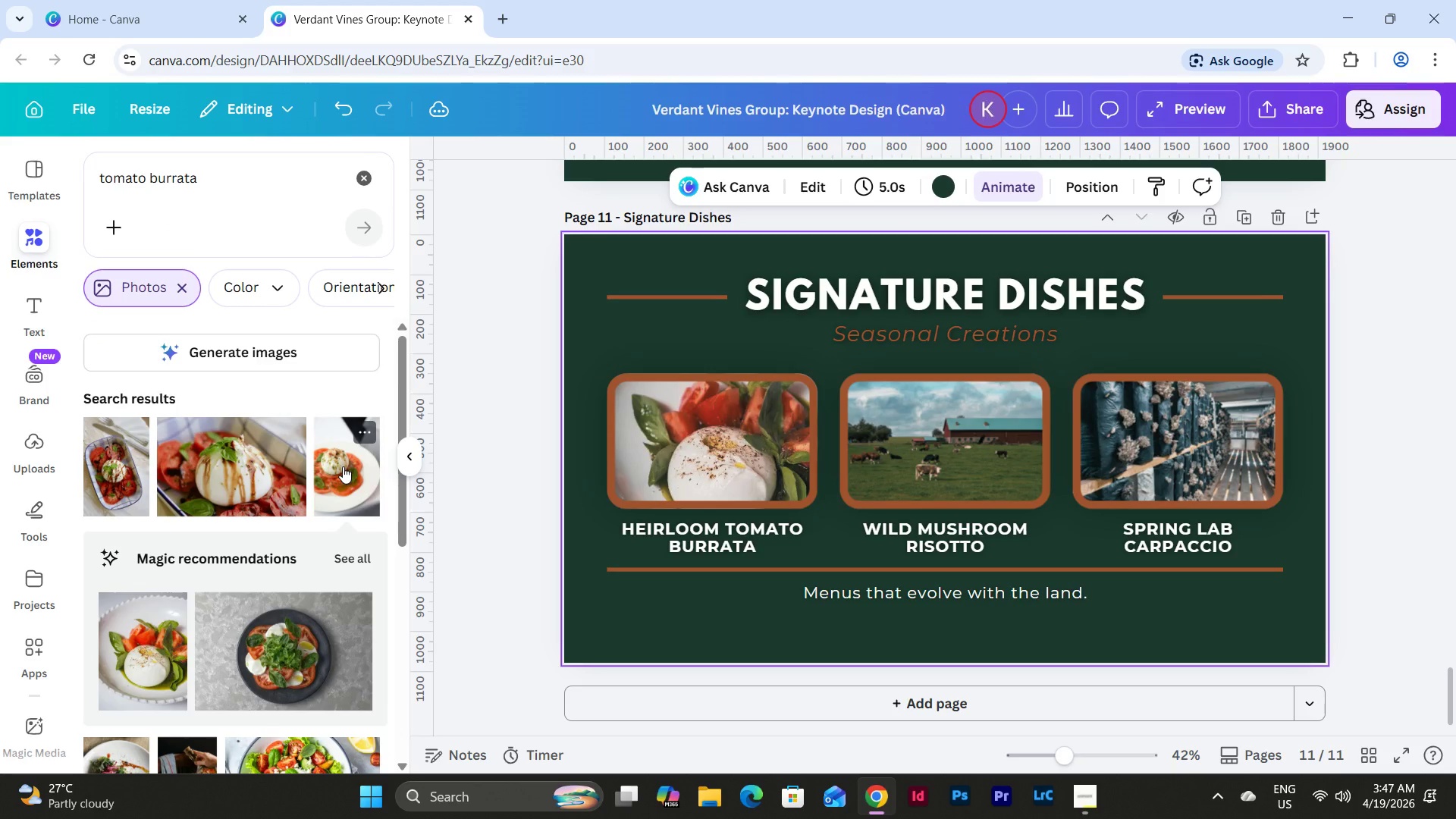 
left_click_drag(start_coordinate=[343, 466], to_coordinate=[733, 454])
 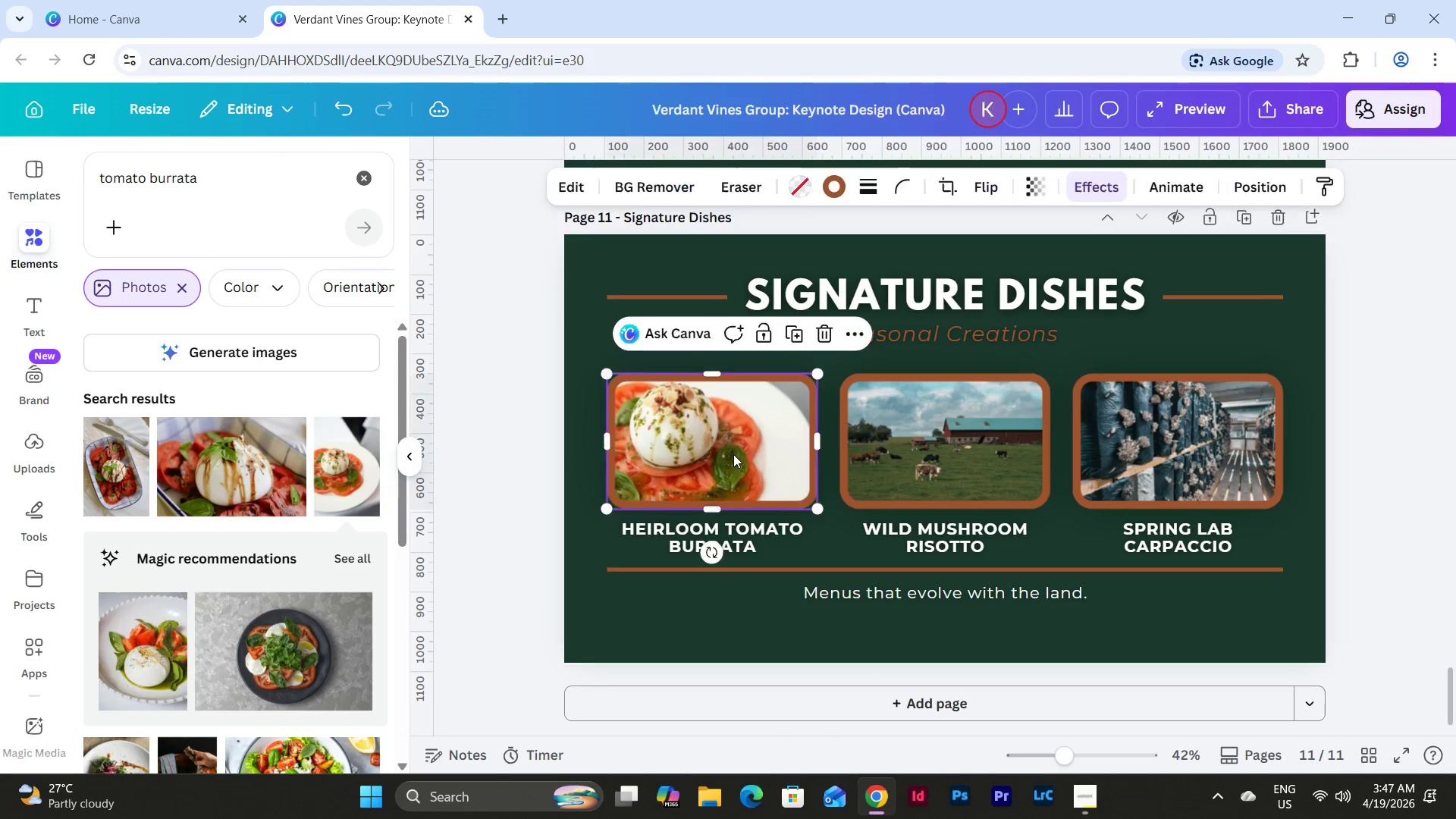 
double_click([733, 454])
 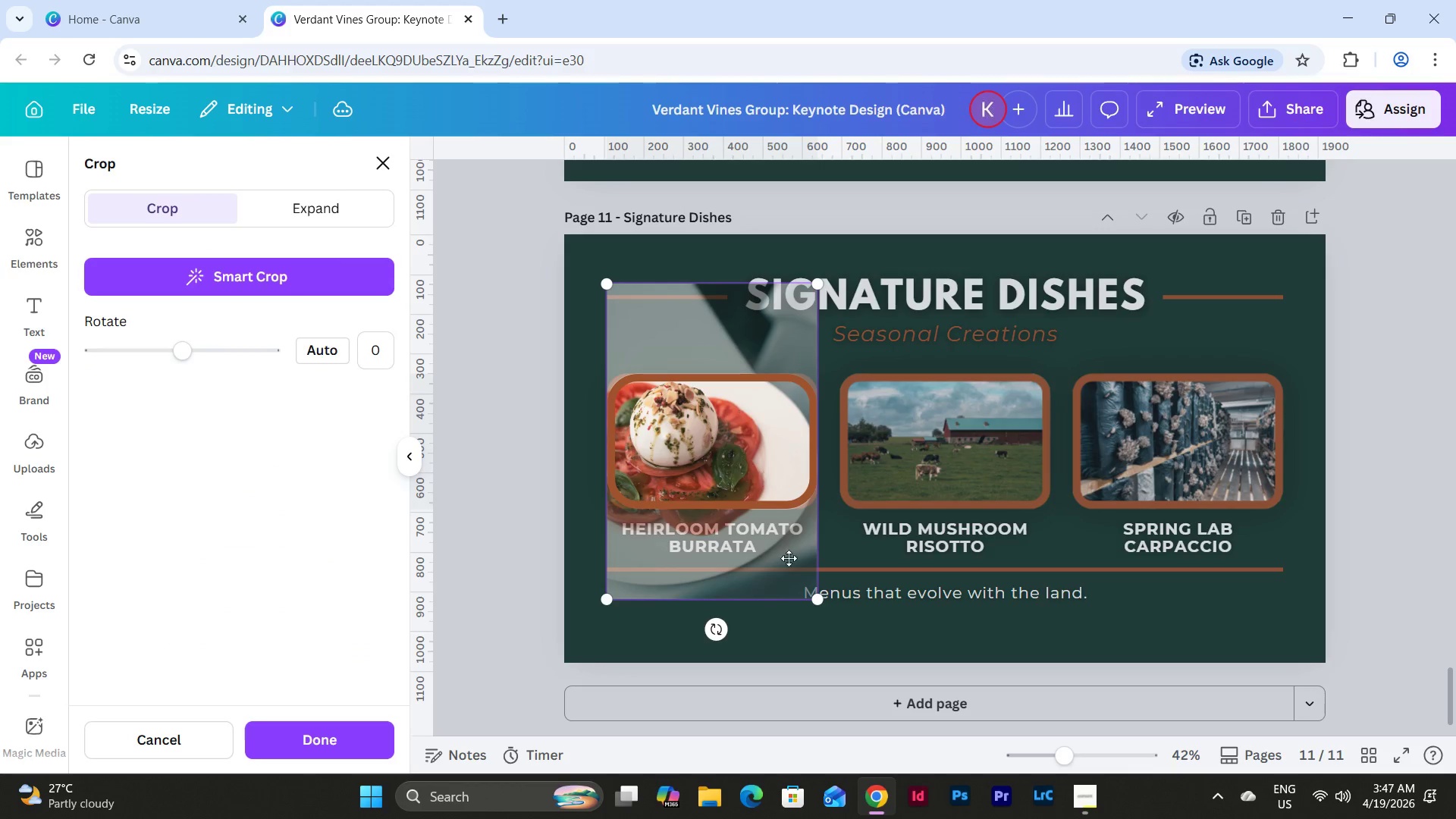 
left_click([464, 538])
 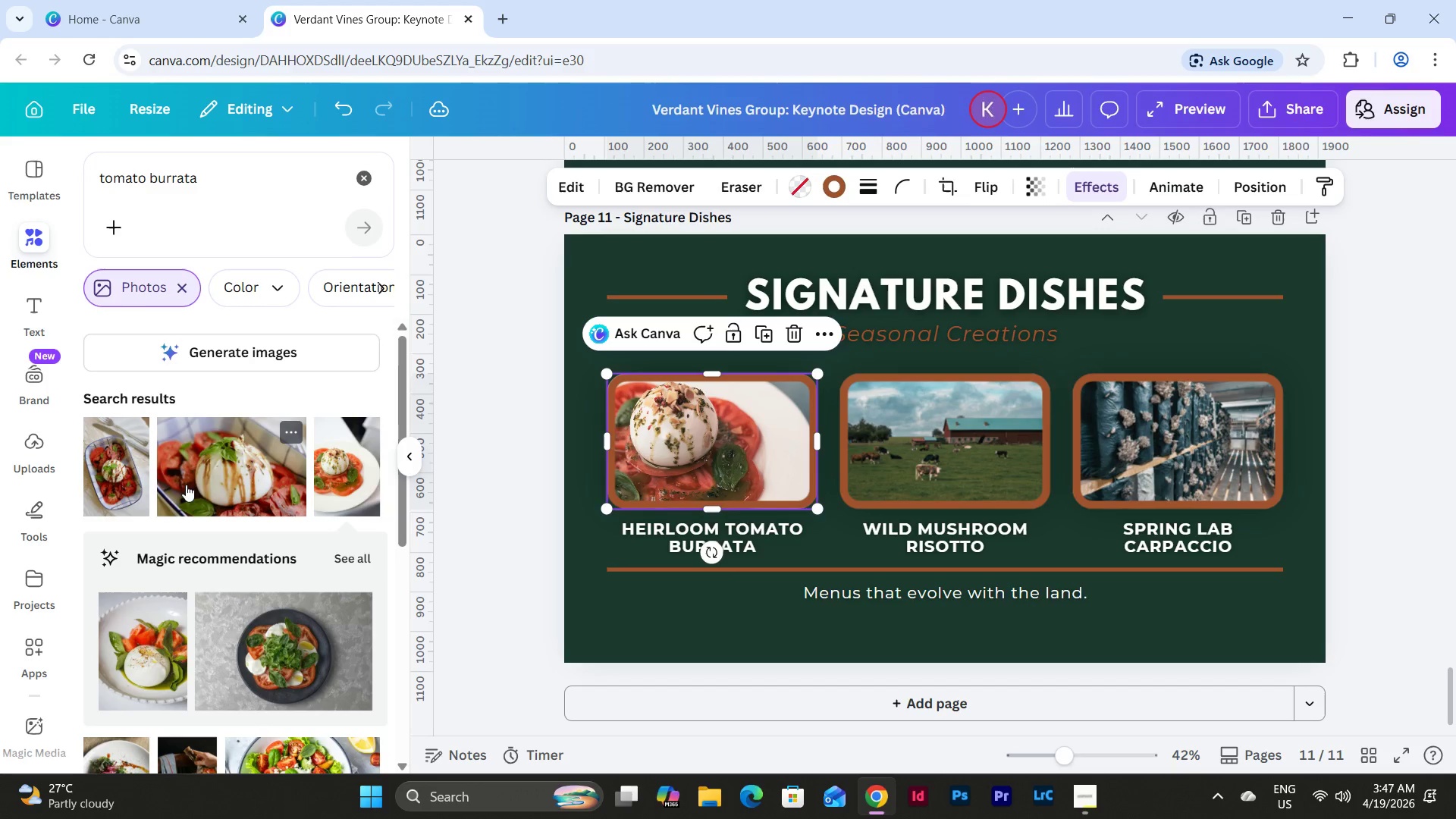 
left_click_drag(start_coordinate=[291, 450], to_coordinate=[658, 438])
 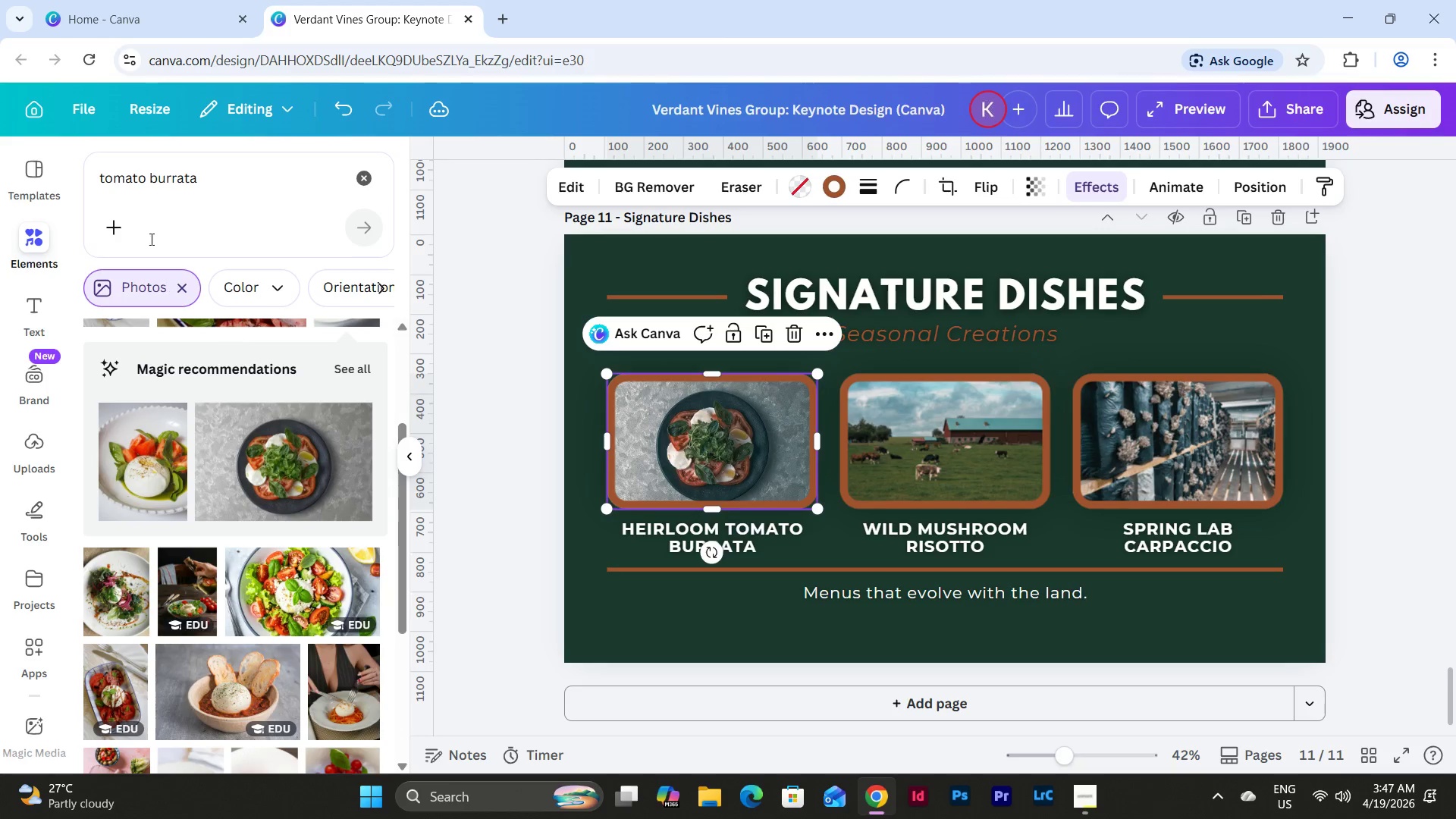 
scroll: coordinate [230, 444], scroll_direction: down, amount: 2.0
 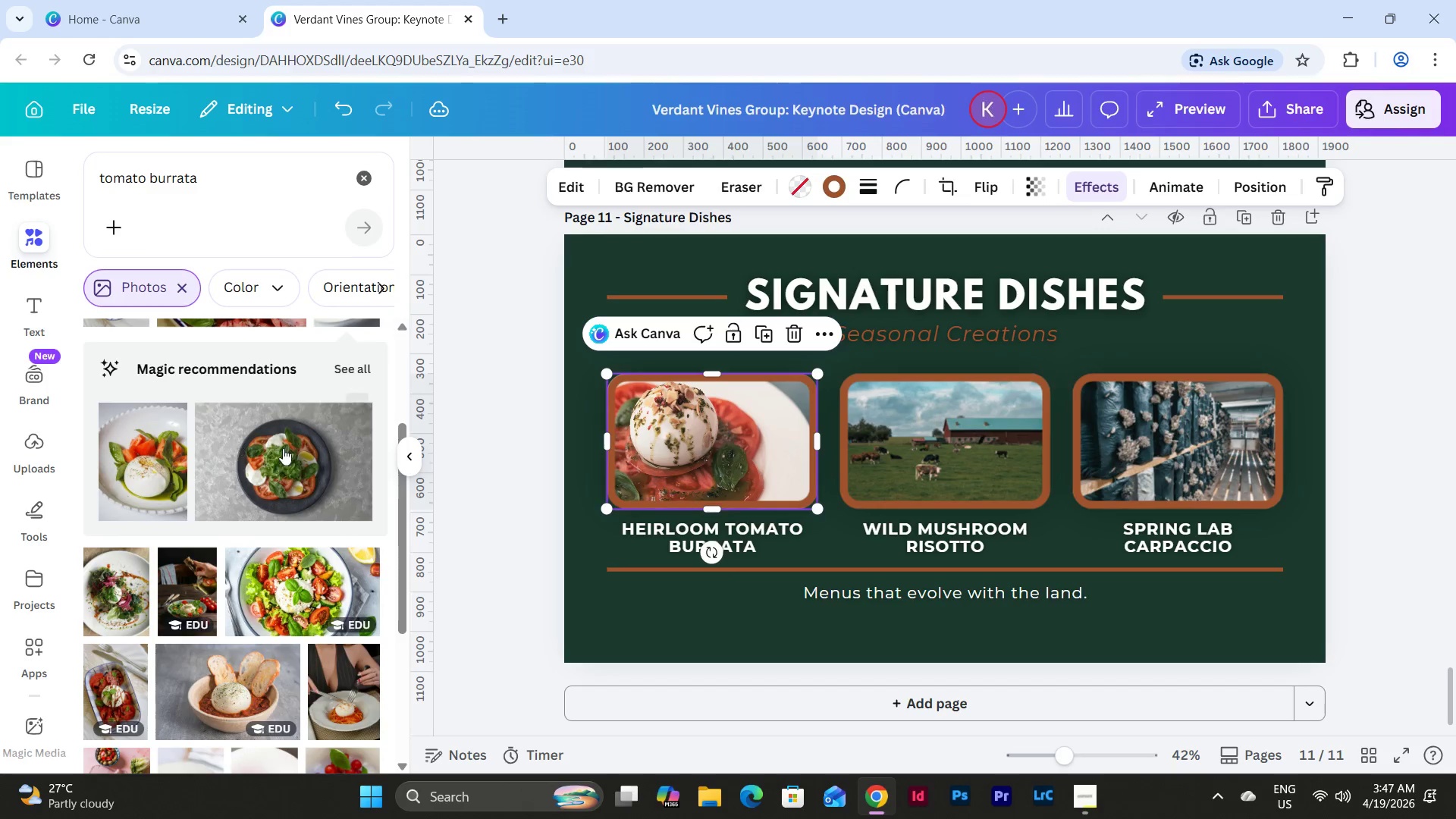 
left_click_drag(start_coordinate=[217, 180], to_coordinate=[23, 175])
 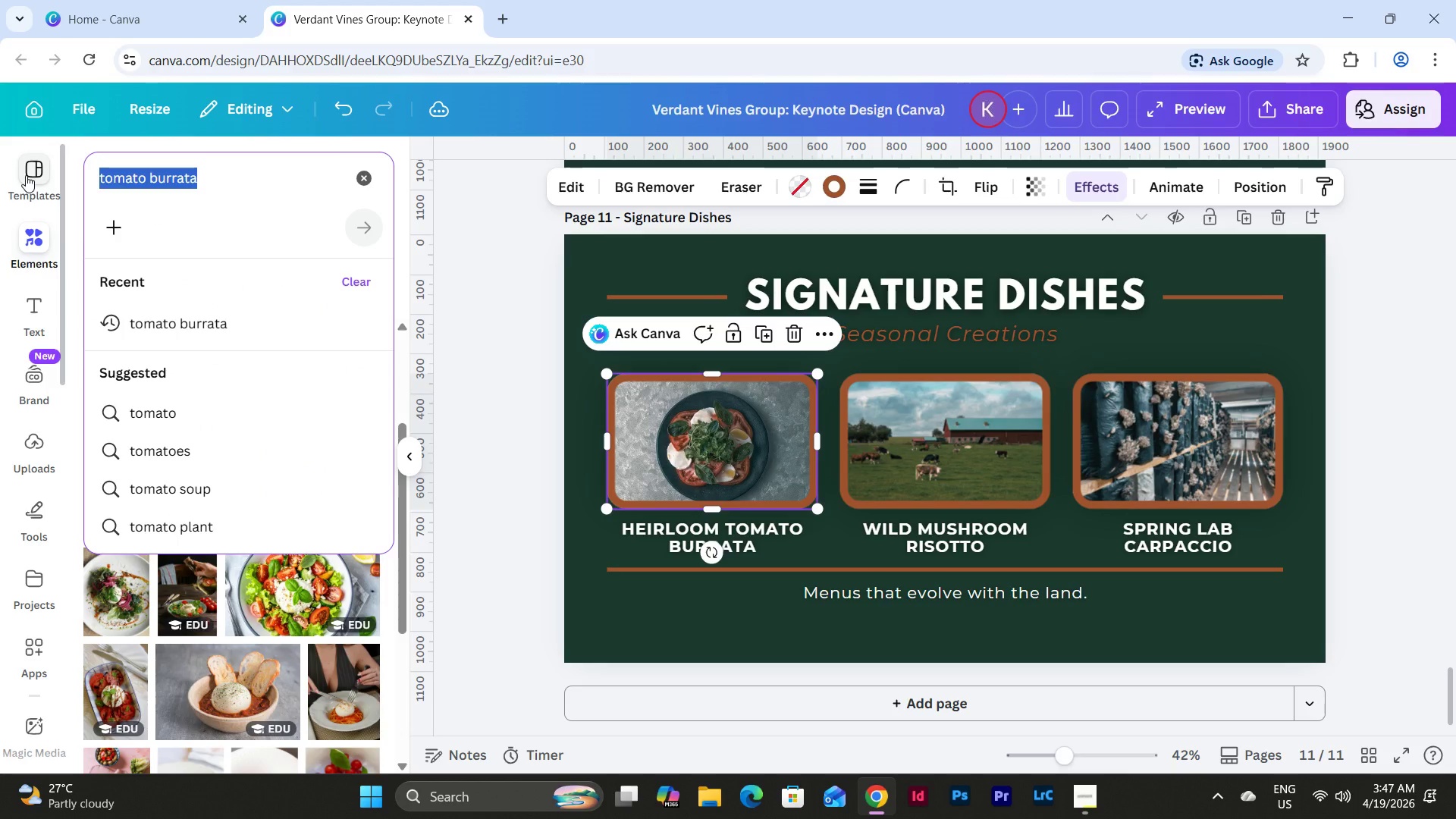 
type(musgr)
 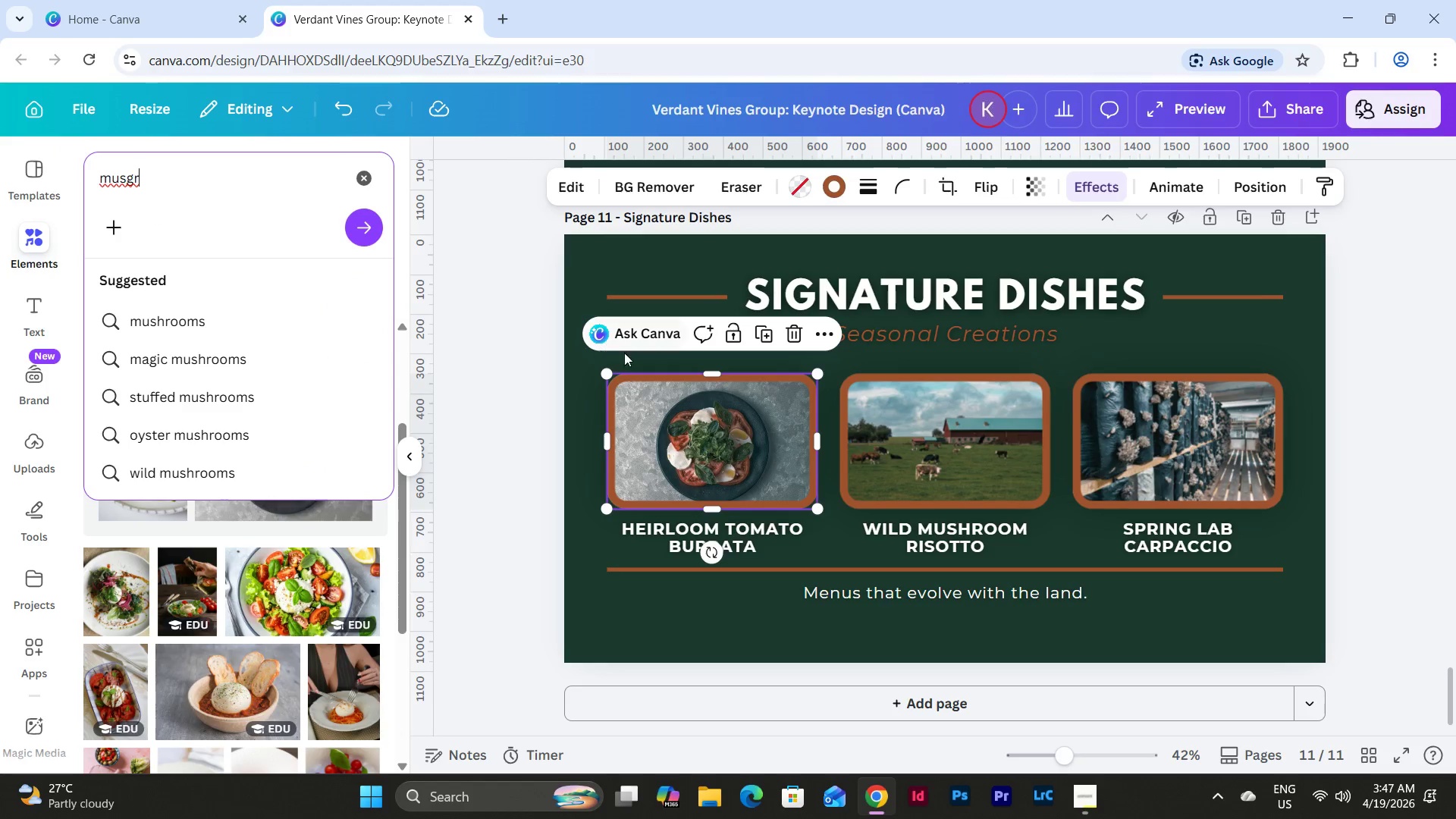 
double_click([685, 412])
 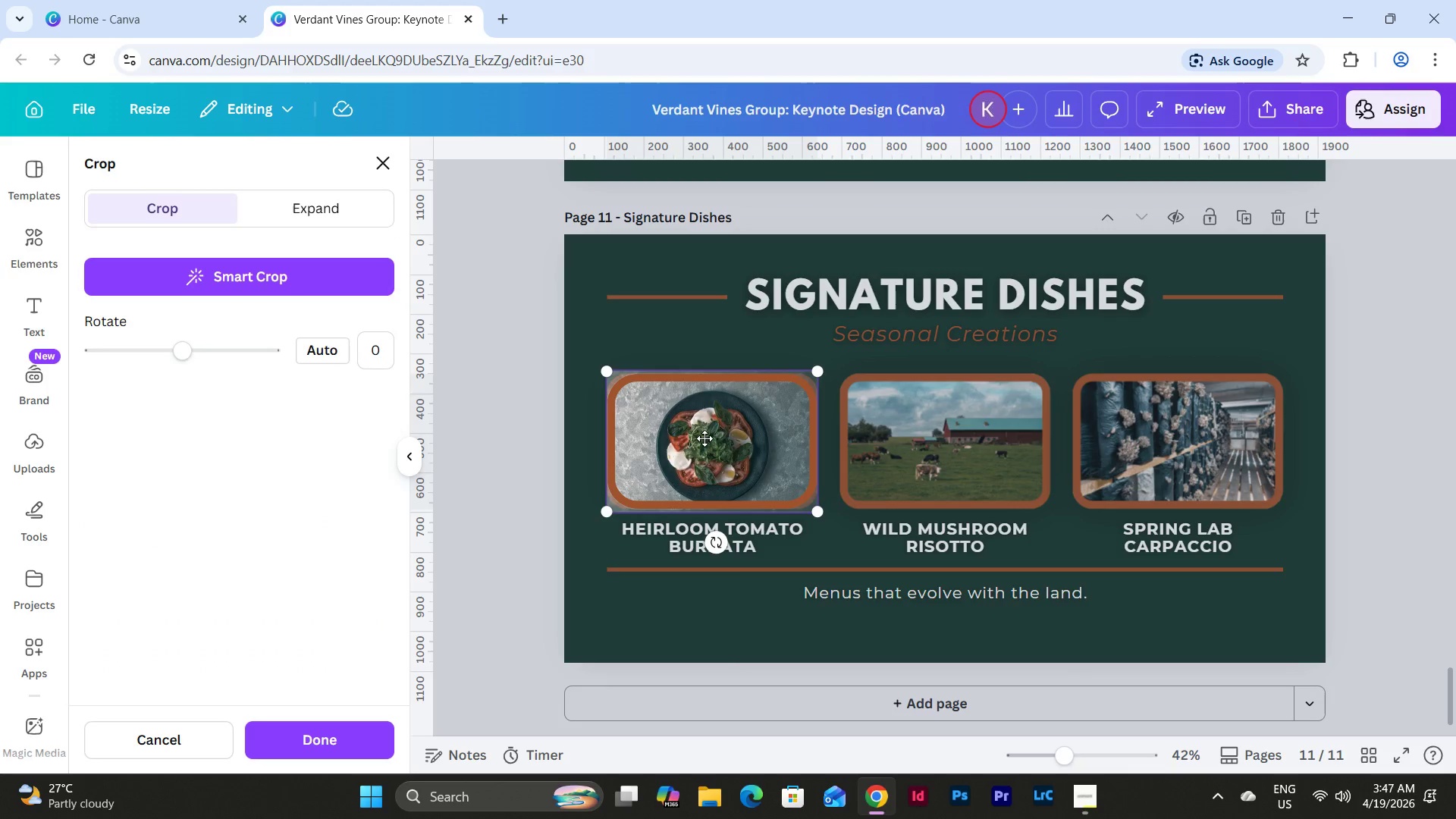 
left_click_drag(start_coordinate=[704, 439], to_coordinate=[706, 391])
 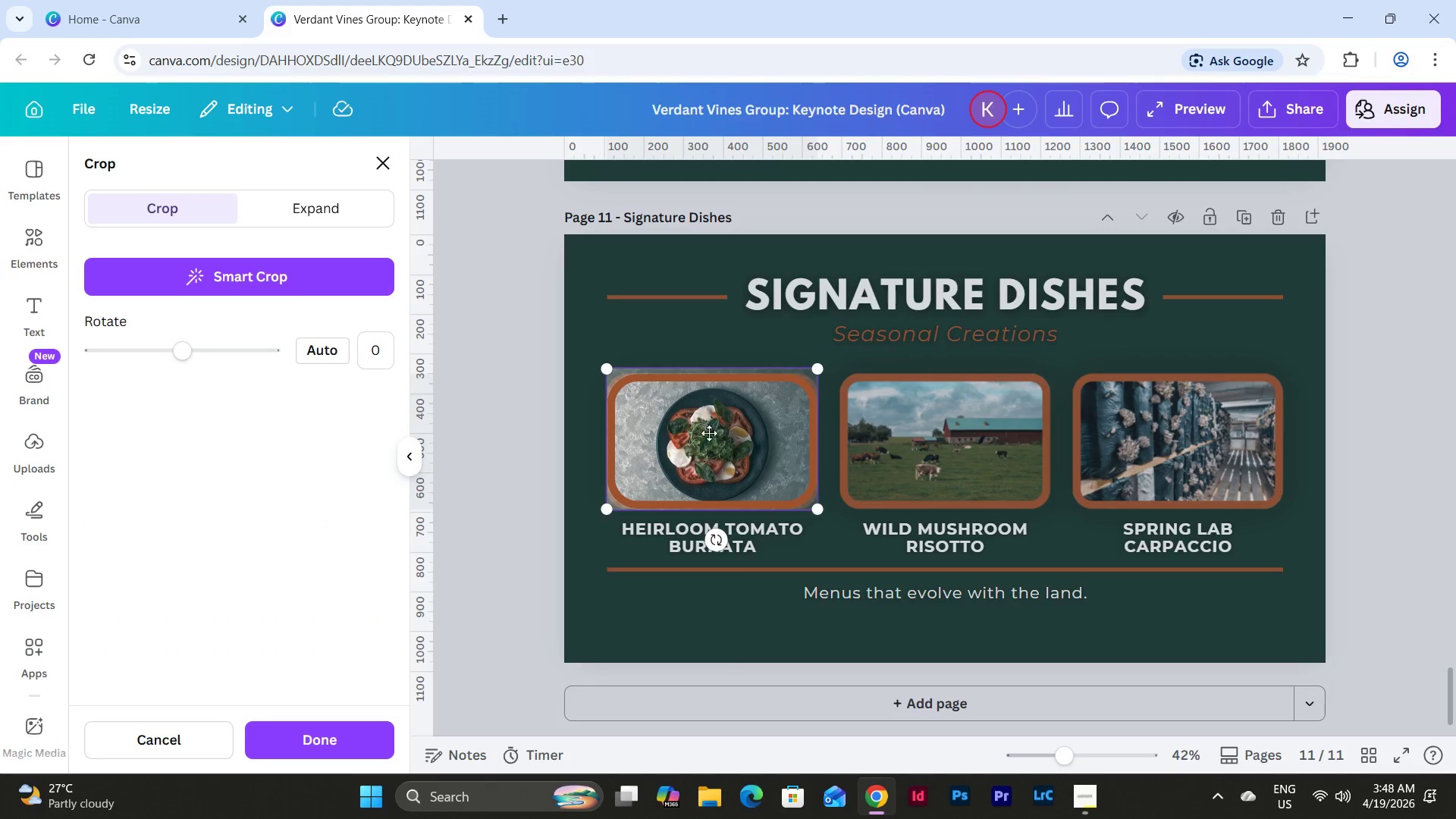 
left_click_drag(start_coordinate=[711, 438], to_coordinate=[712, 419])
 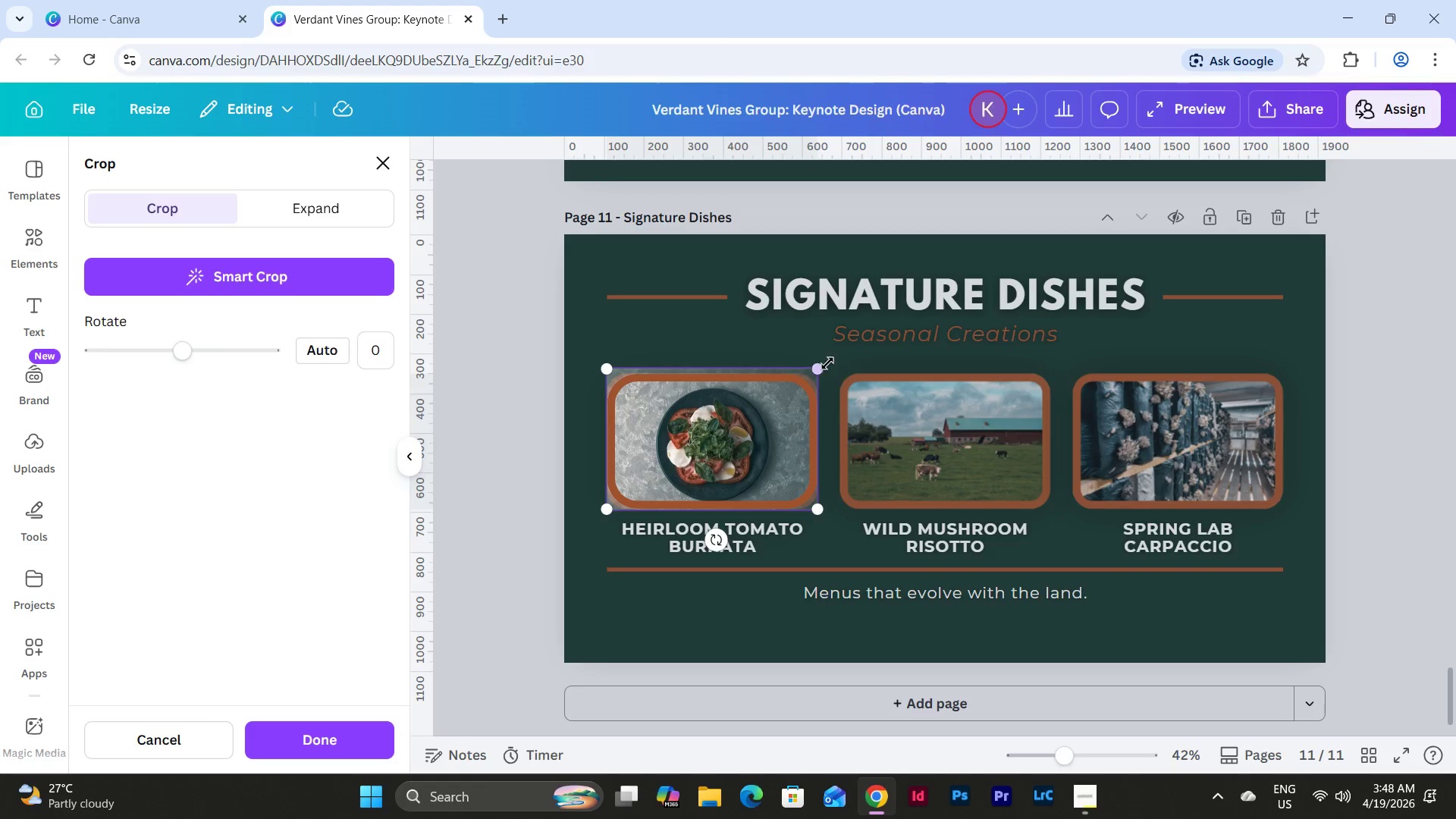 
left_click_drag(start_coordinate=[824, 362], to_coordinate=[833, 353])
 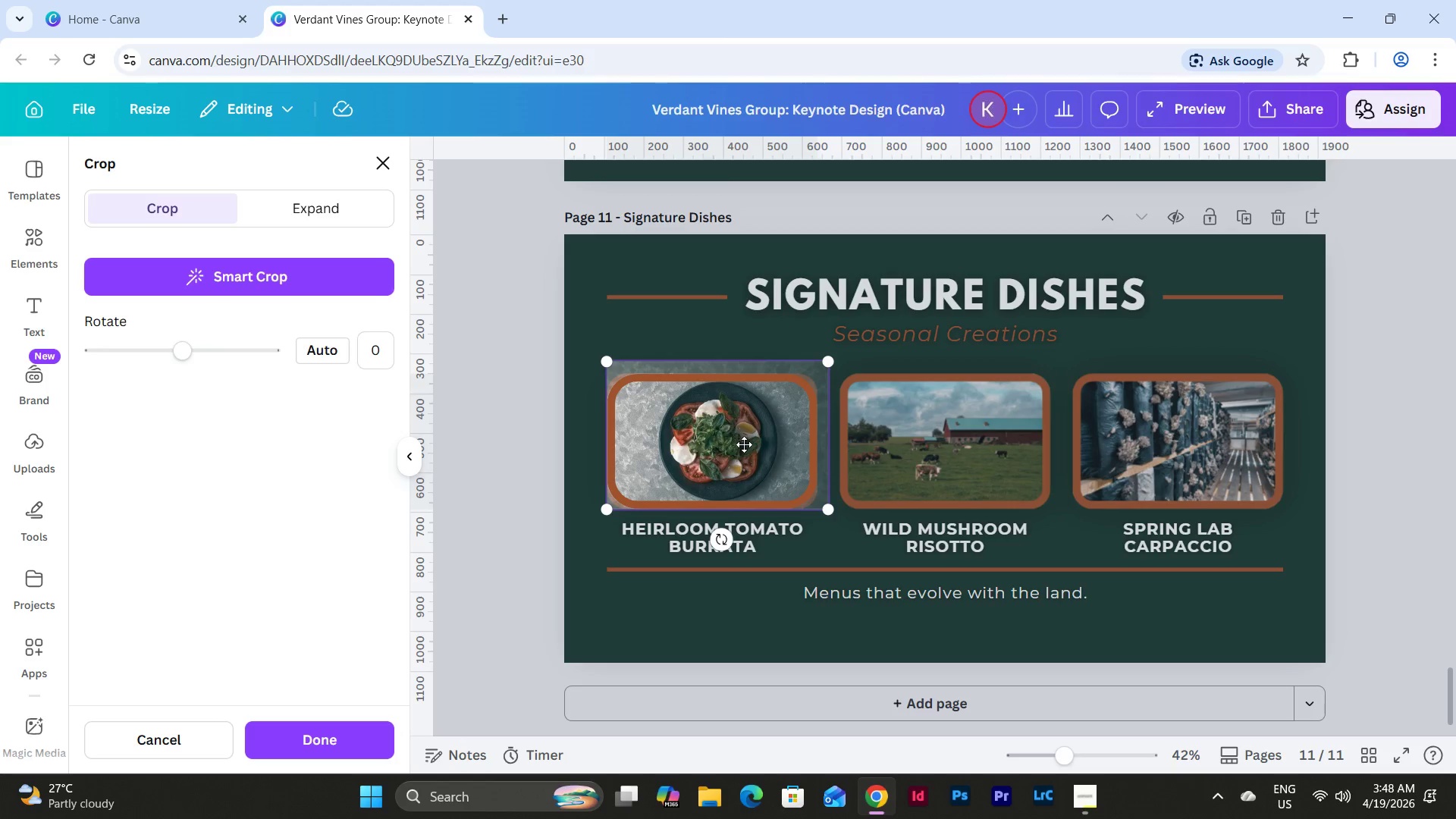 
left_click_drag(start_coordinate=[744, 444], to_coordinate=[727, 443])
 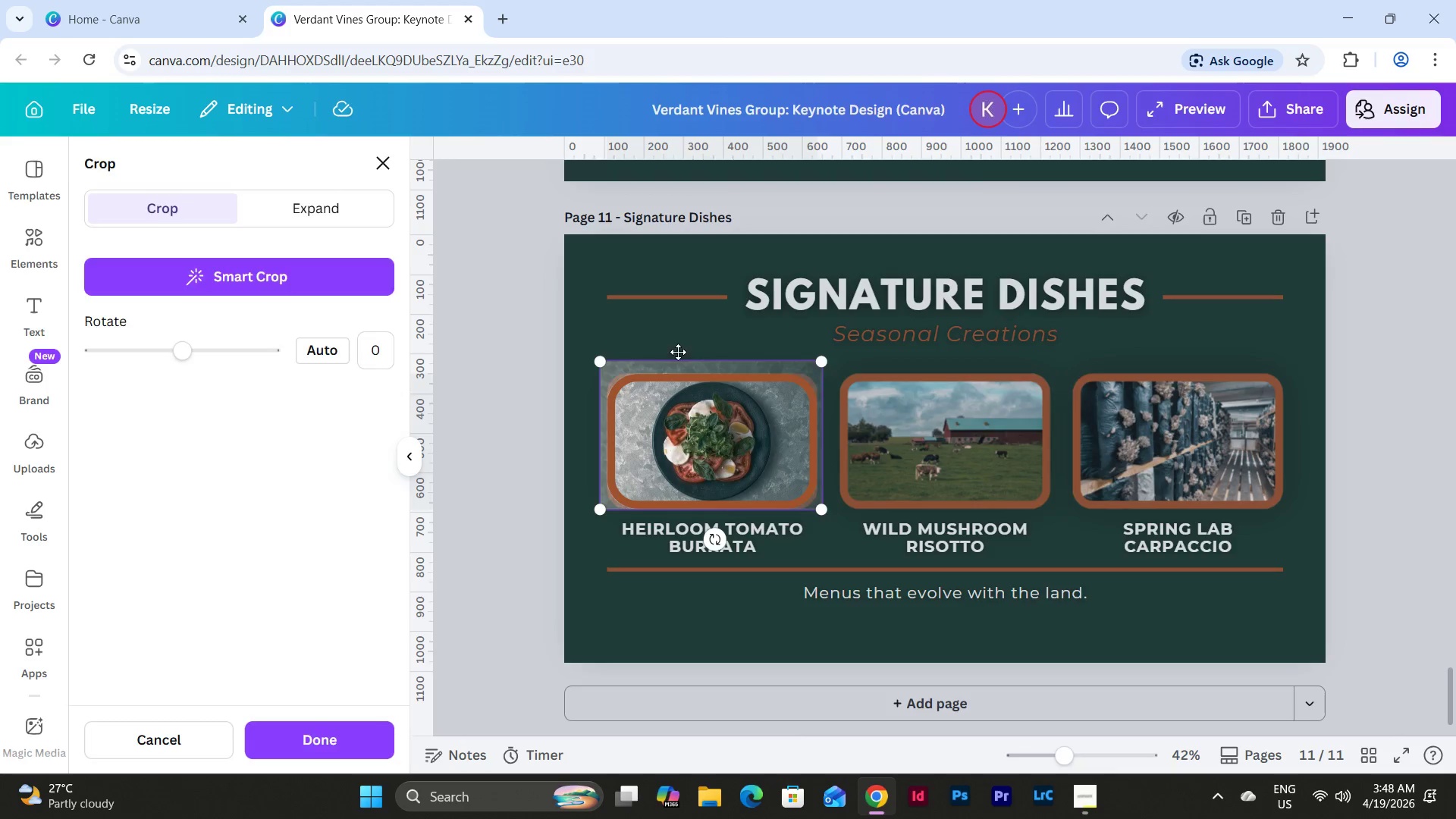 
left_click([673, 342])
 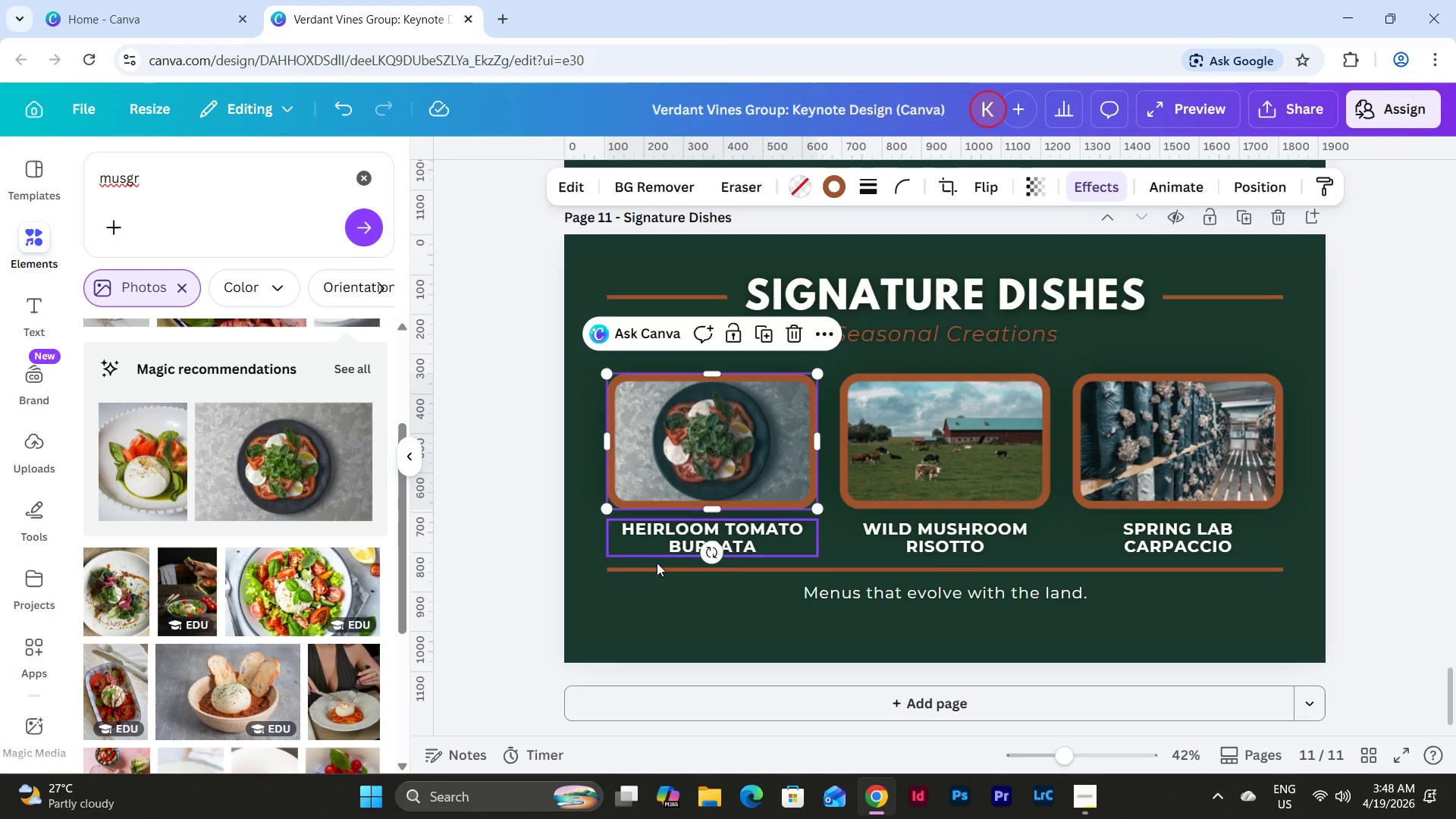 
left_click([651, 633])
 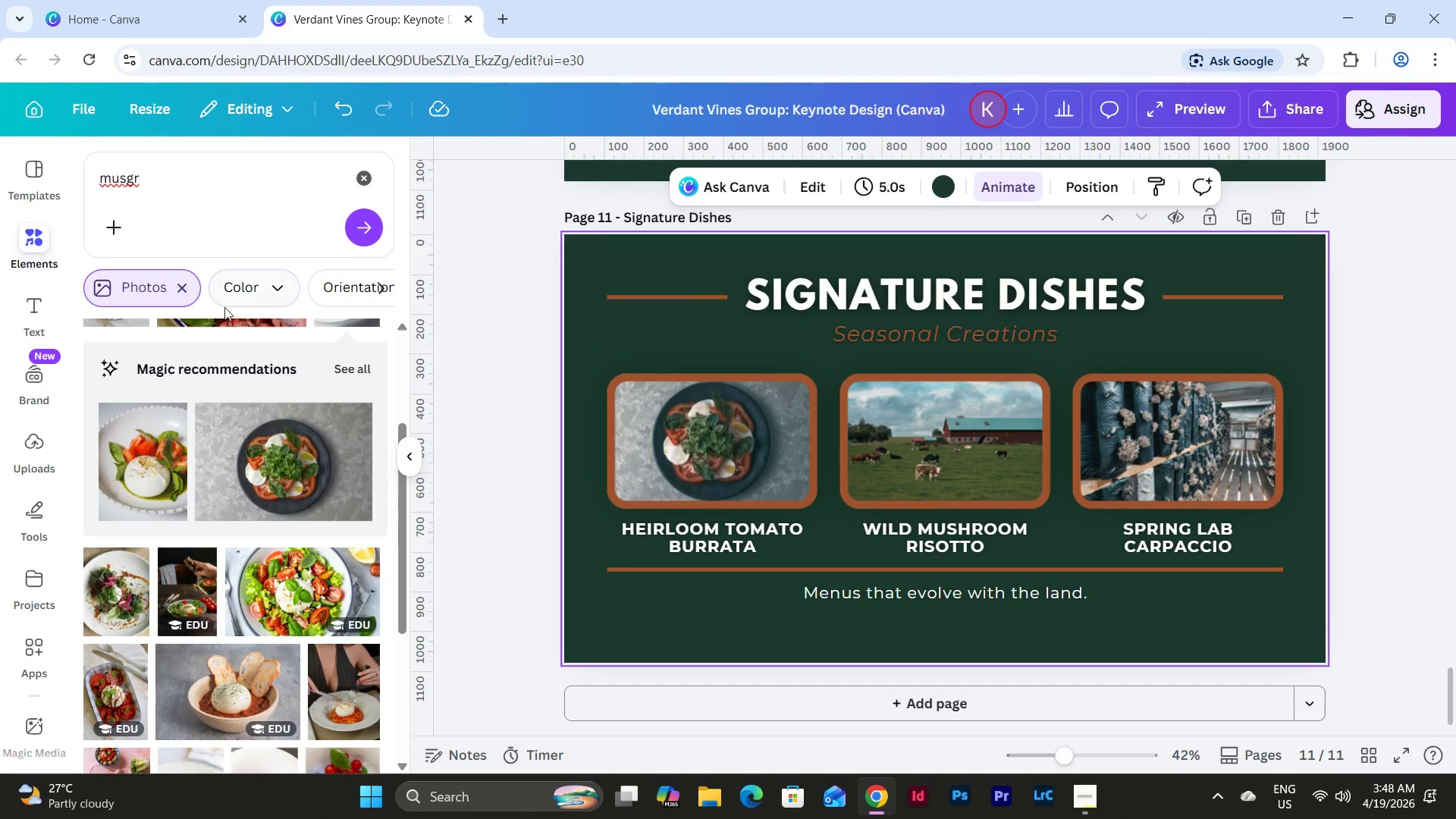 
left_click([190, 198])
 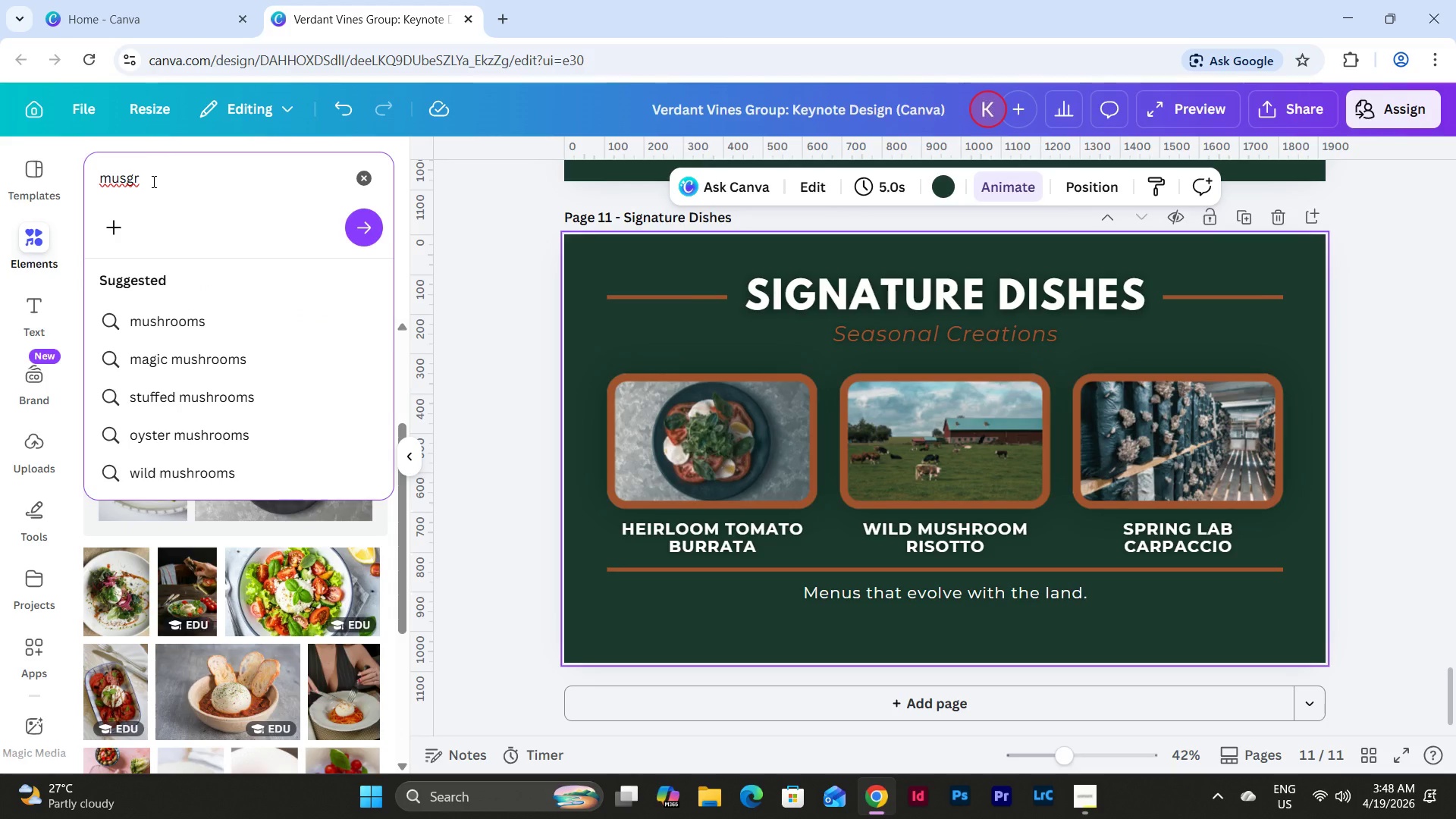 
key(Backspace)
key(Backspace)
type(hroom risotto)
 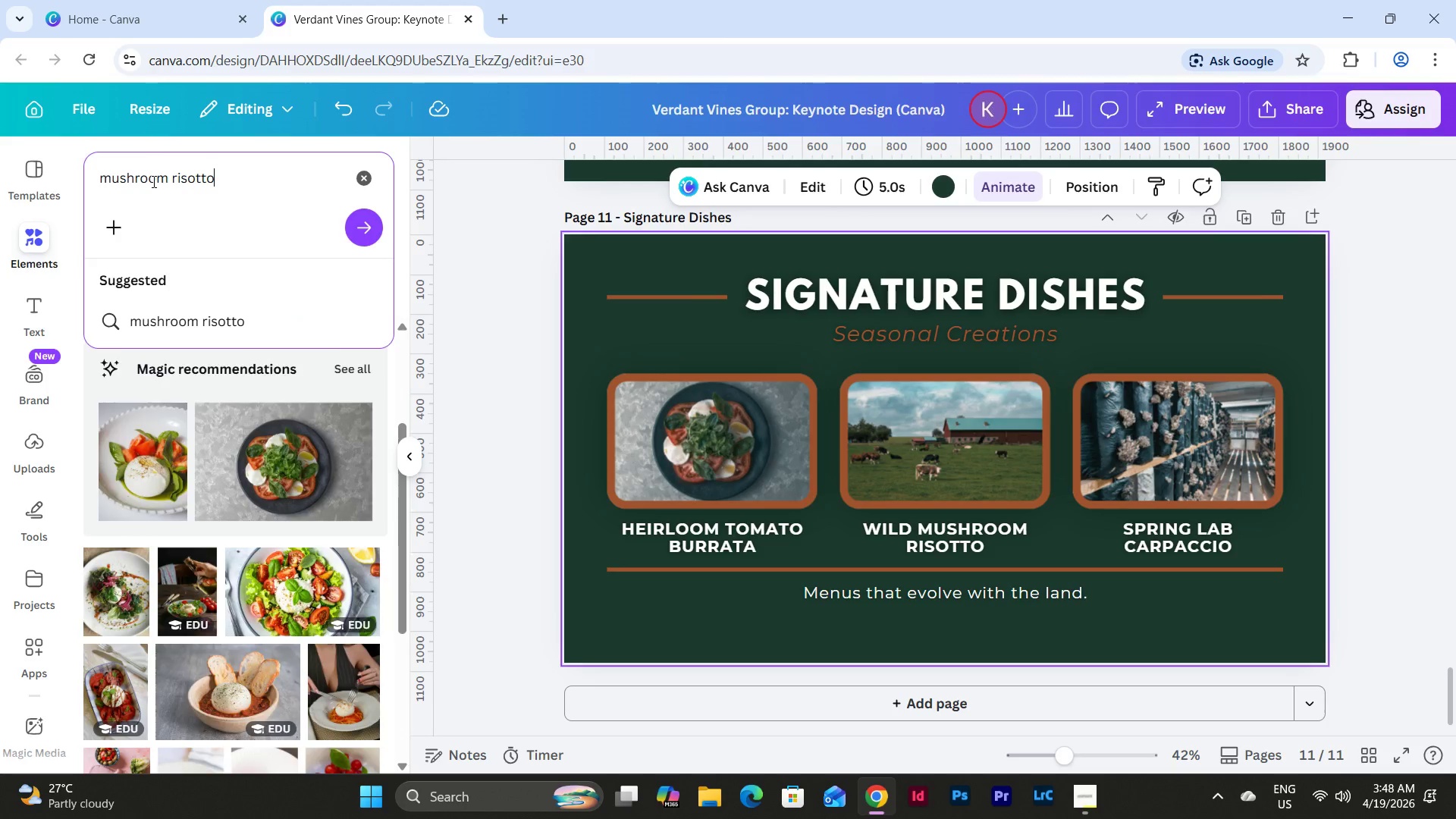 
key(Enter)
 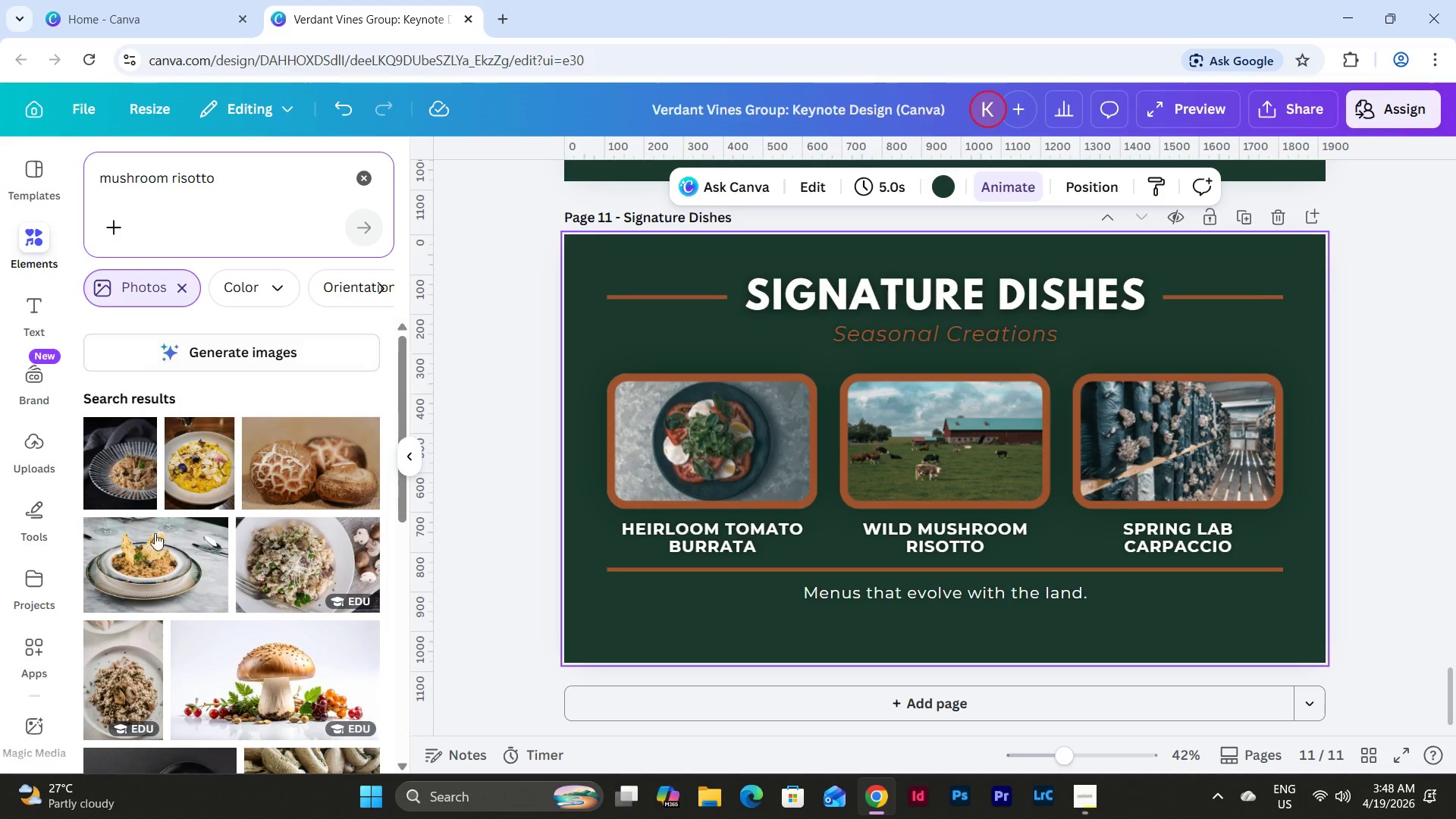 
left_click_drag(start_coordinate=[133, 475], to_coordinate=[954, 464])
 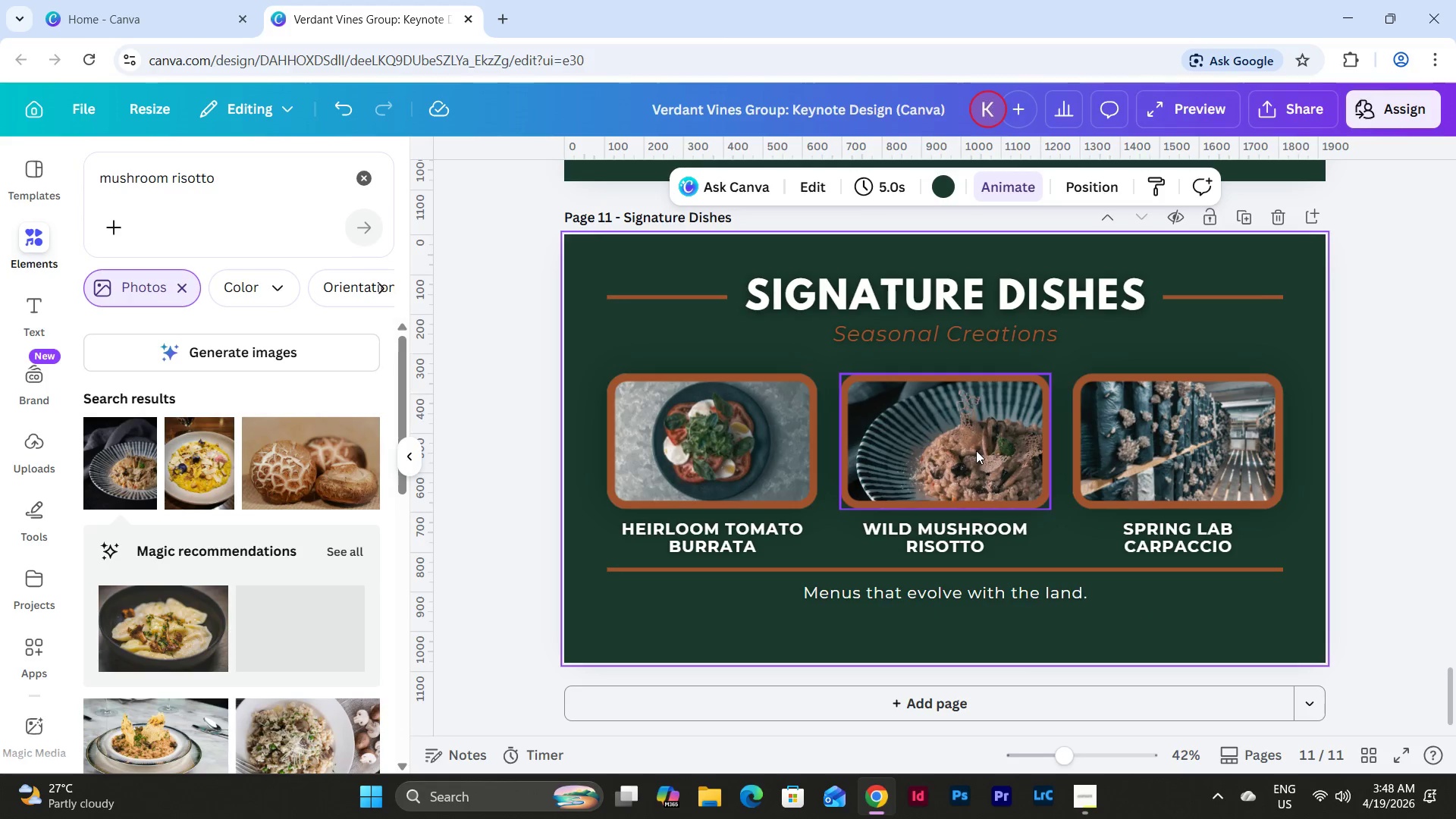 
double_click([976, 450])
 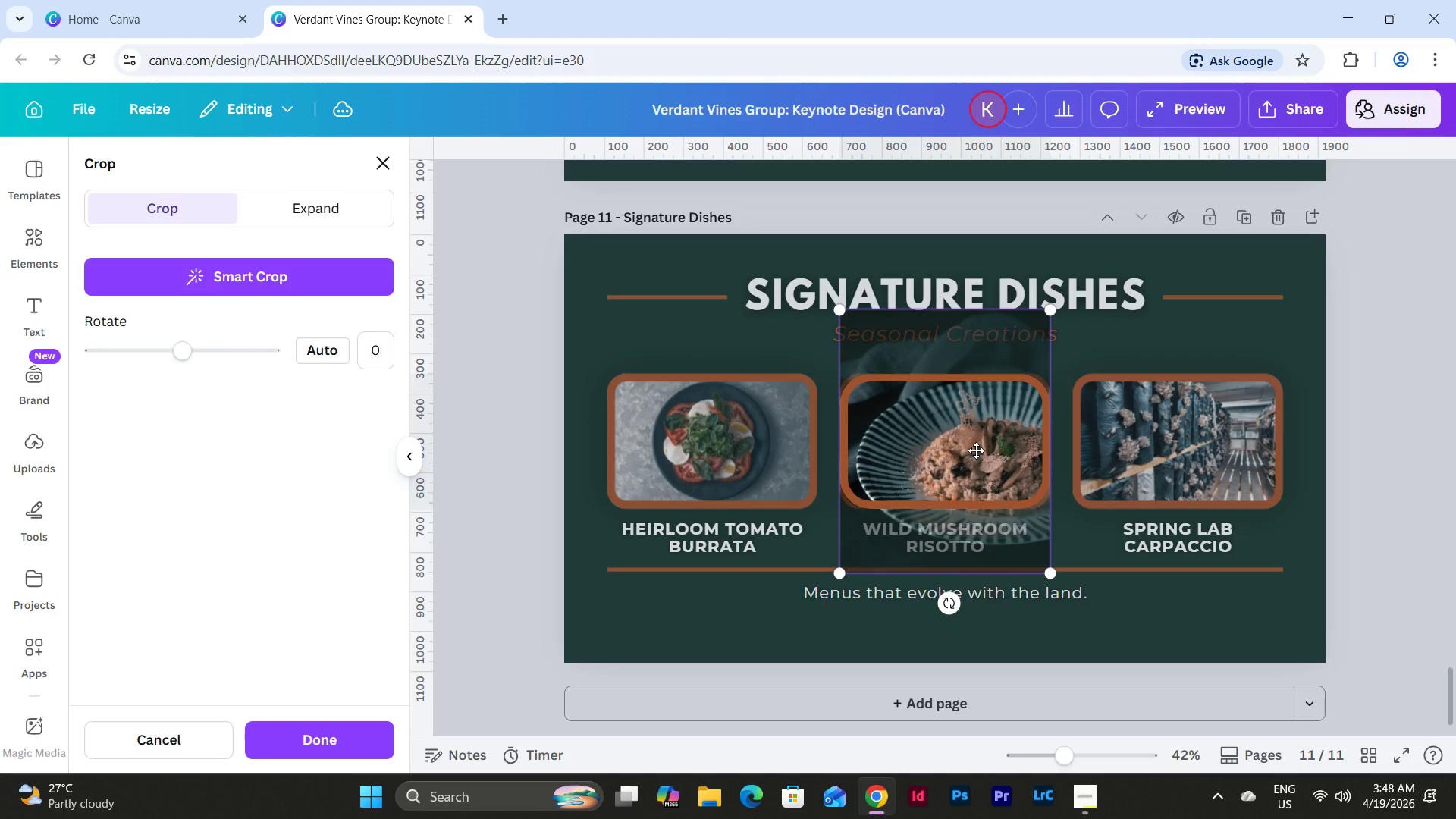 
left_click_drag(start_coordinate=[976, 450], to_coordinate=[976, 476])
 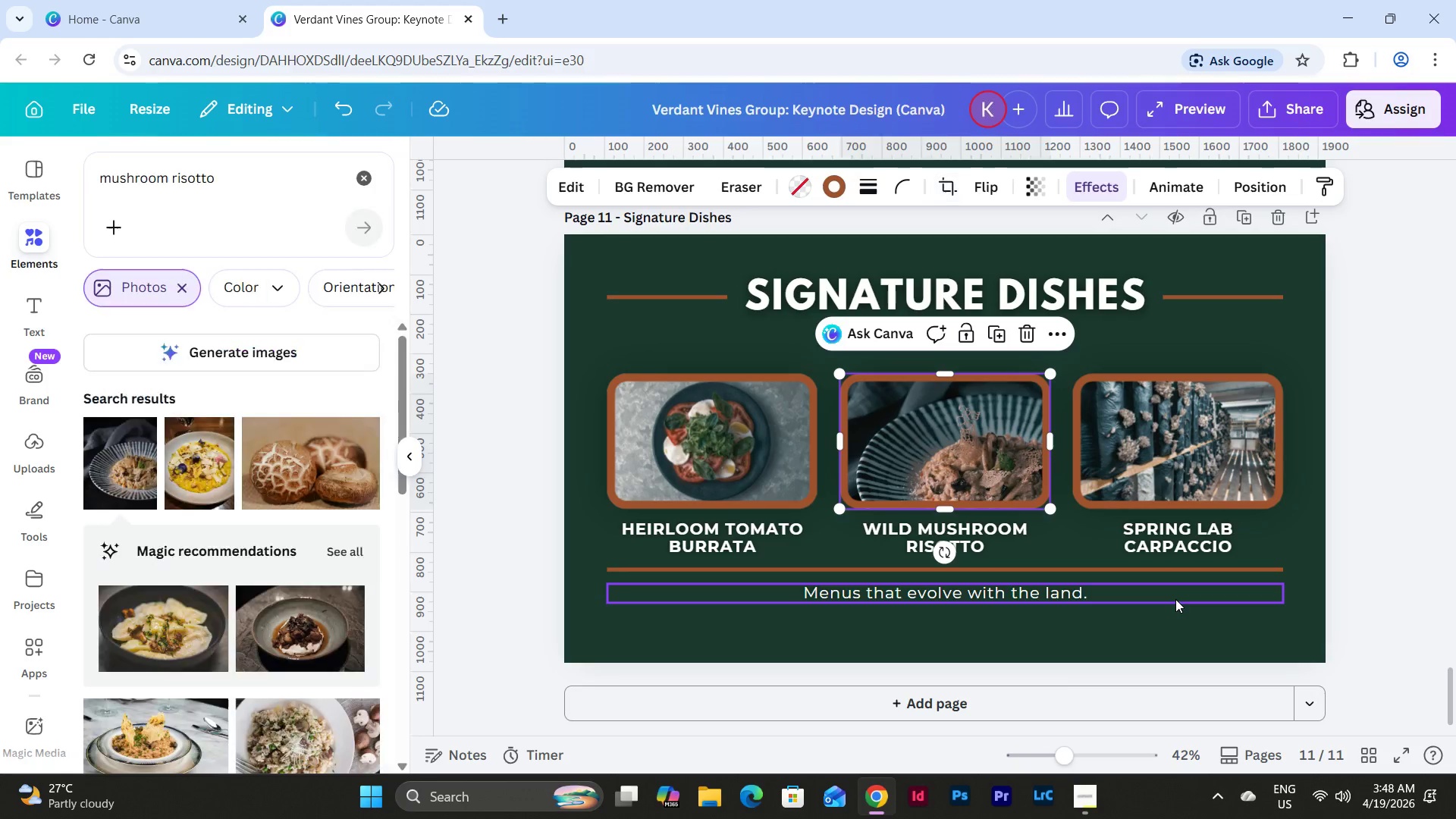 
double_click([1175, 599])
 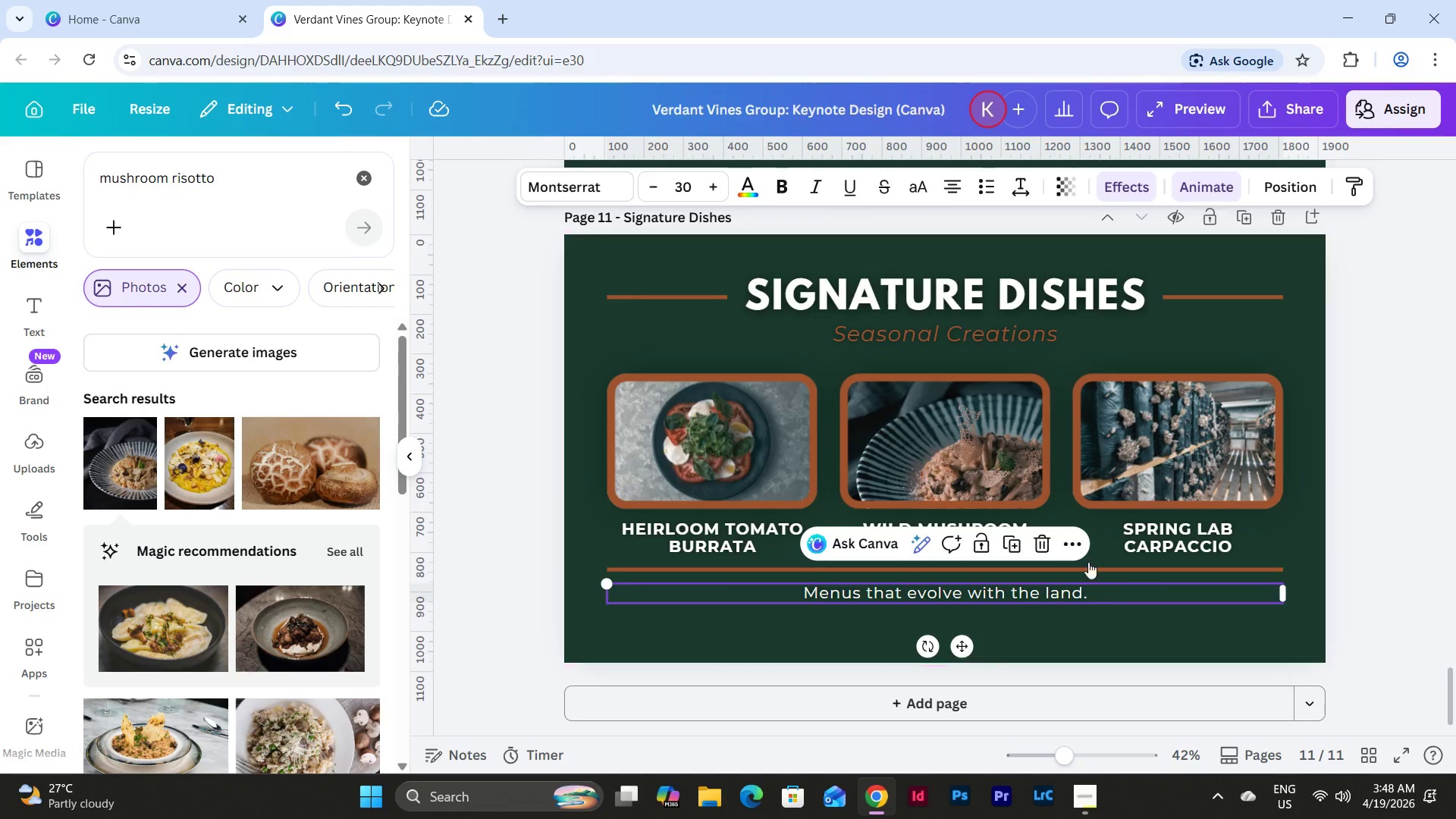 
left_click([1122, 624])
 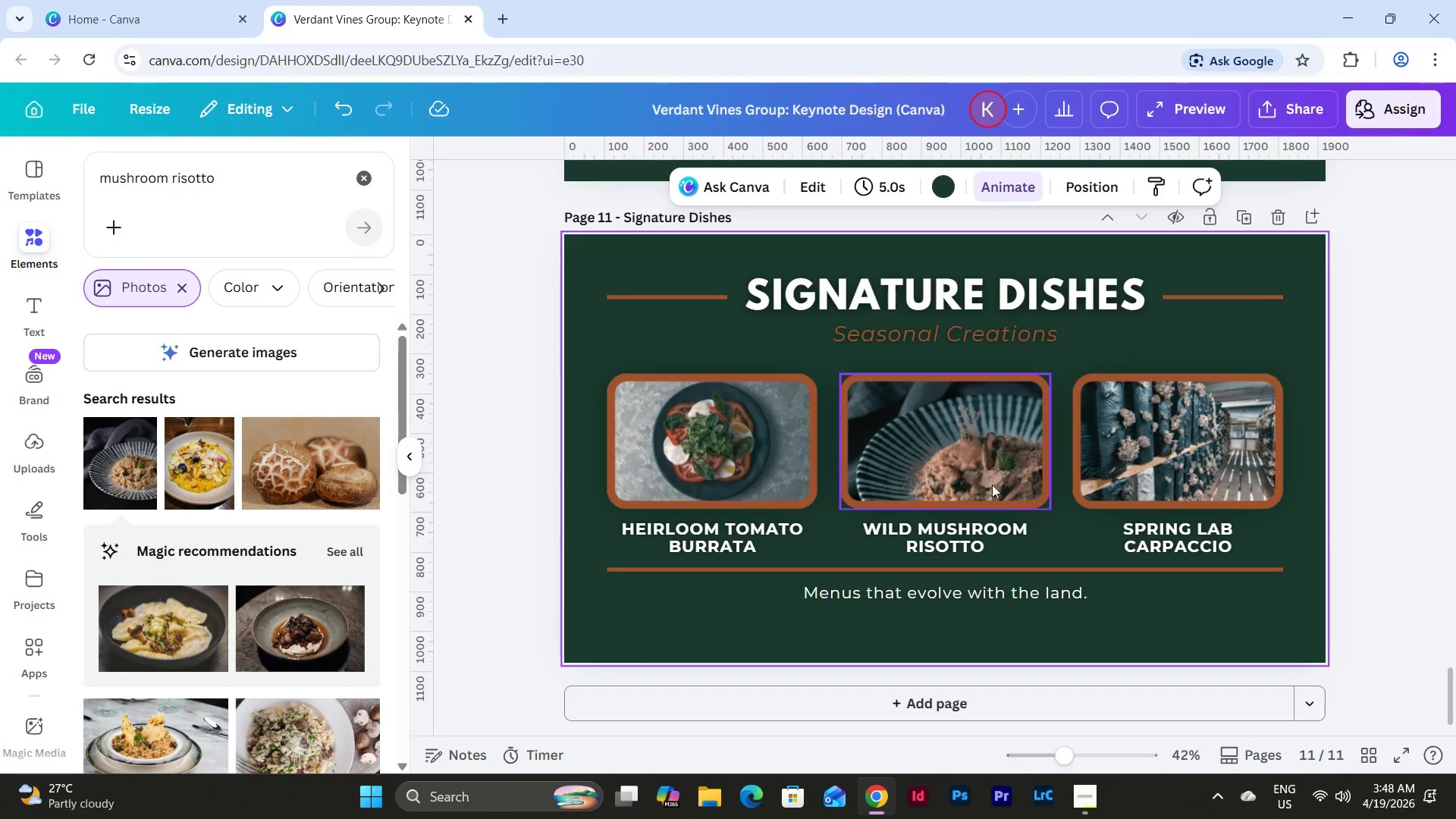 
double_click([934, 438])
 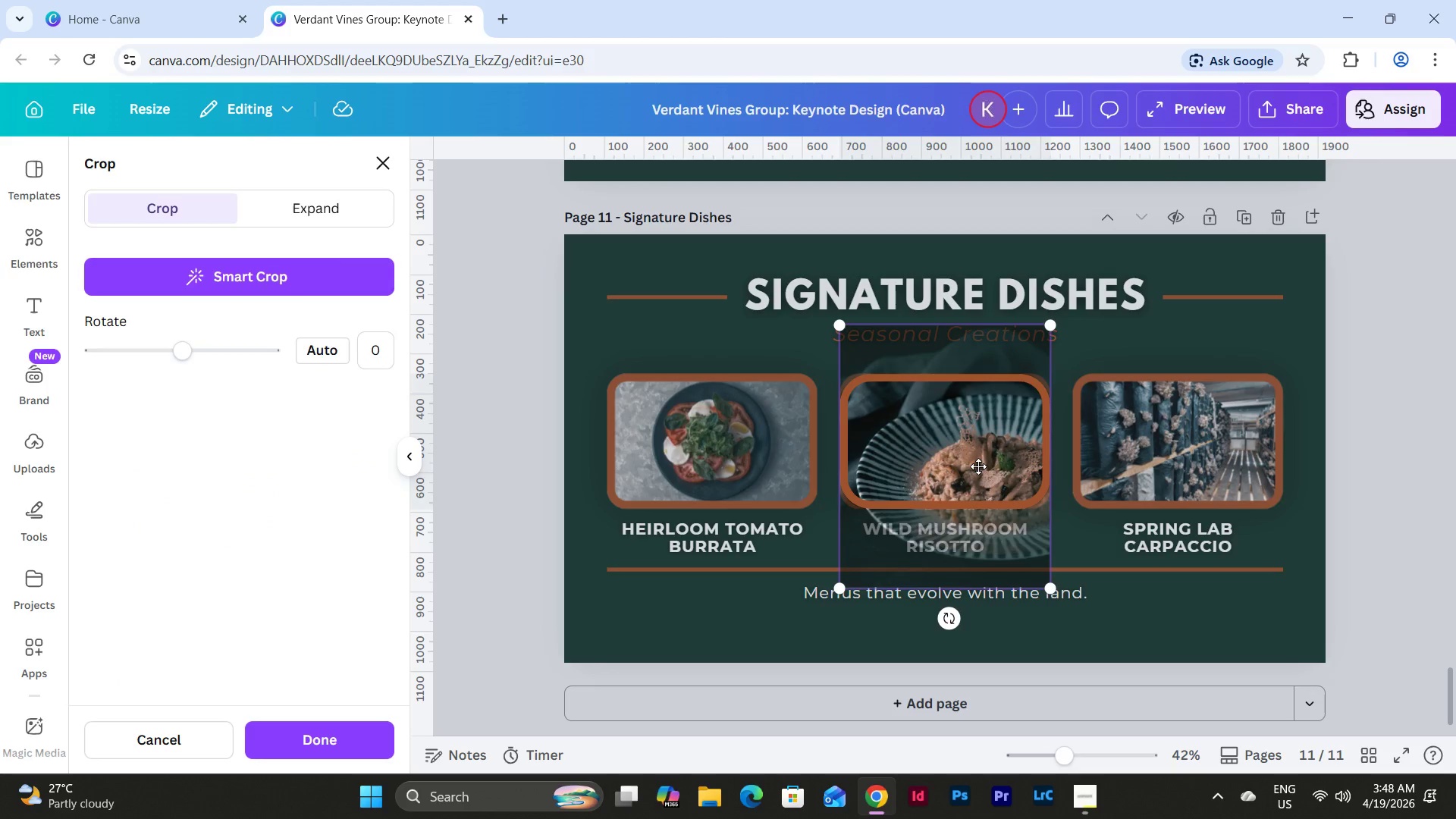 
left_click_drag(start_coordinate=[978, 466], to_coordinate=[974, 457])
 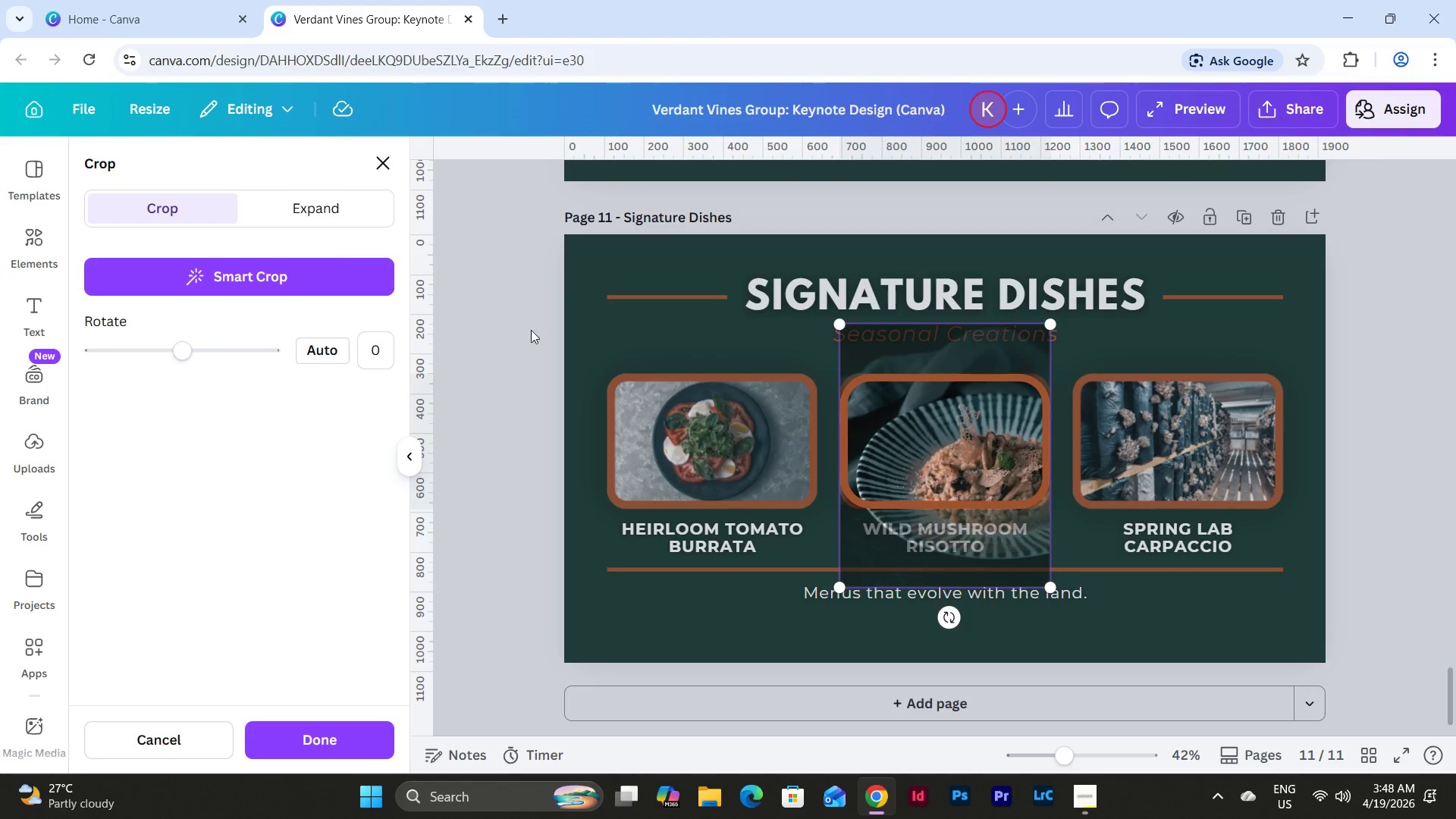 
left_click([513, 308])
 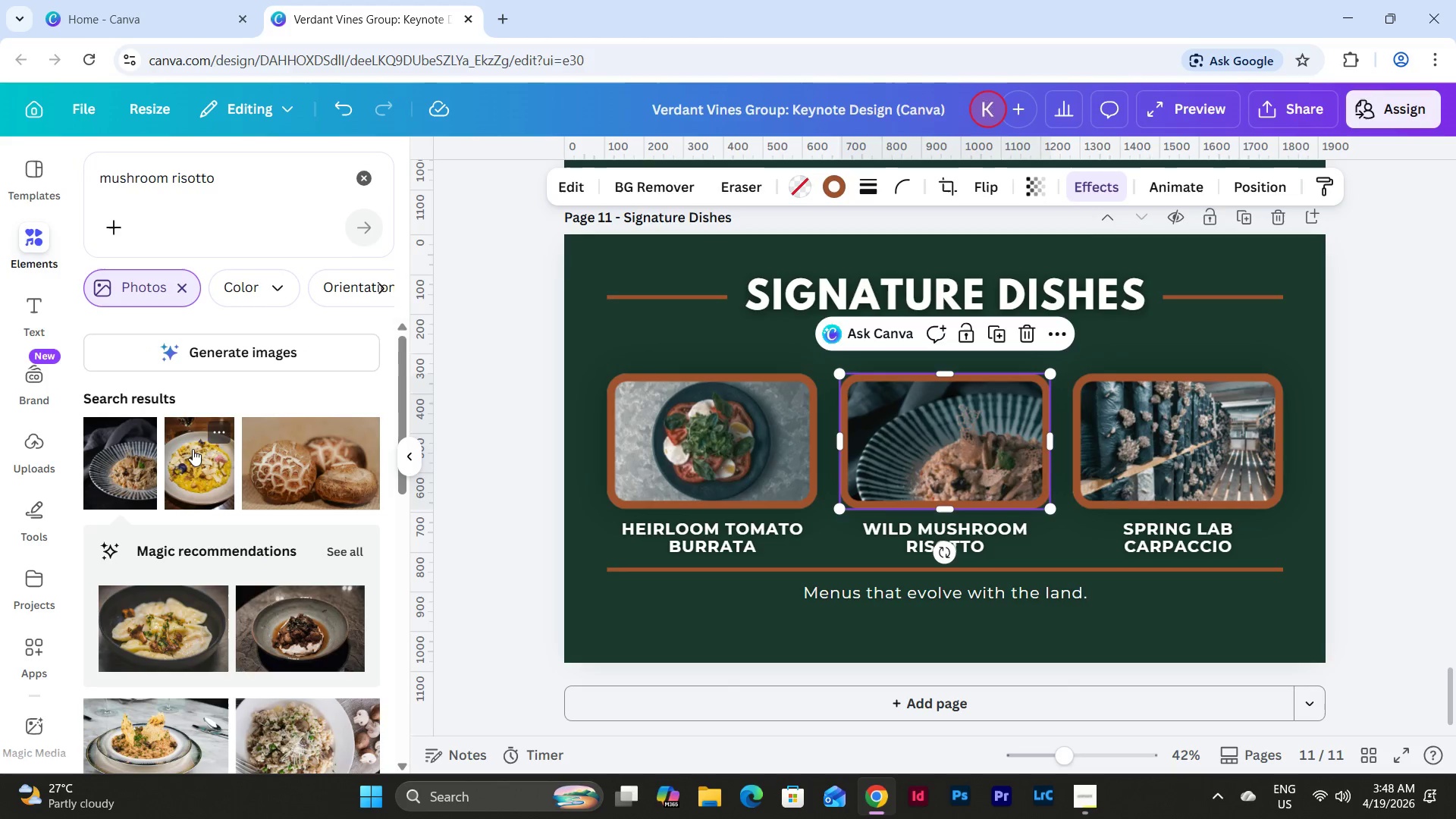 
scroll: coordinate [216, 421], scroll_direction: down, amount: 2.0
 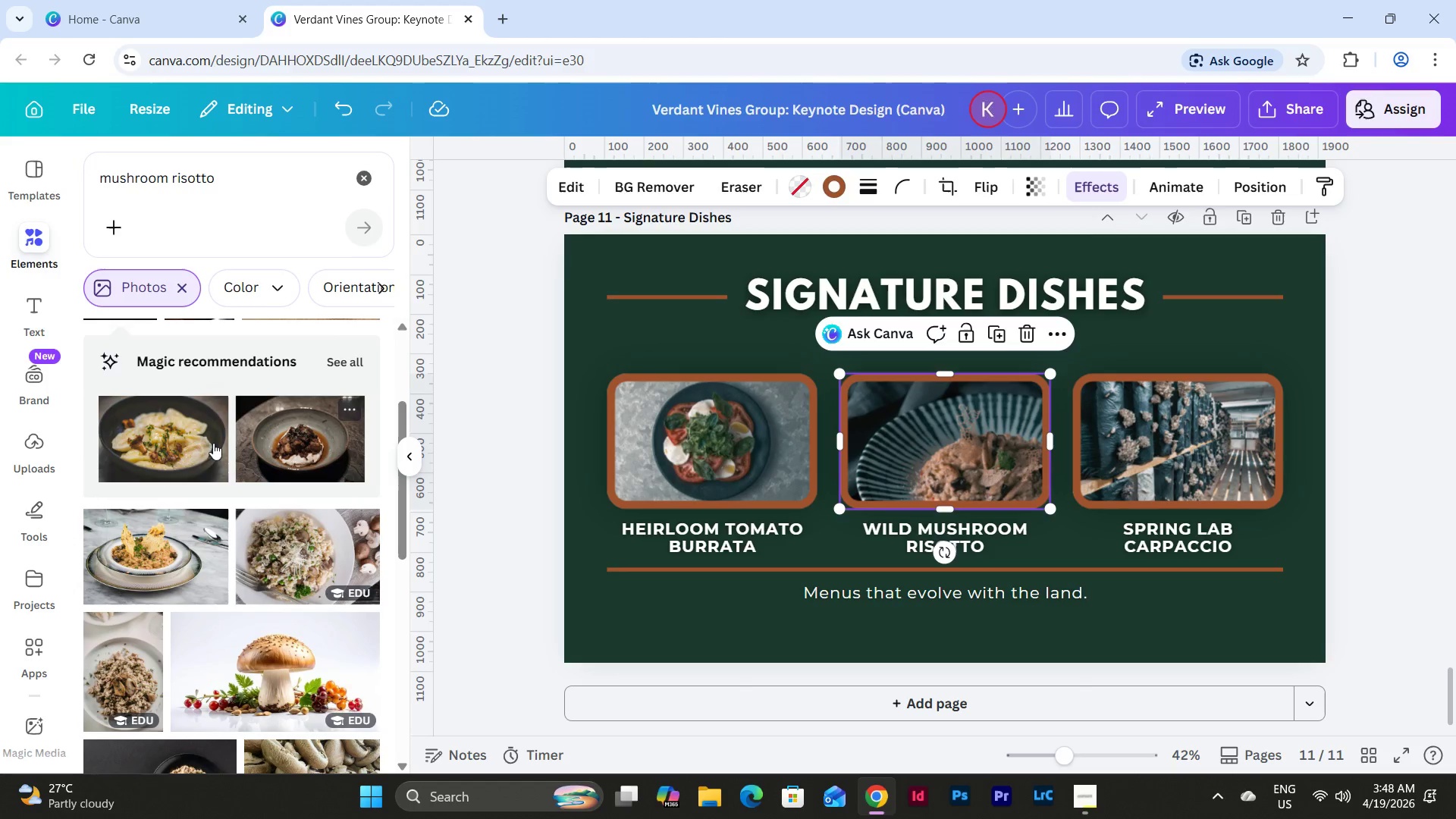 
left_click_drag(start_coordinate=[177, 439], to_coordinate=[133, 384])
 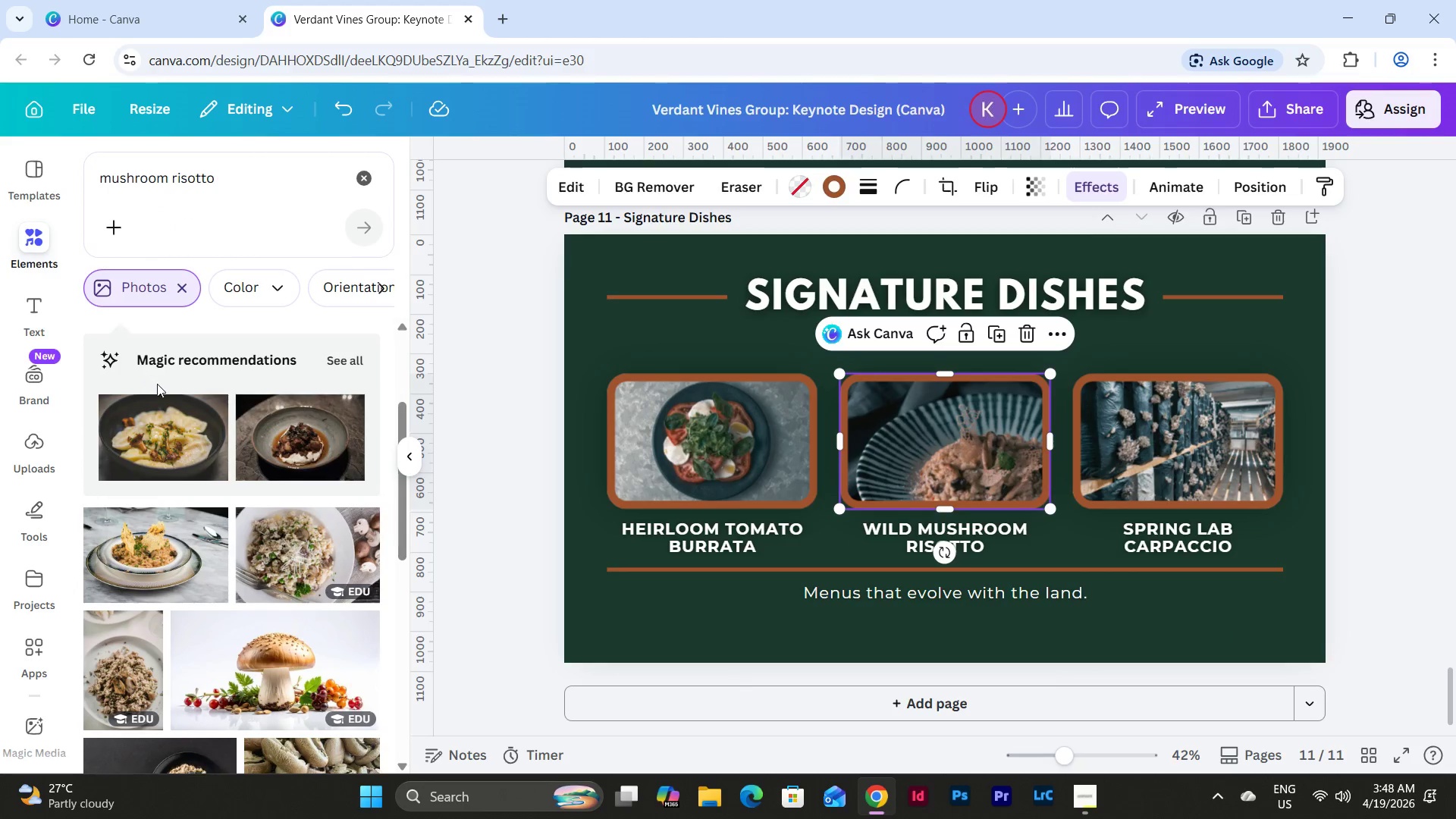 
scroll: coordinate [157, 384], scroll_direction: down, amount: 2.0
 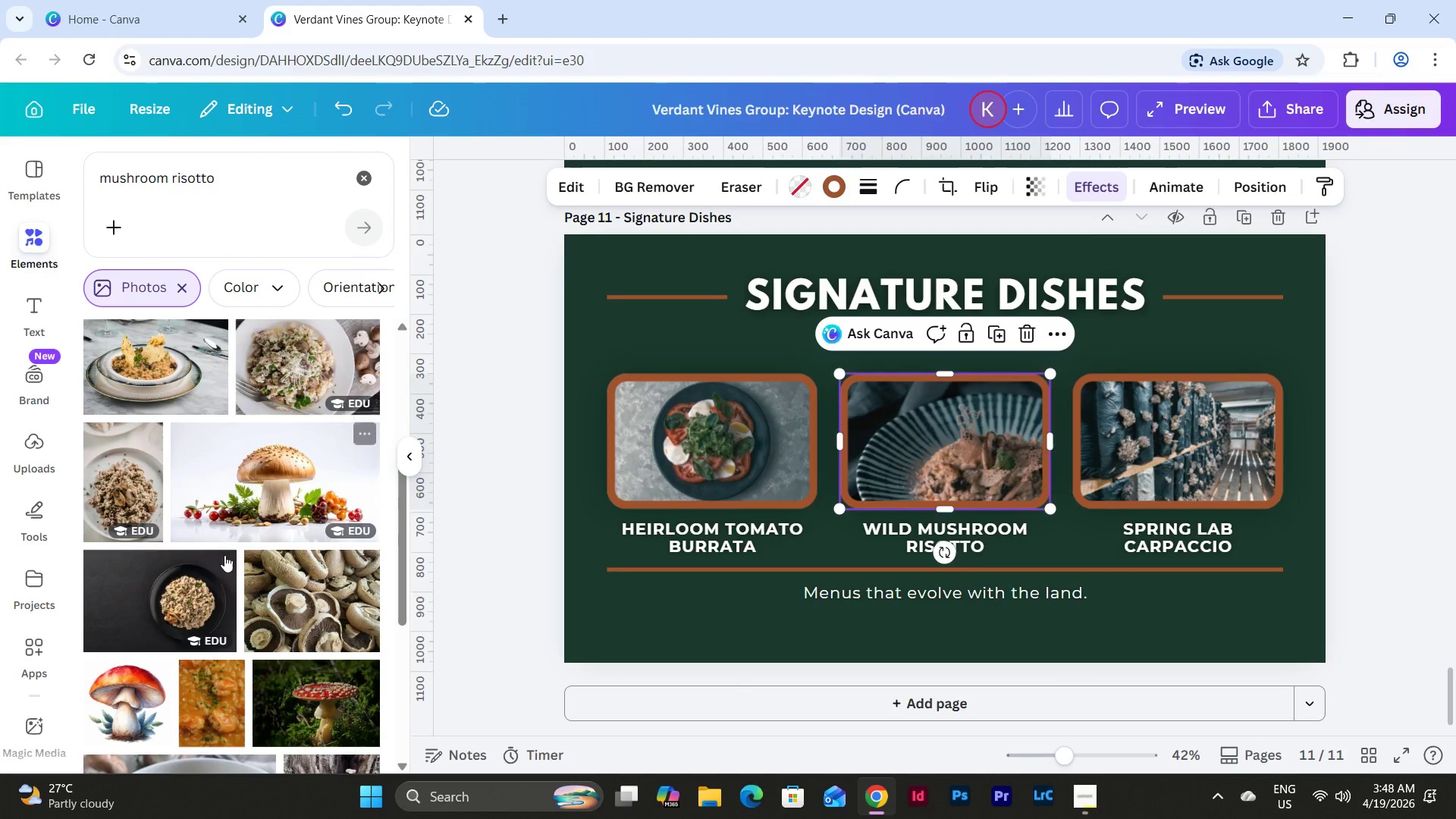 
left_click_drag(start_coordinate=[192, 596], to_coordinate=[946, 463])
 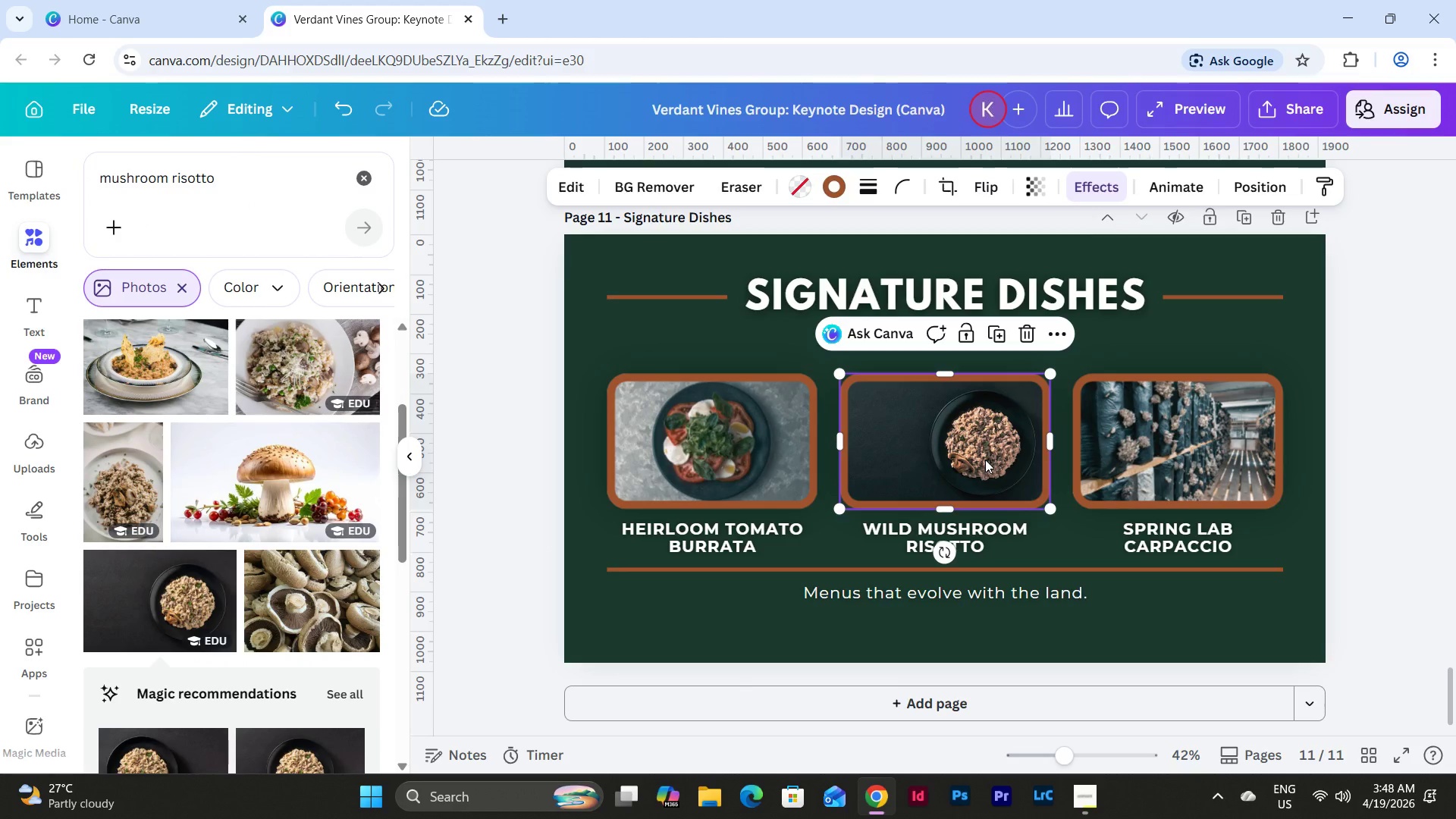 
double_click([985, 460])
 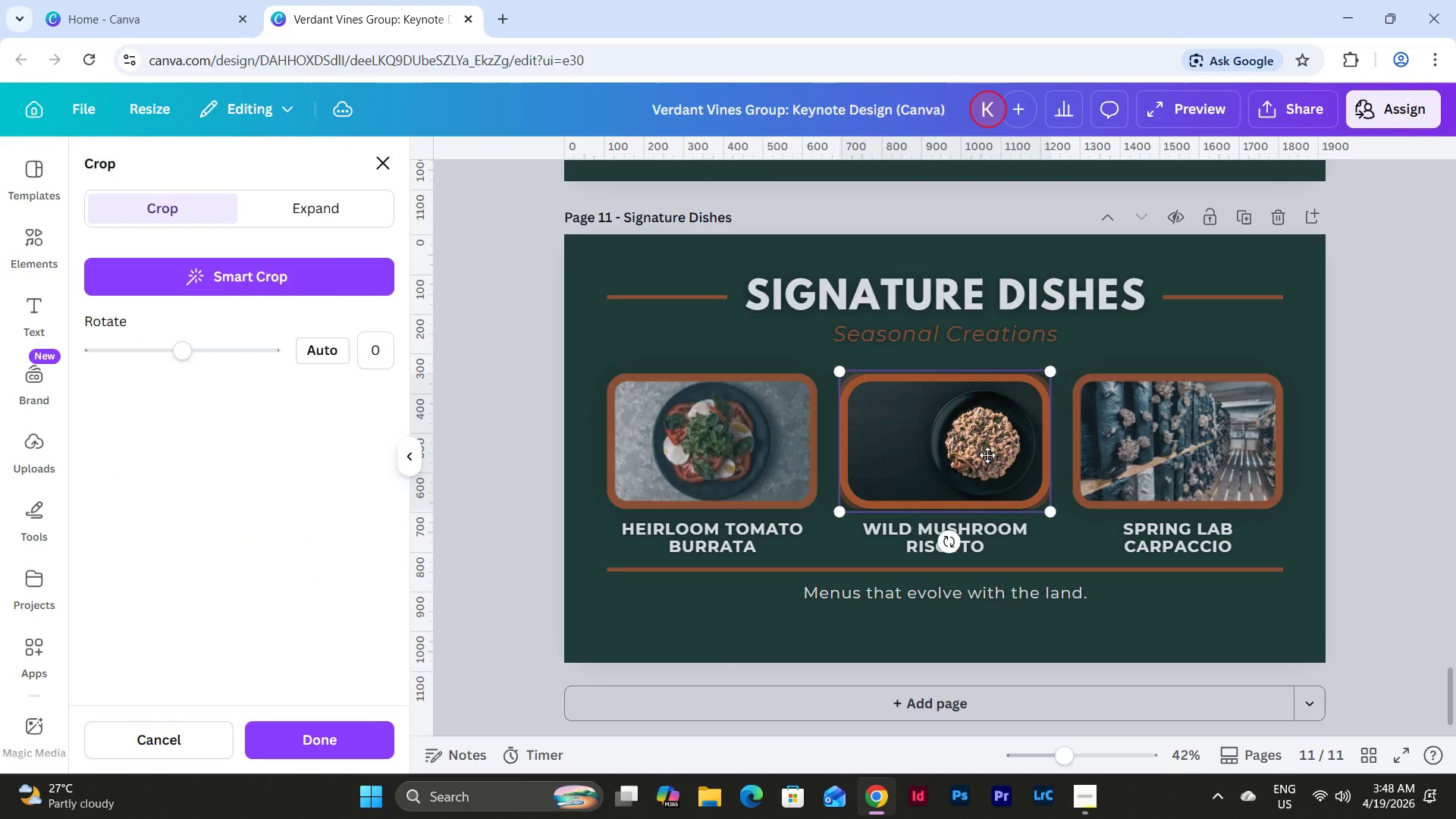 
left_click_drag(start_coordinate=[987, 455], to_coordinate=[943, 455])
 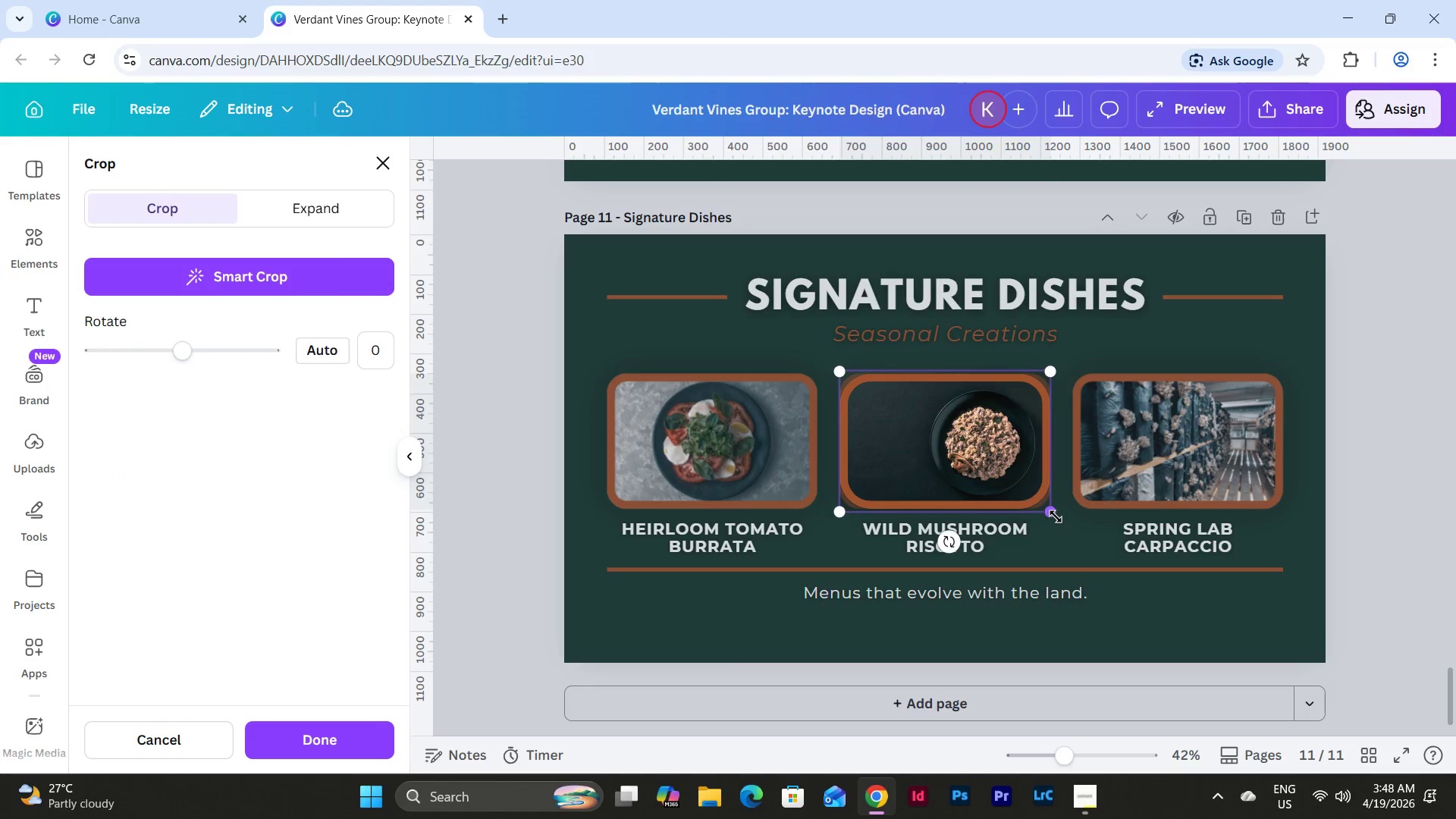 
left_click_drag(start_coordinate=[1052, 516], to_coordinate=[1079, 526])
 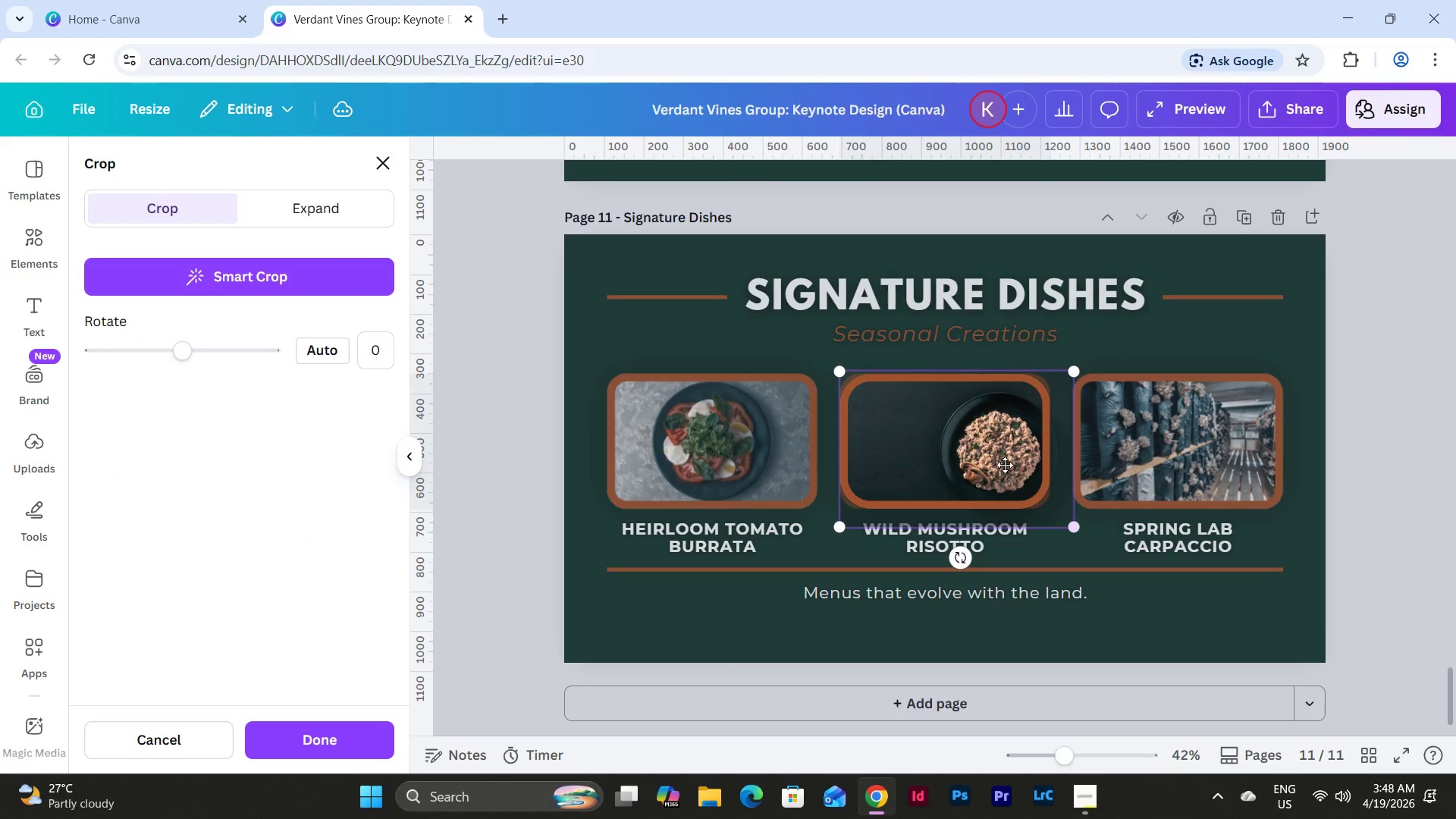 
left_click_drag(start_coordinate=[997, 459], to_coordinate=[915, 442])
 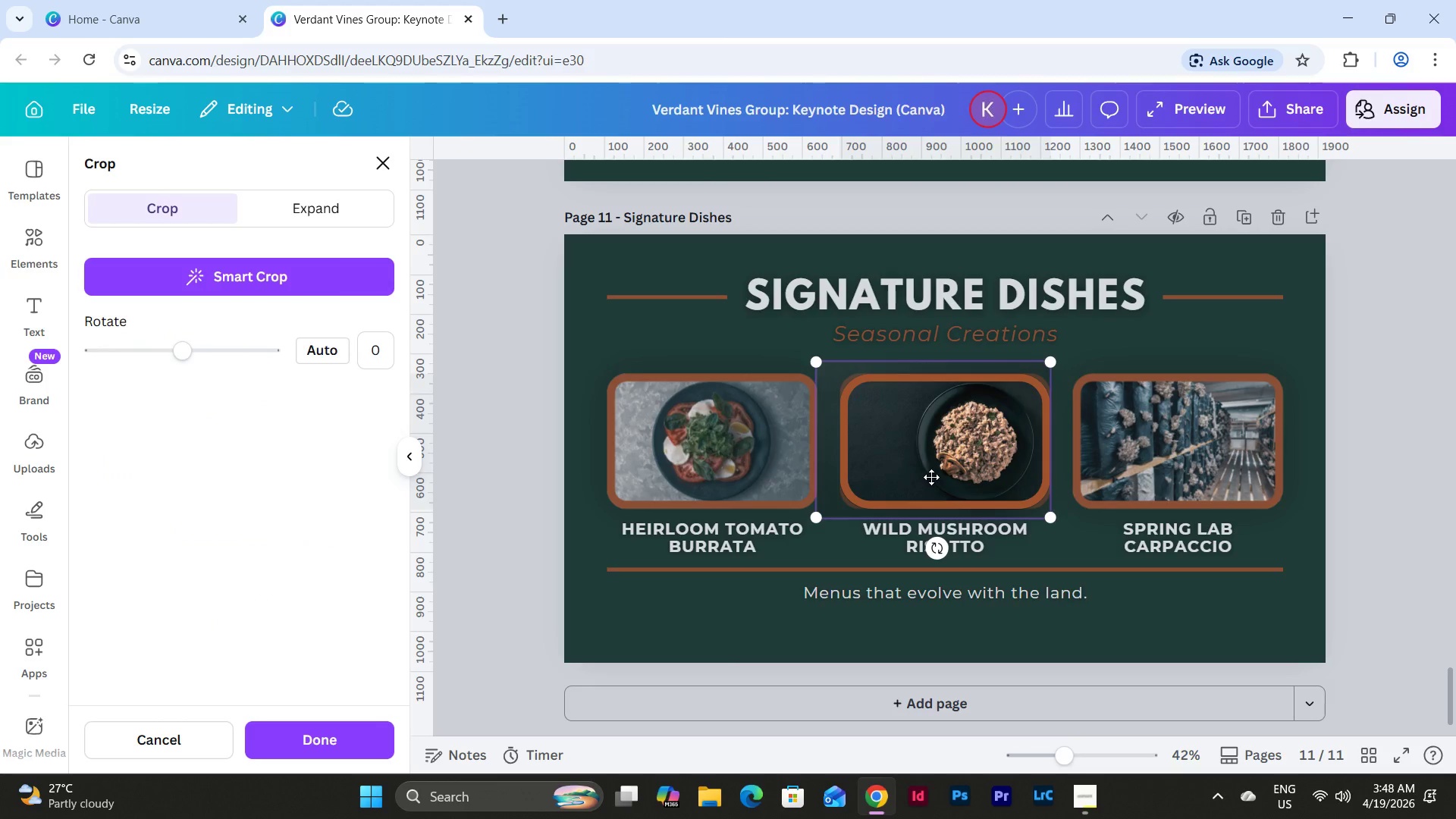 
left_click([852, 620])
 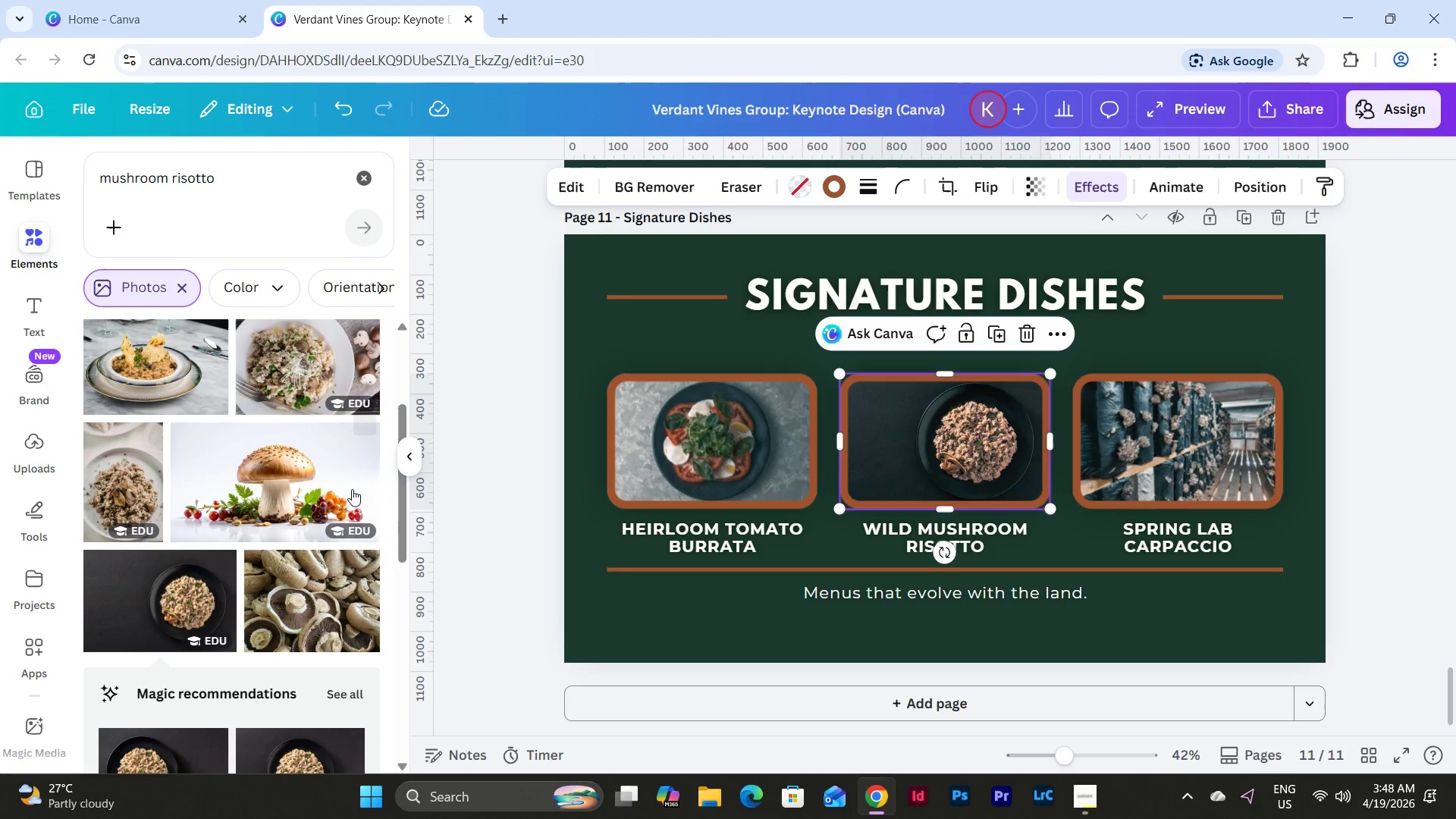 
scroll: coordinate [300, 461], scroll_direction: down, amount: 9.0
 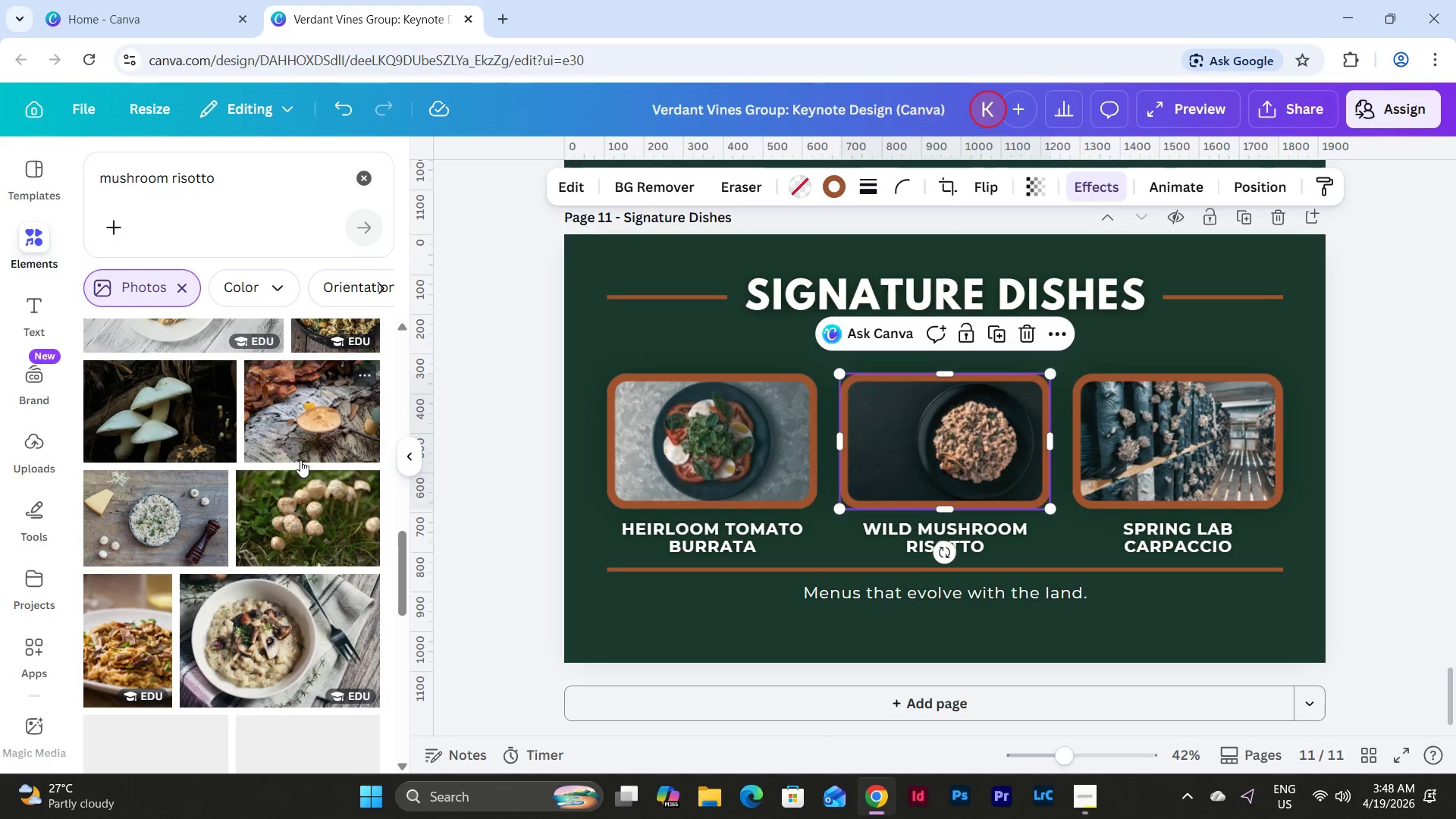 
scroll: coordinate [300, 458], scroll_direction: up, amount: 15.0
 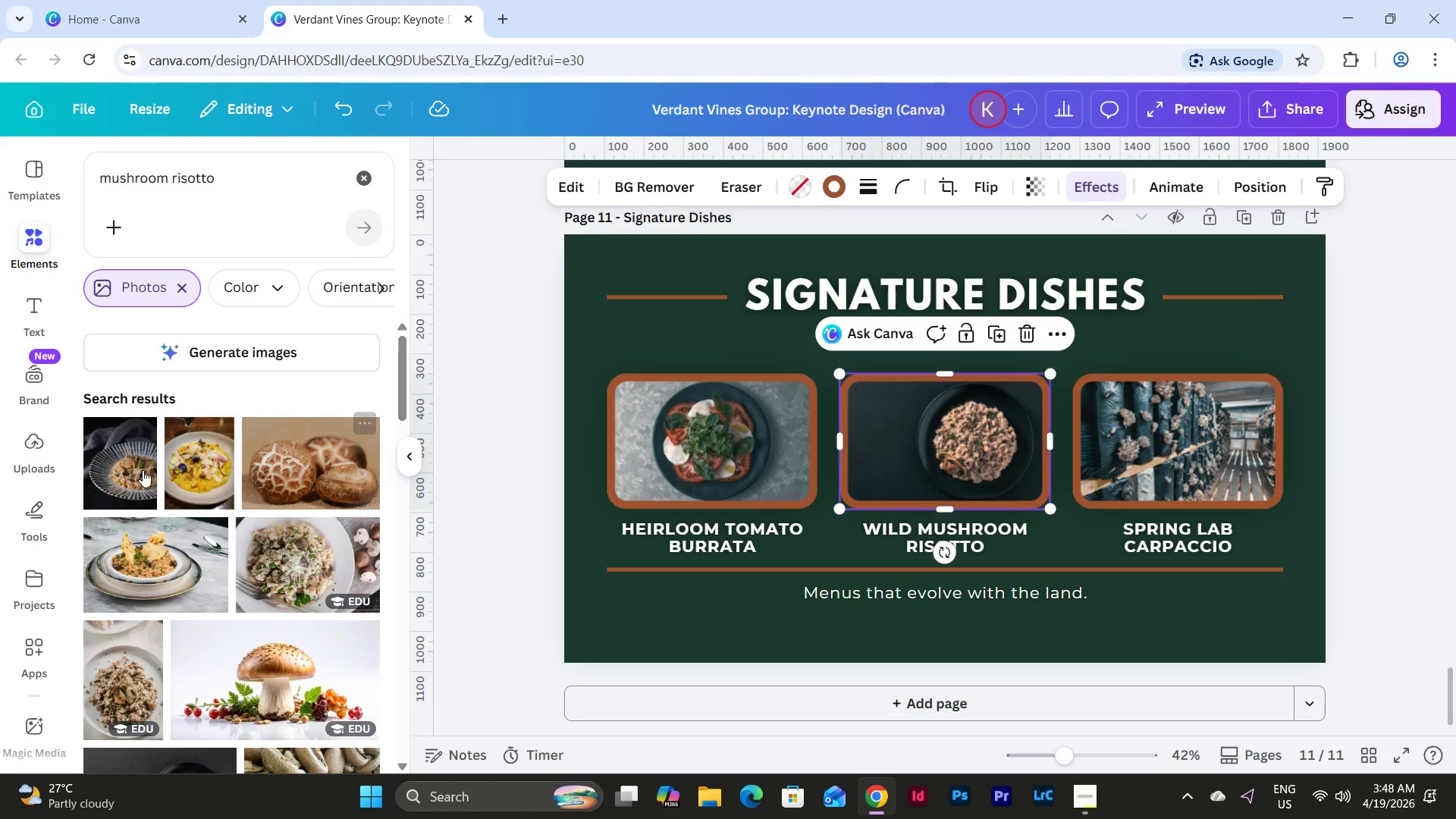 
left_click_drag(start_coordinate=[140, 469], to_coordinate=[946, 448])
 